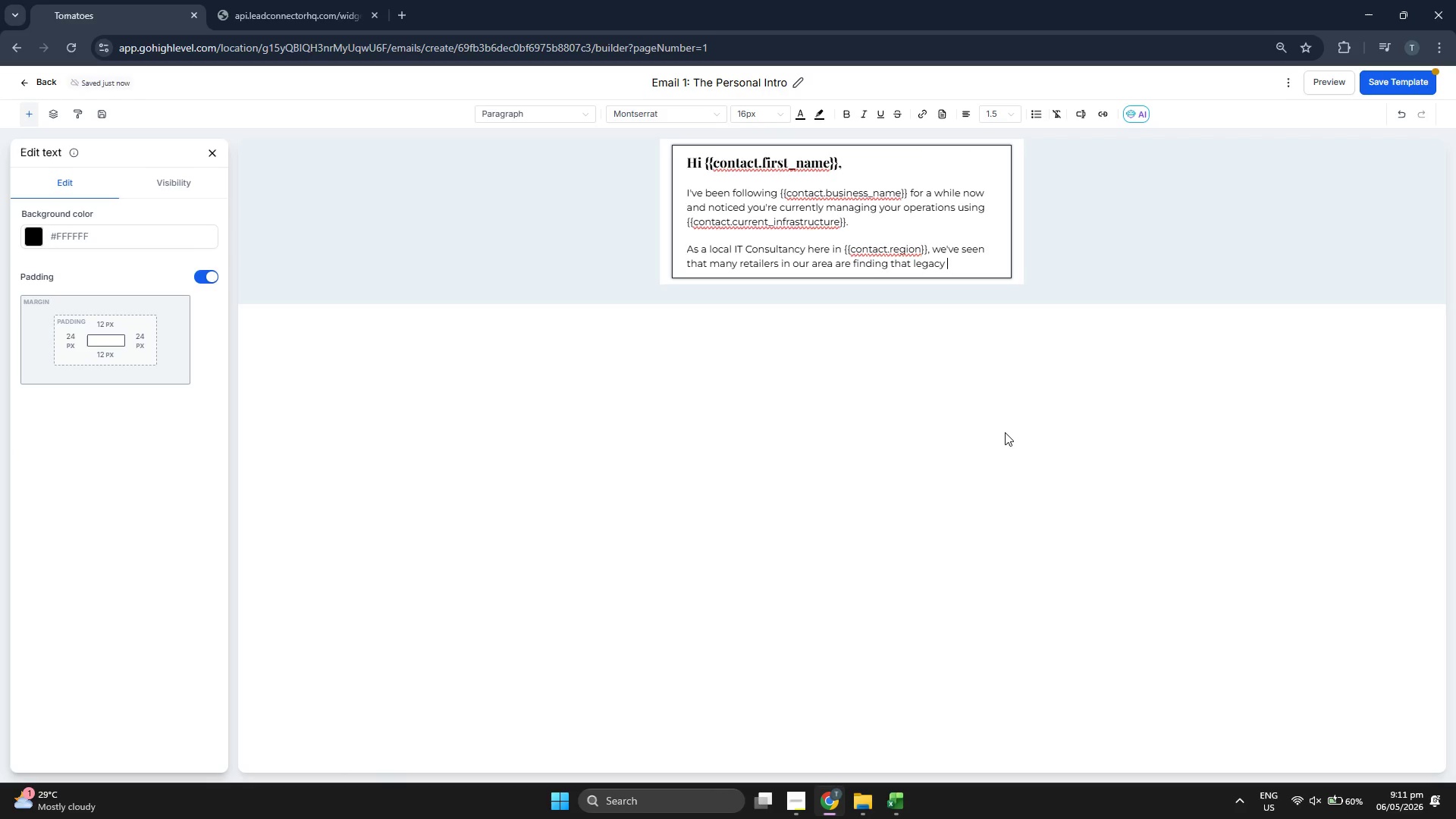 
type(hardware is becoming a)
 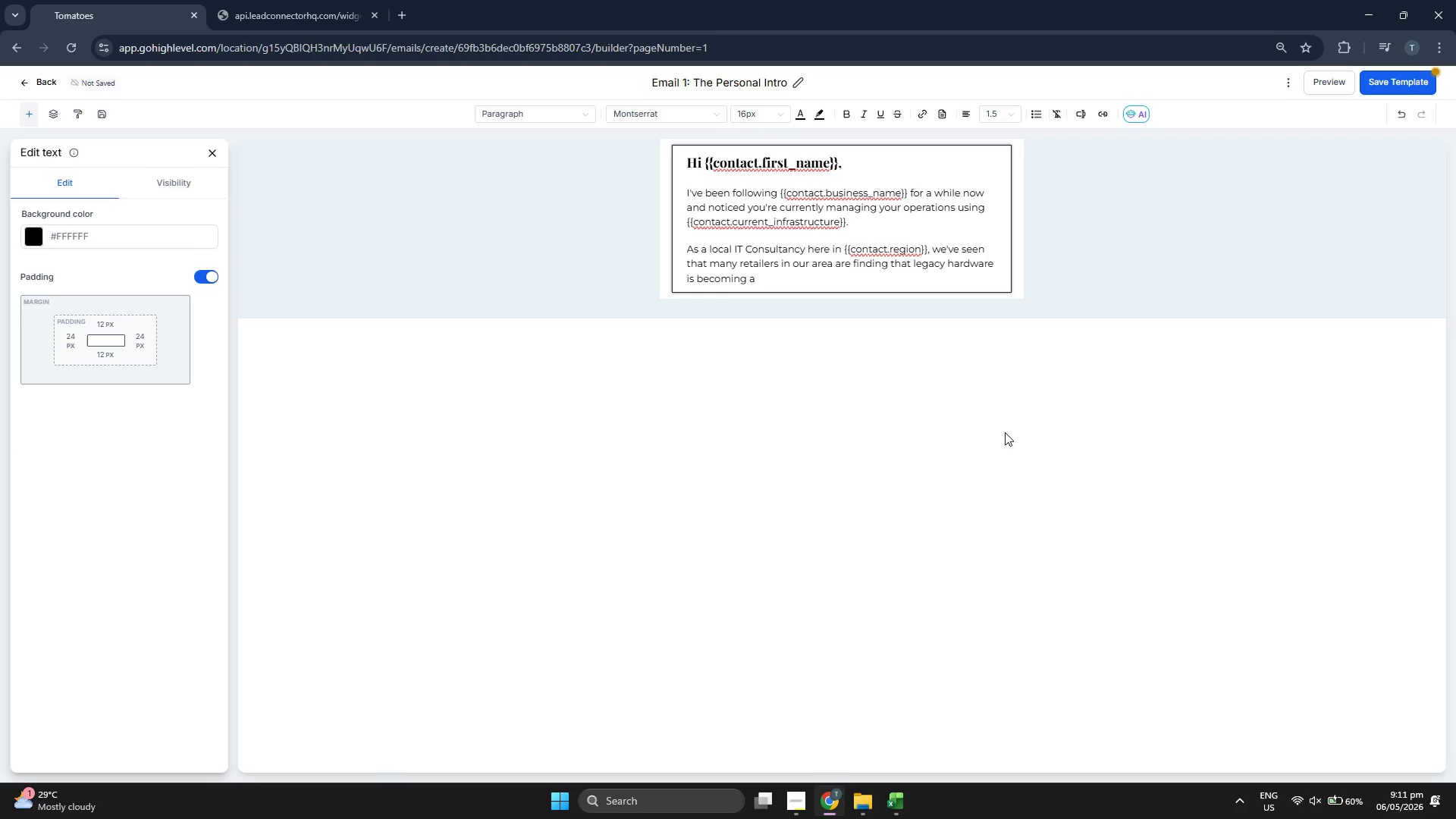 
type( both)
key(Backspace)
type(tleneck for growth. I'd lo)
 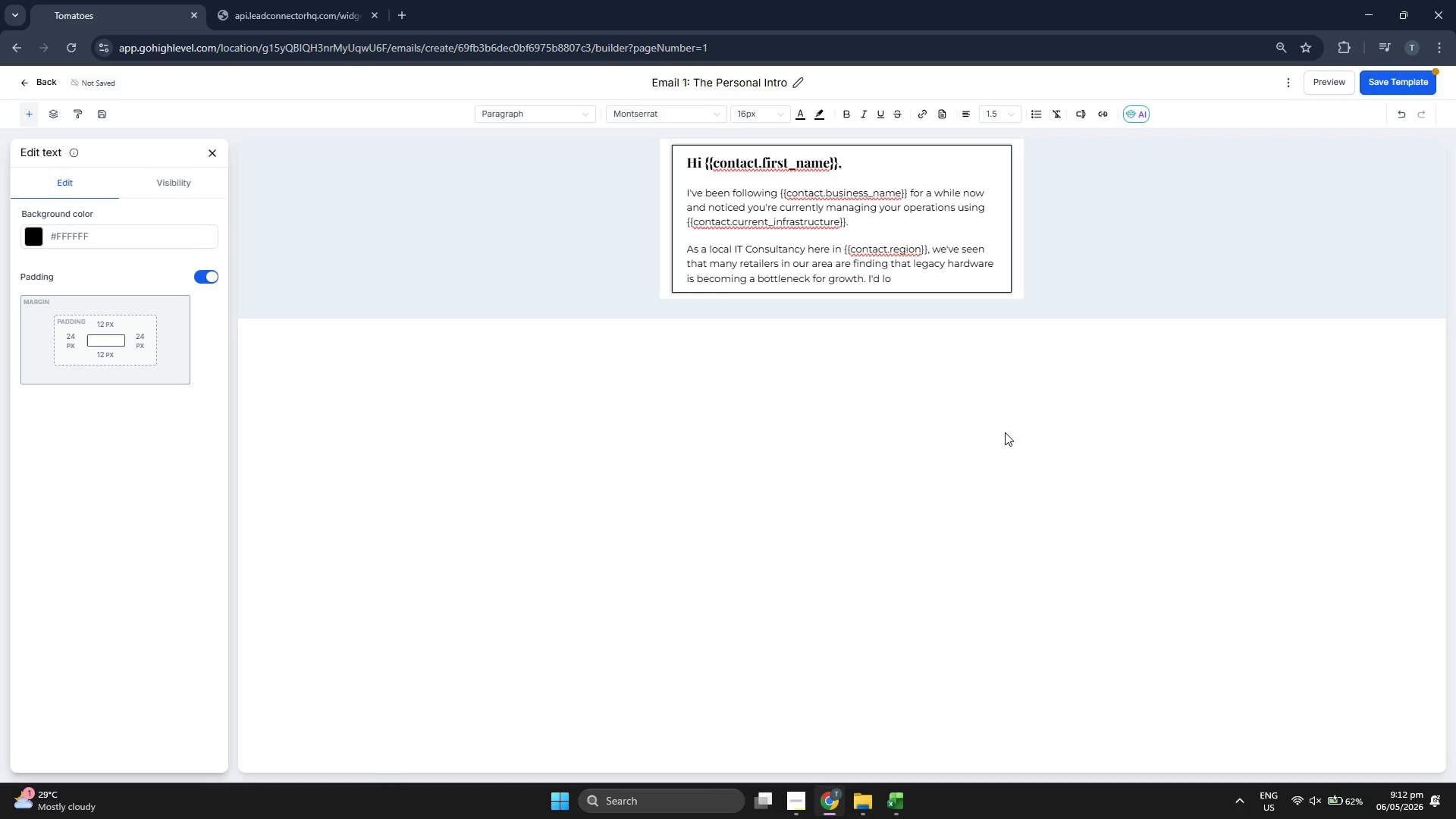 
type(ve to share how Vertex Cloud Solutions helps businesses like yours transition to mo)
 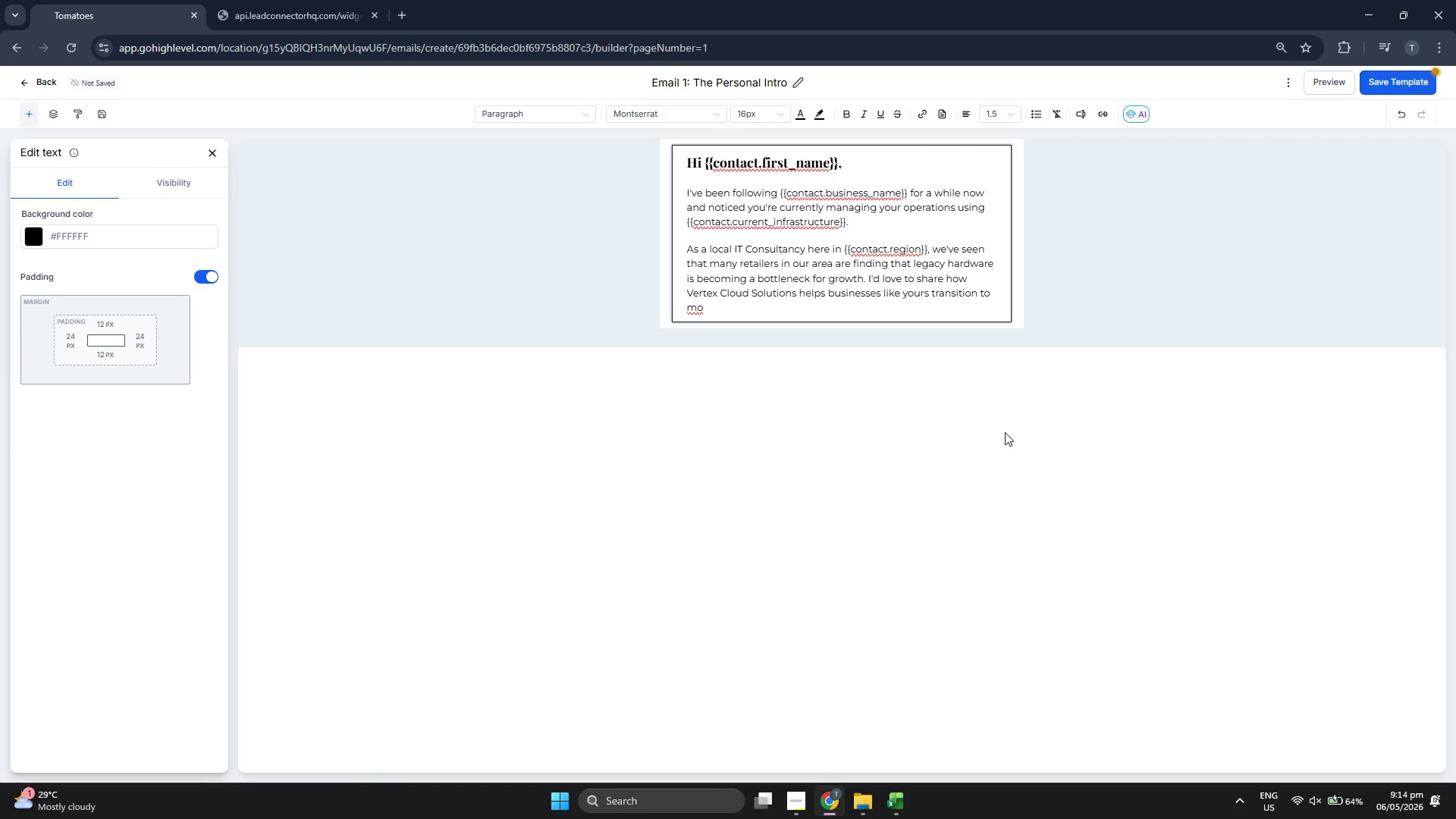 
type(den c)
 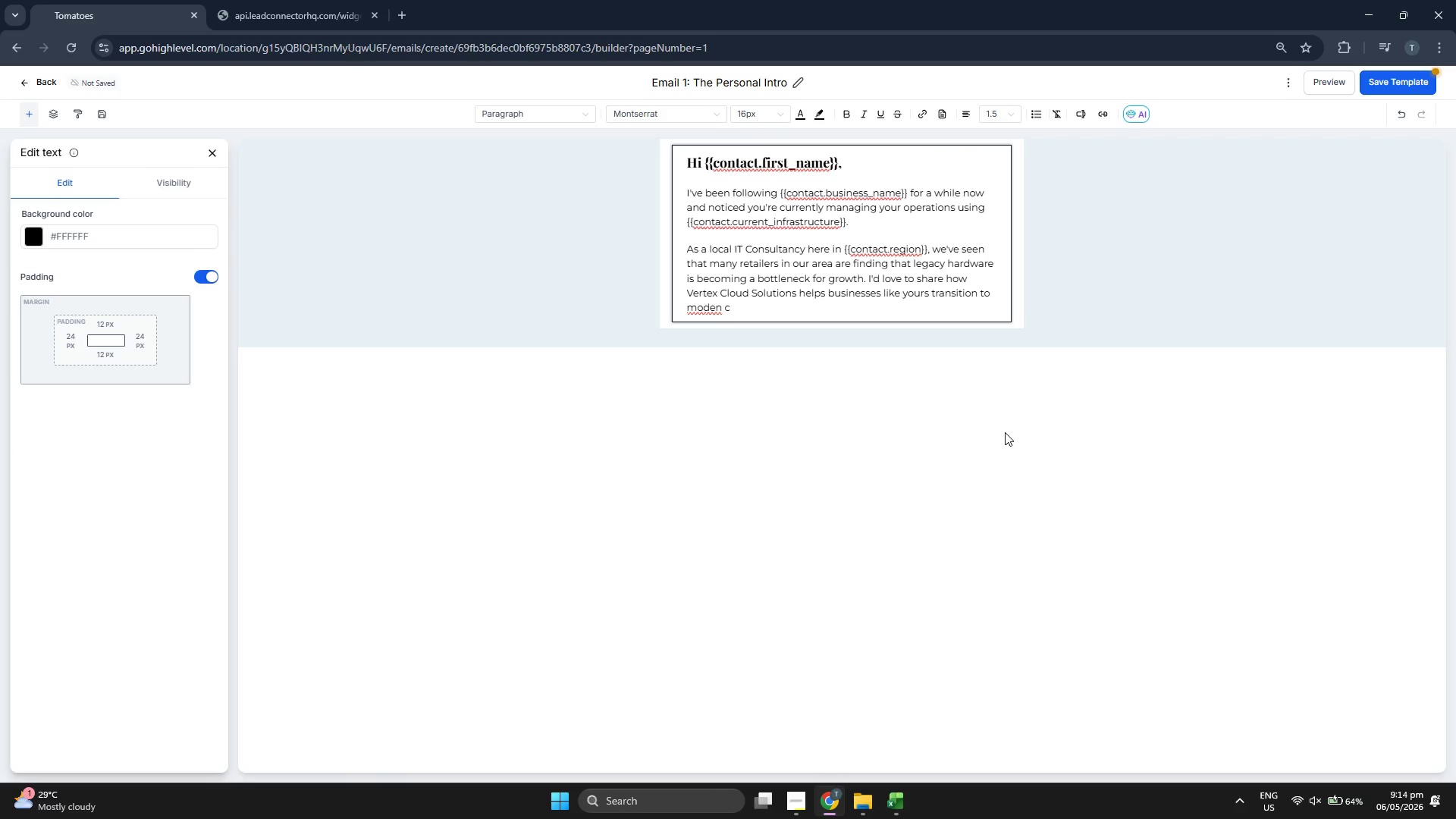 
key(ArrowLeft)
 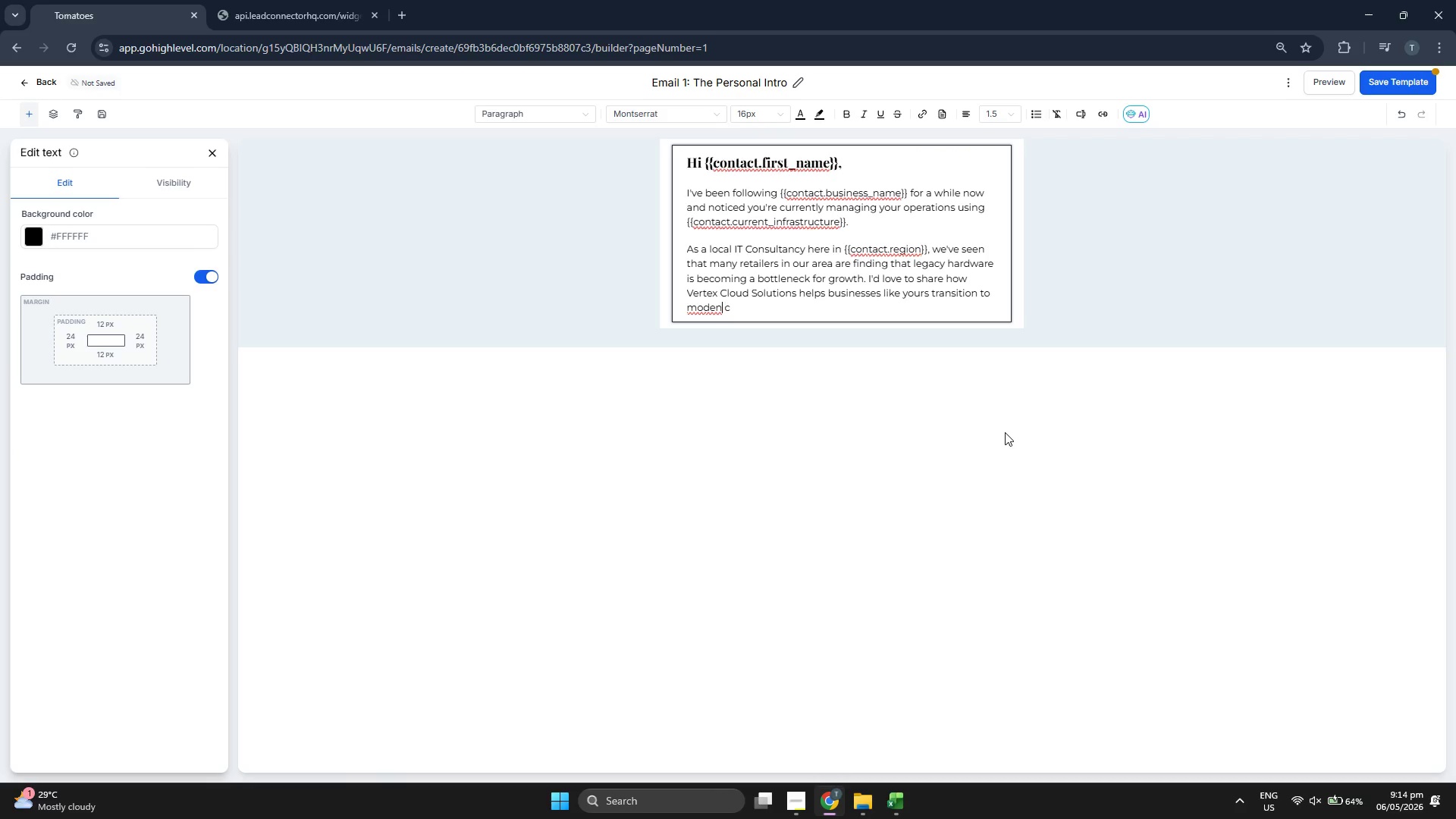 
key(ArrowLeft)
 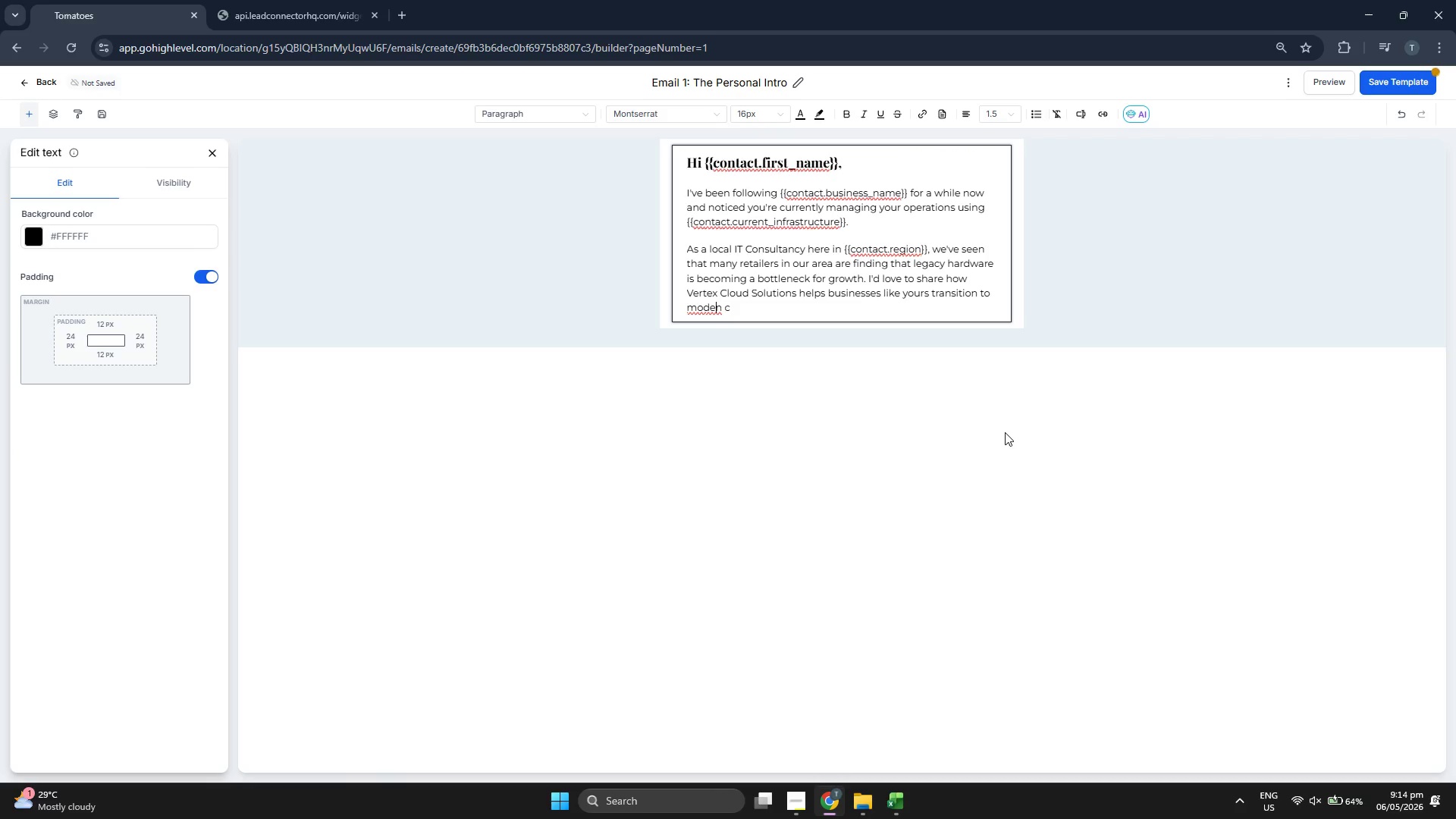 
key(ArrowLeft)
 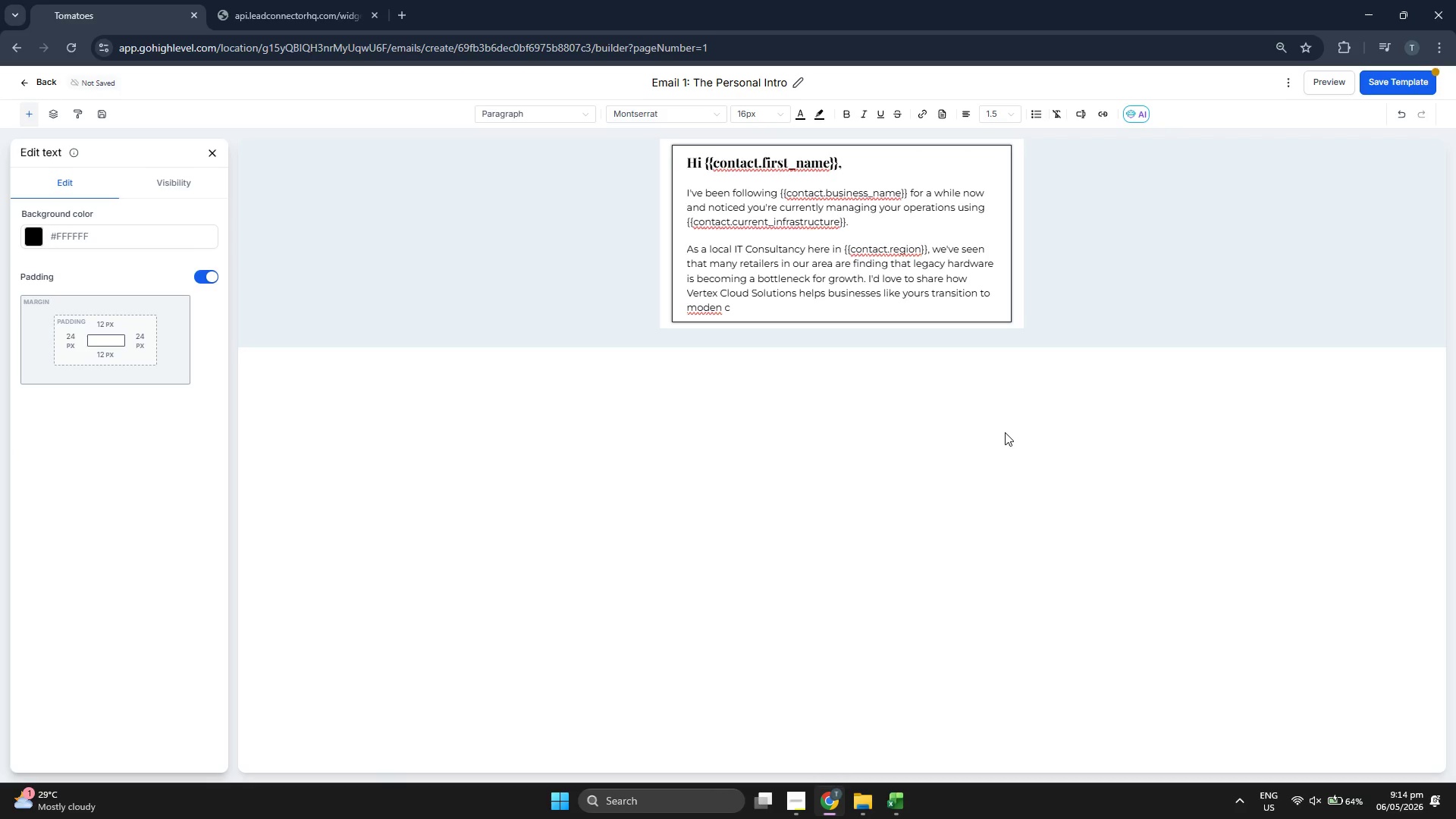 
key(R)
 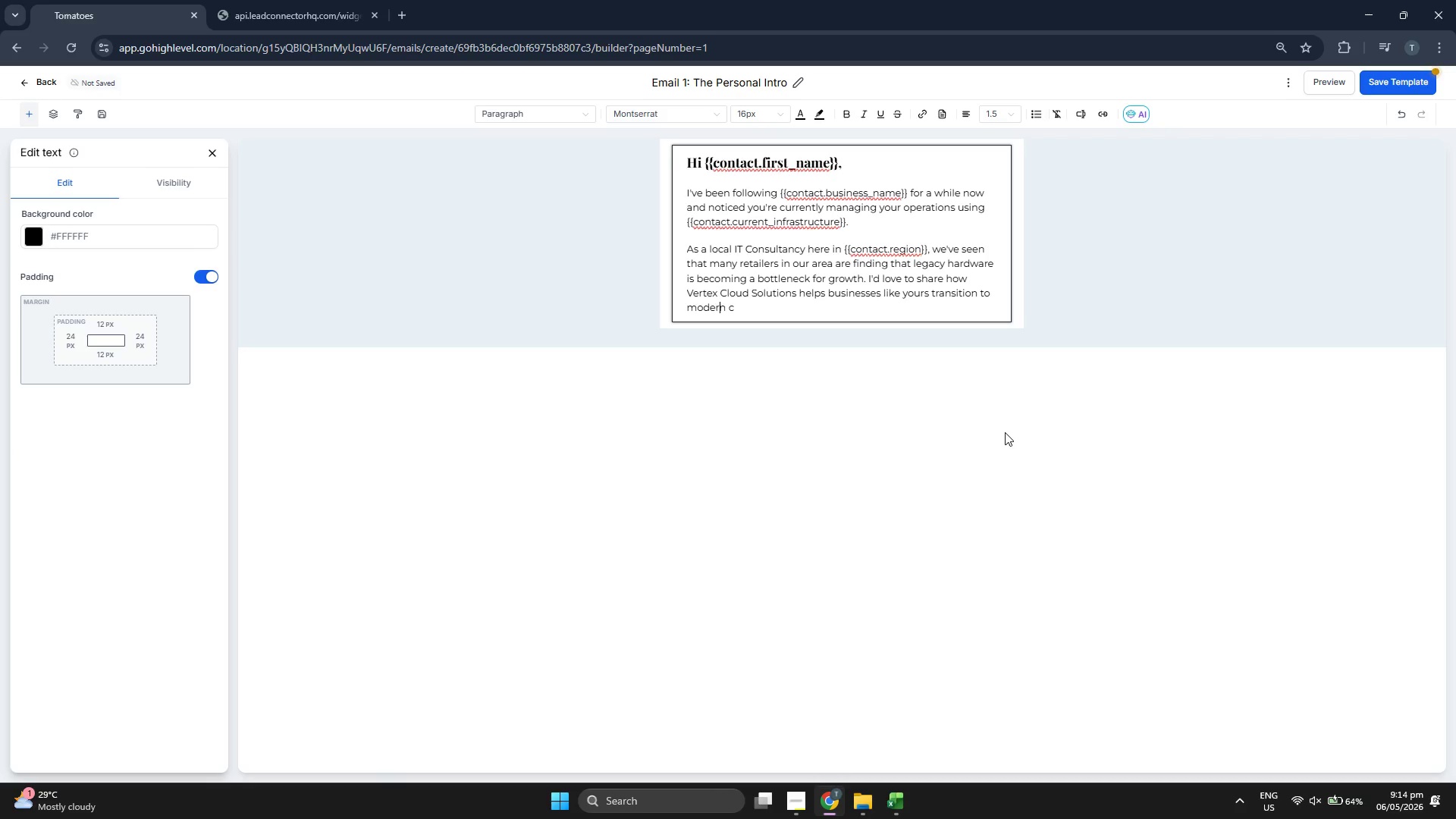 
key(ArrowRight)
 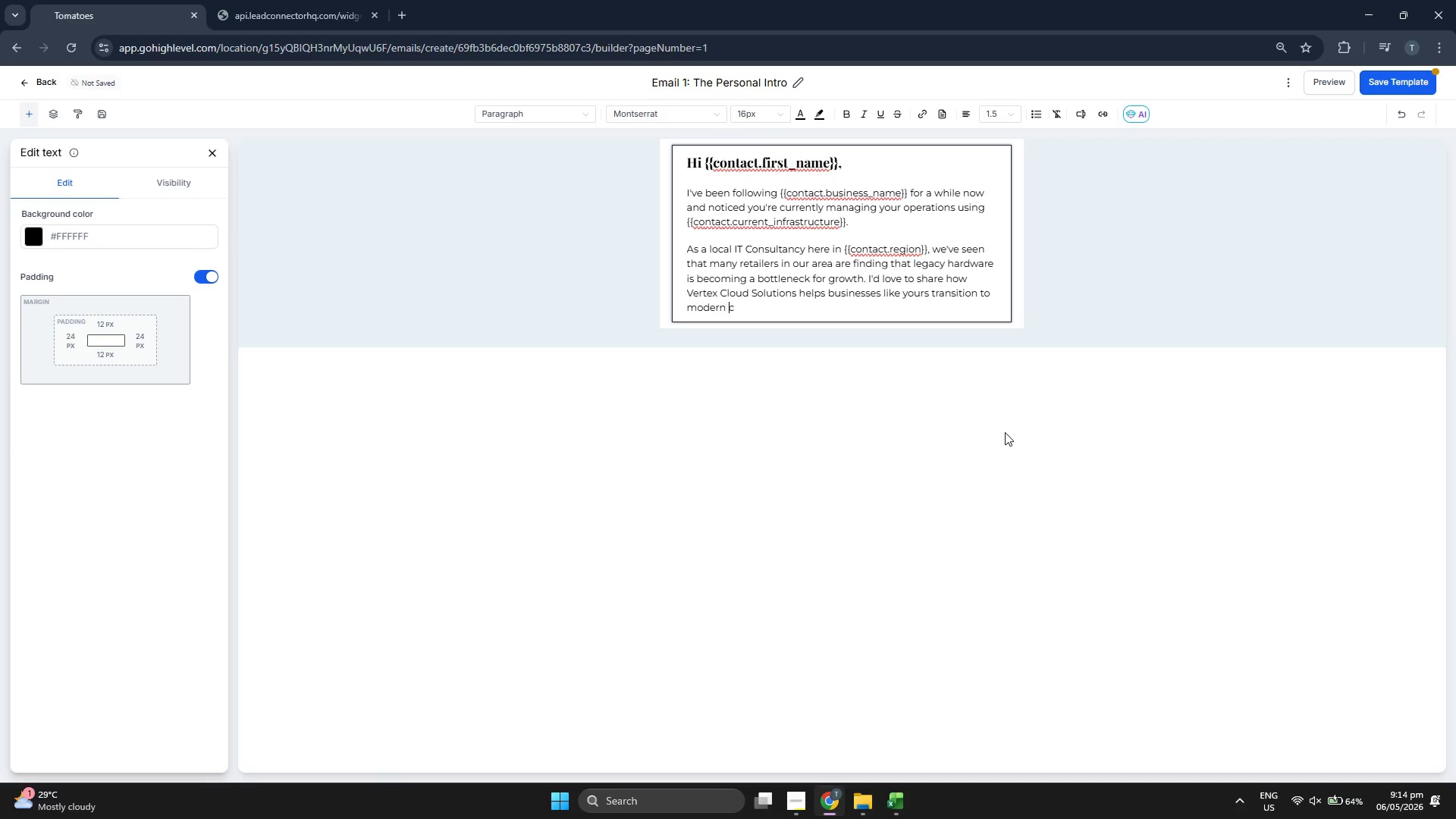 
key(ArrowRight)
 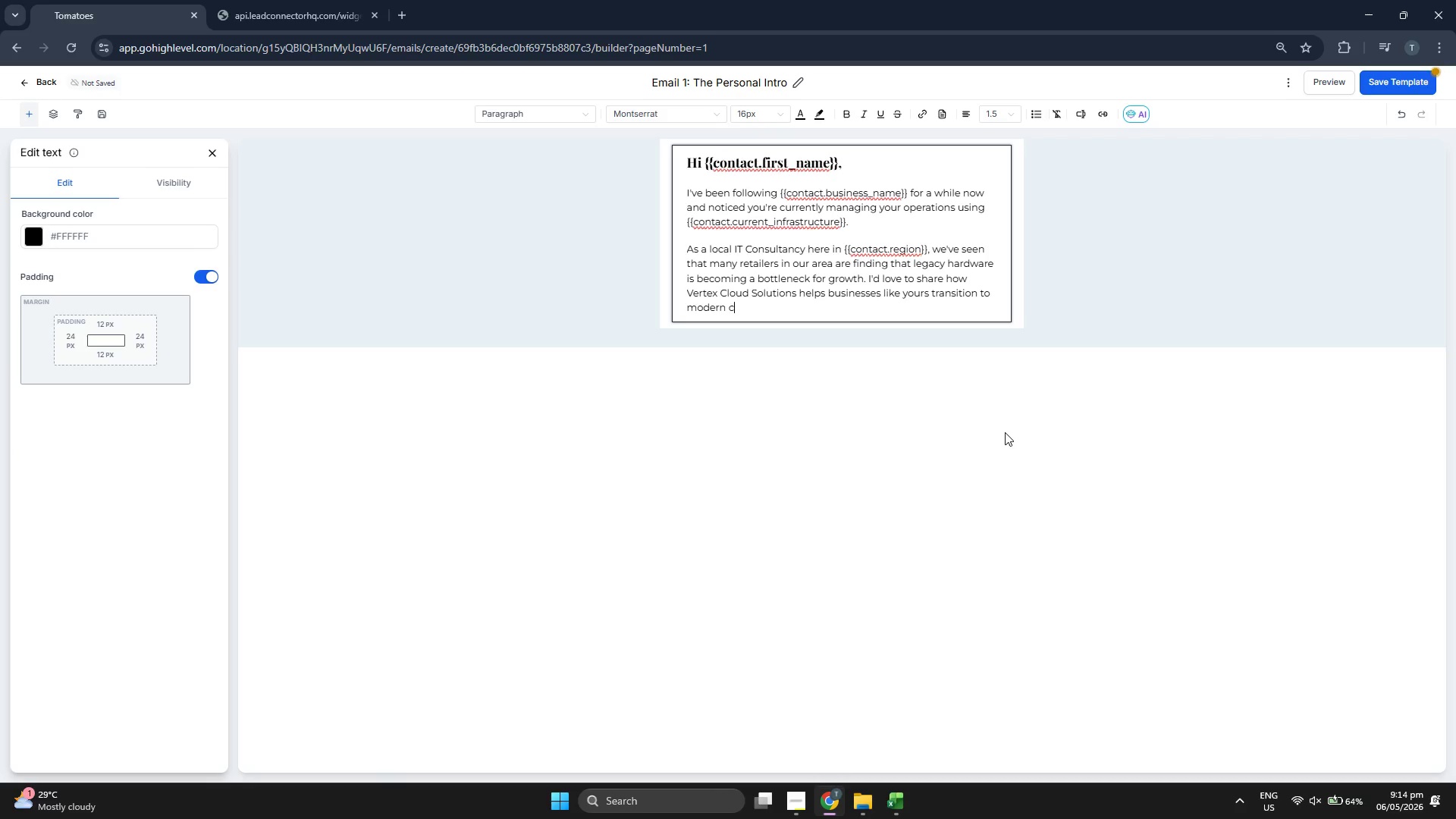 
key(ArrowRight)
 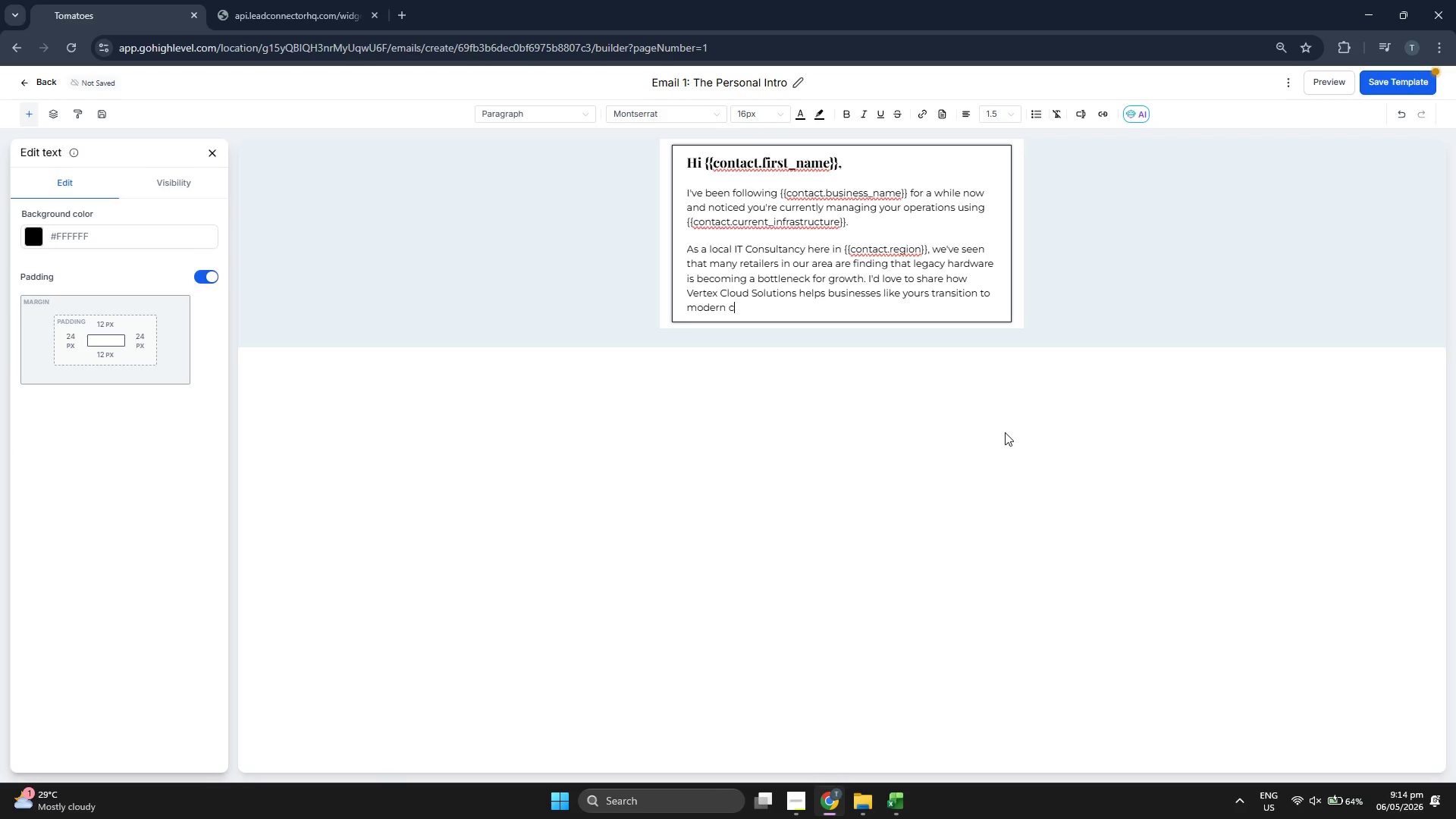 
type(loud POS systems without )
 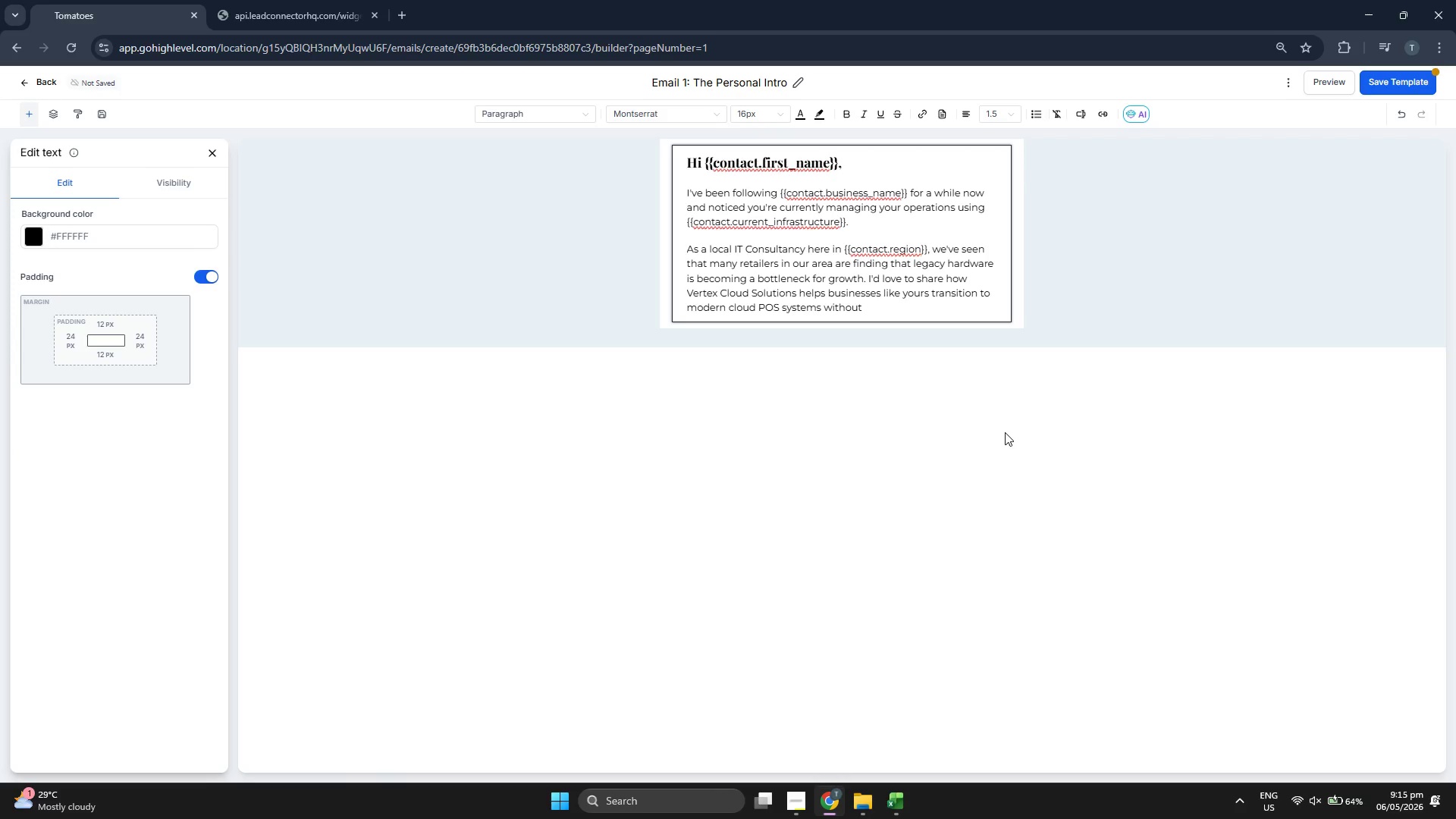 
type(the typical migration headaches.)
 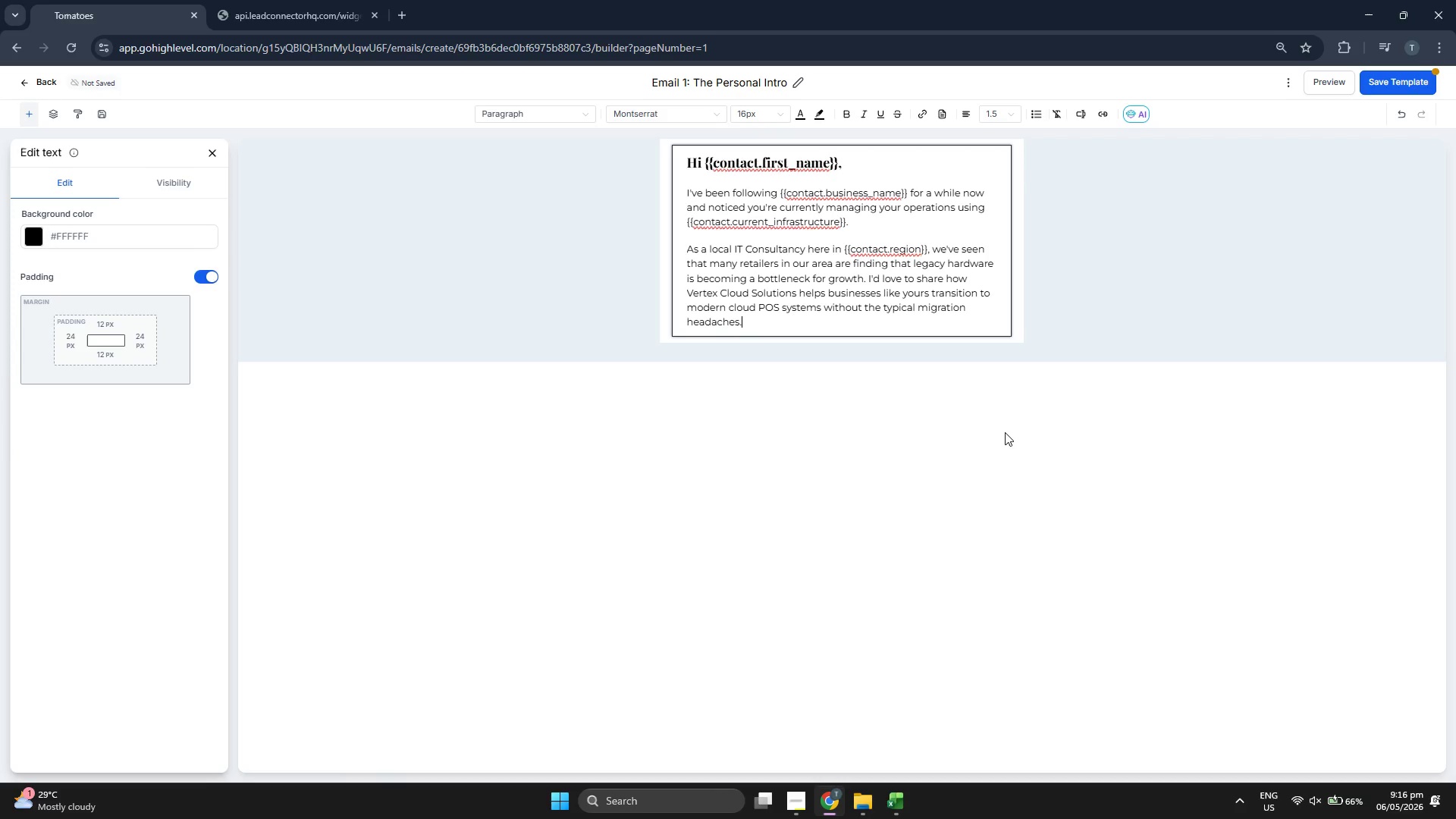 
key(Enter)
 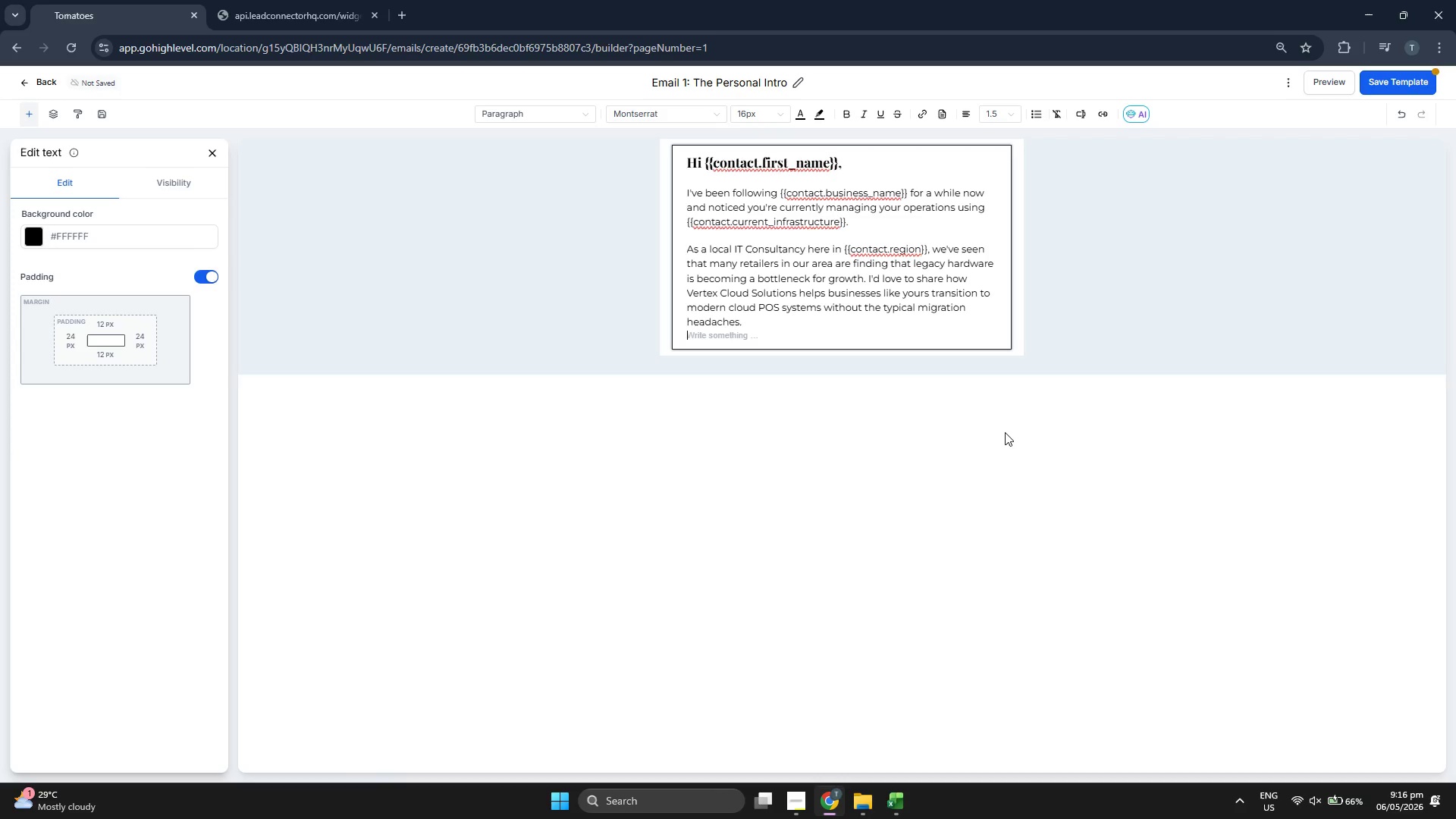 
key(Enter)
 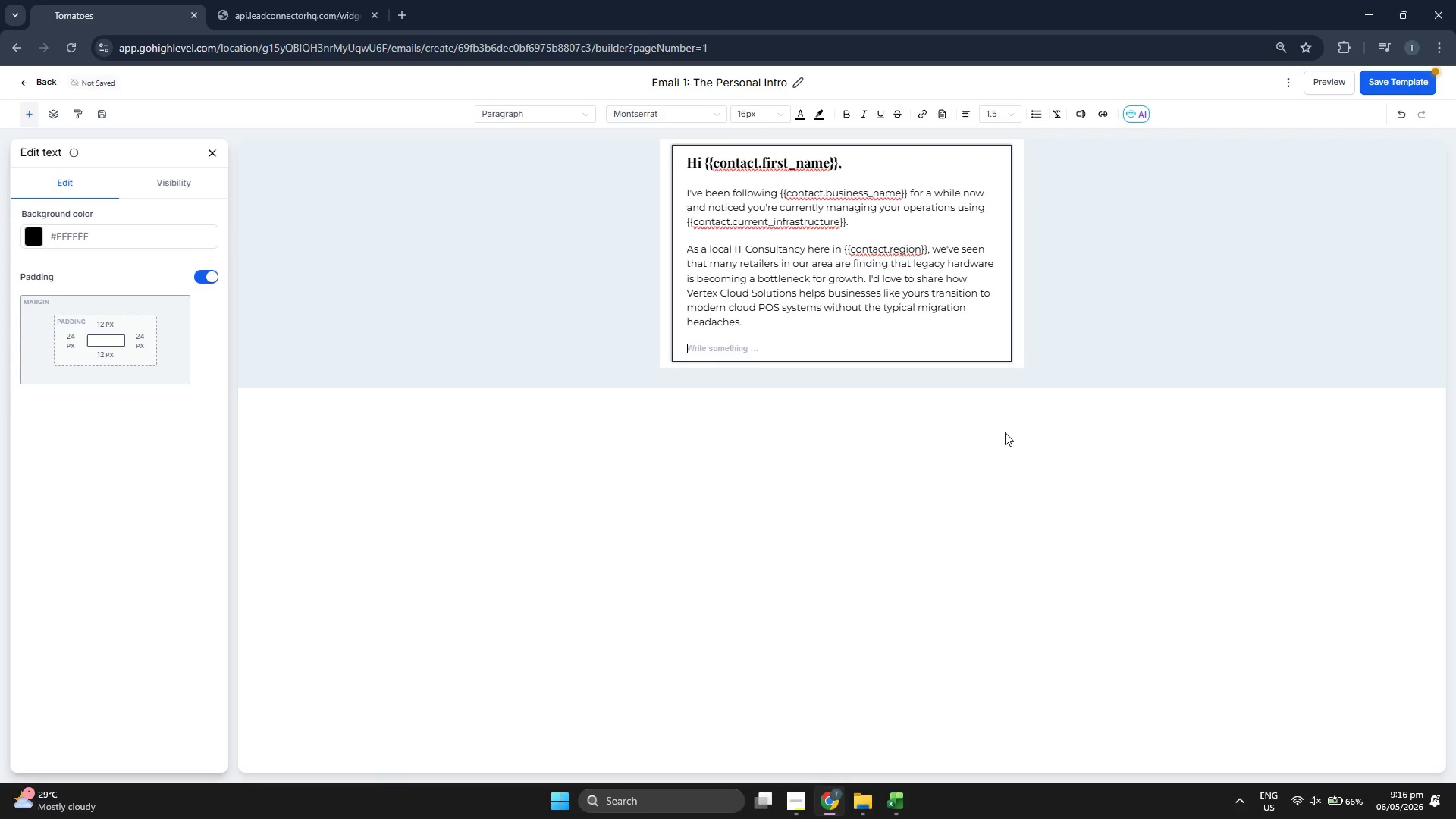 
type(Do you have 10 minutes later )
 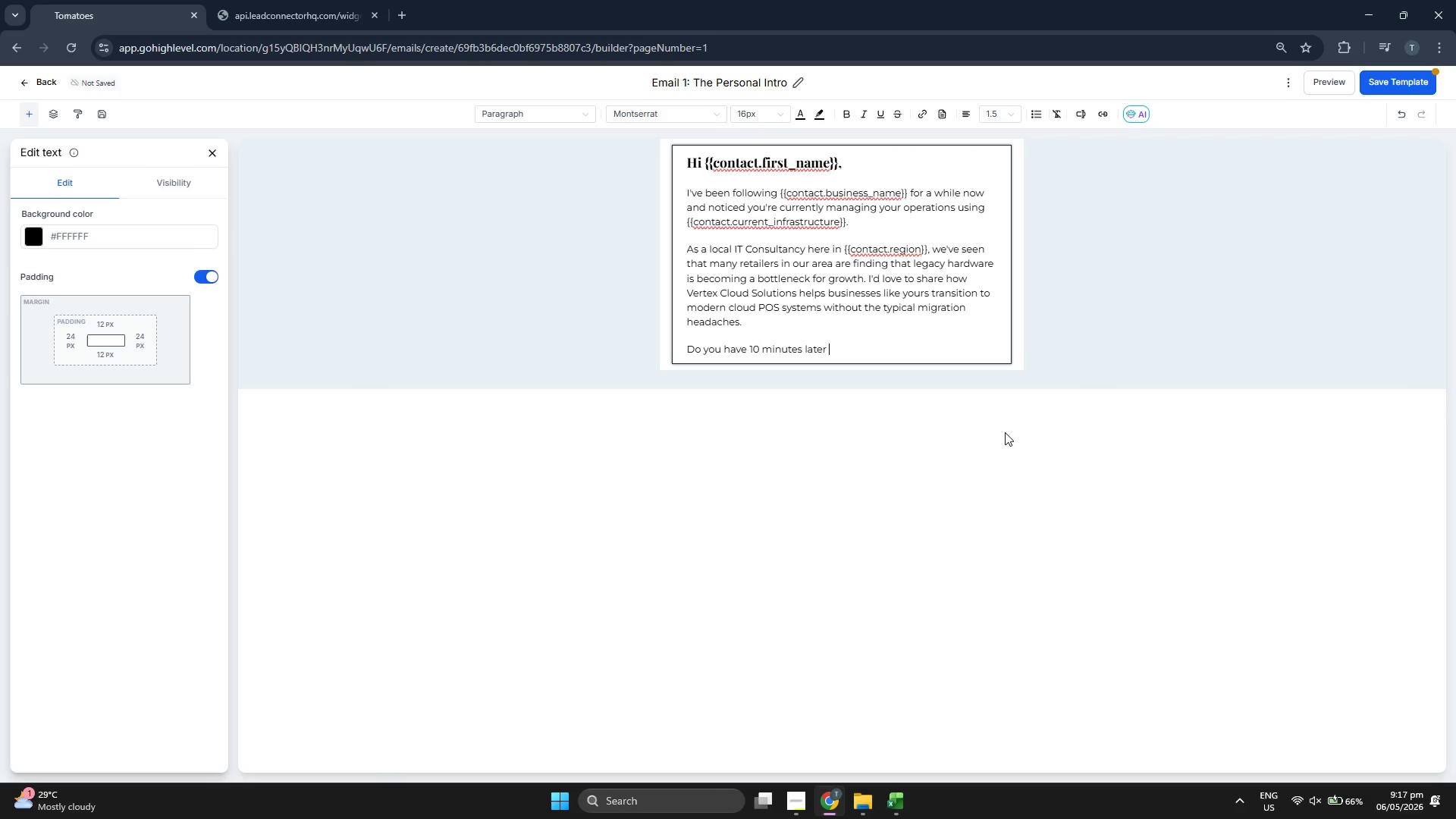 
type(this week for ab)
key(Backspace)
type( brief discovery call?)
 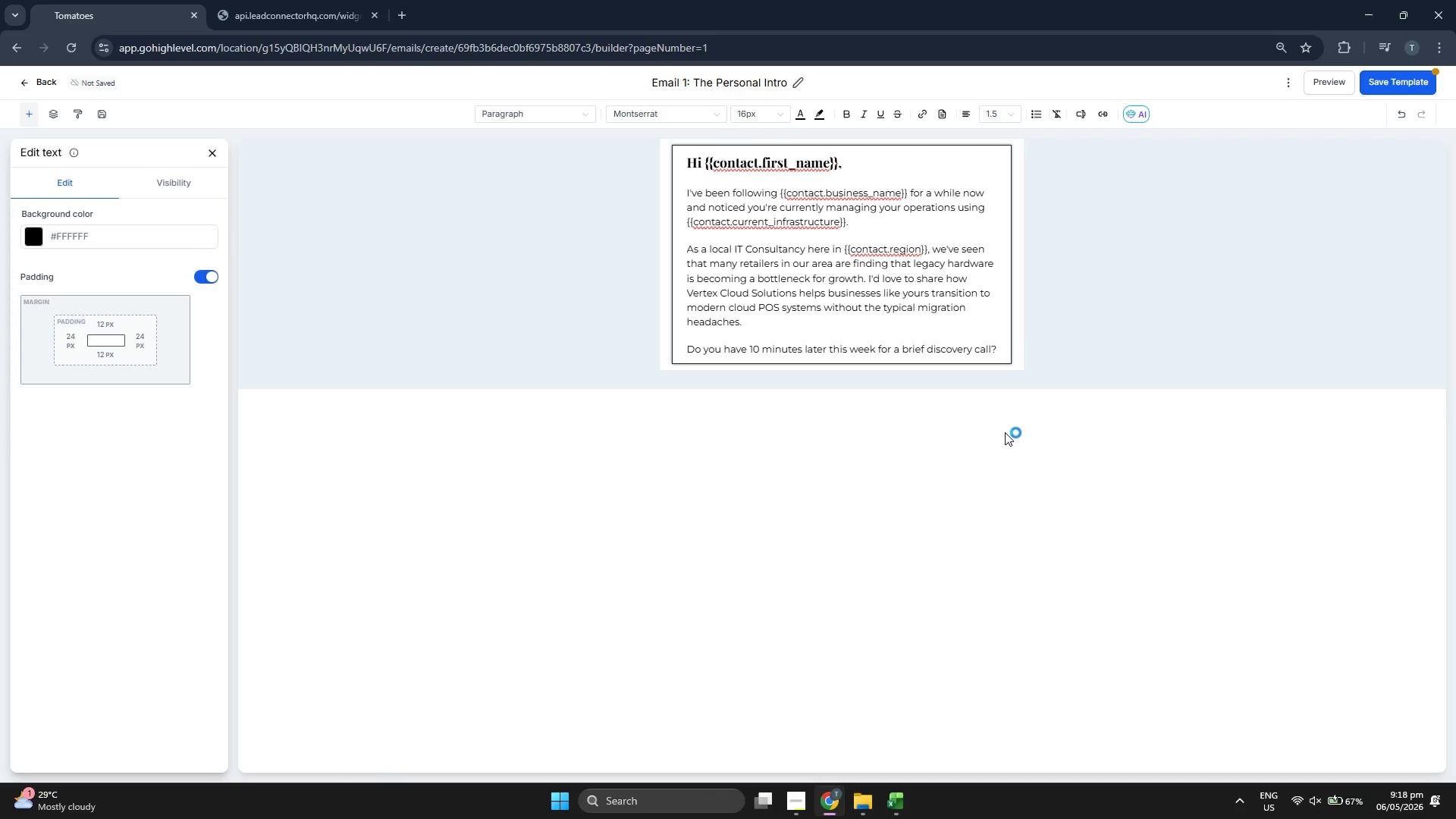 
key(Enter)
 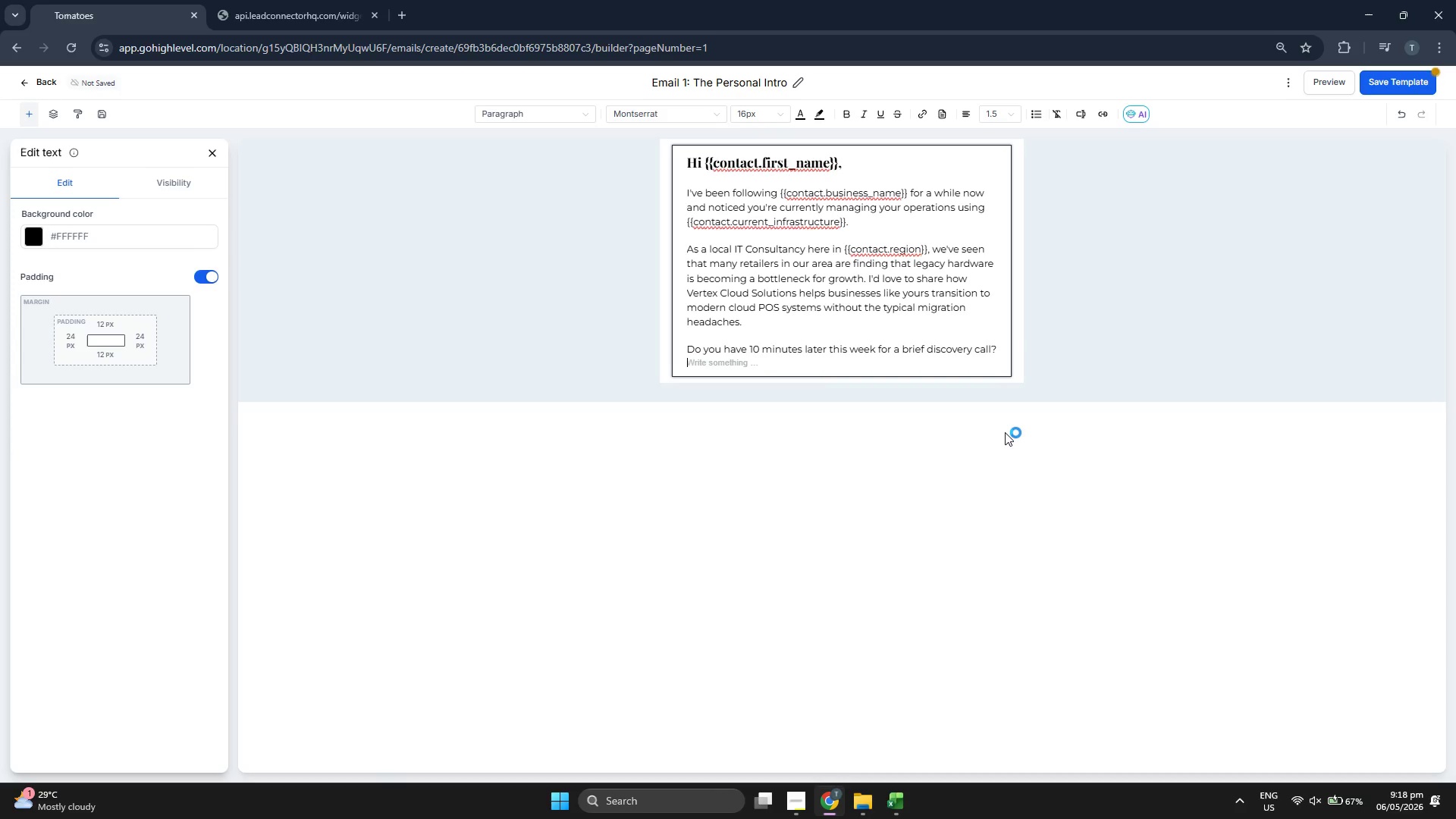 
key(Enter)
 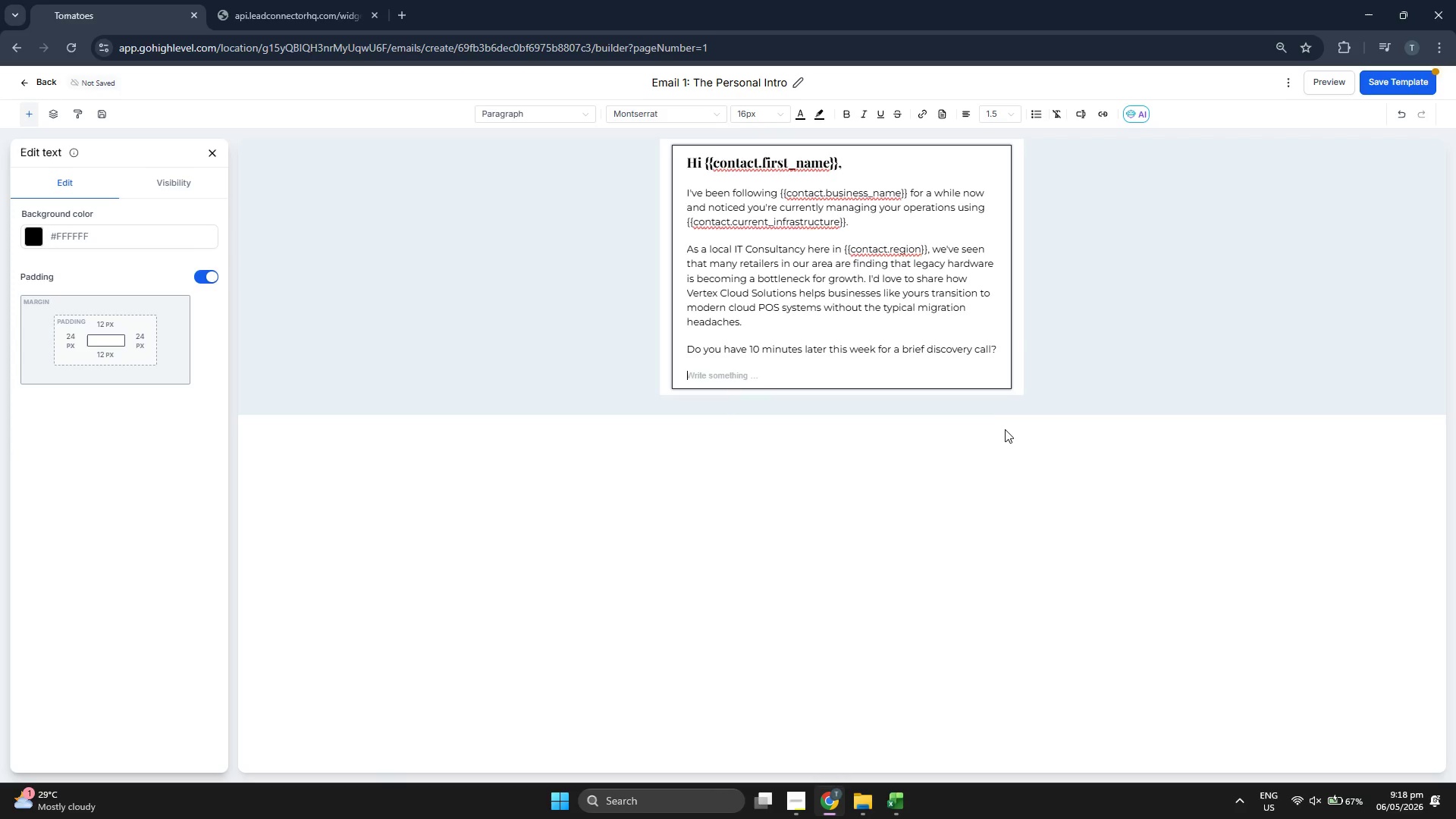 
type(Best)
 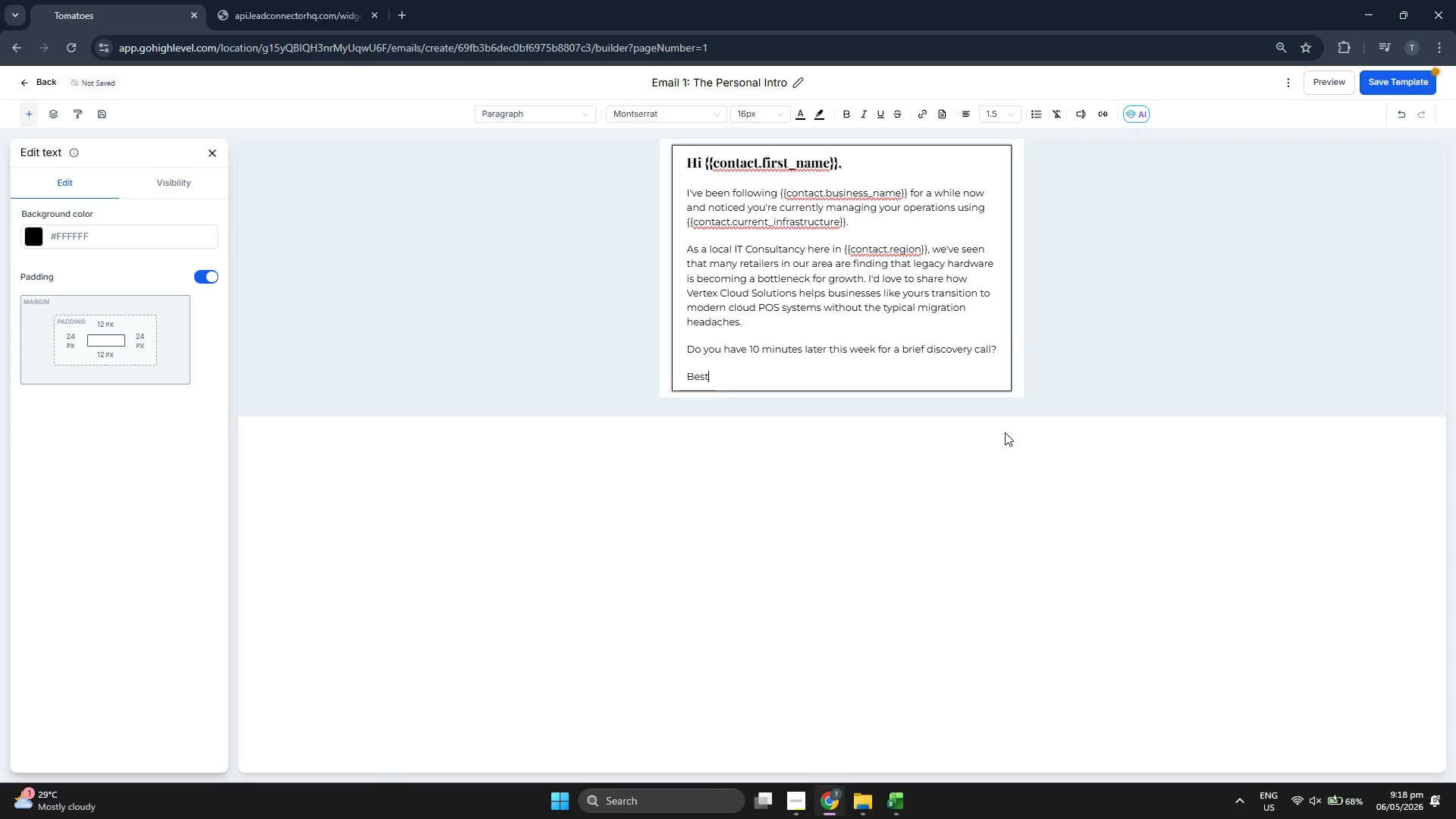 
key(Comma)
 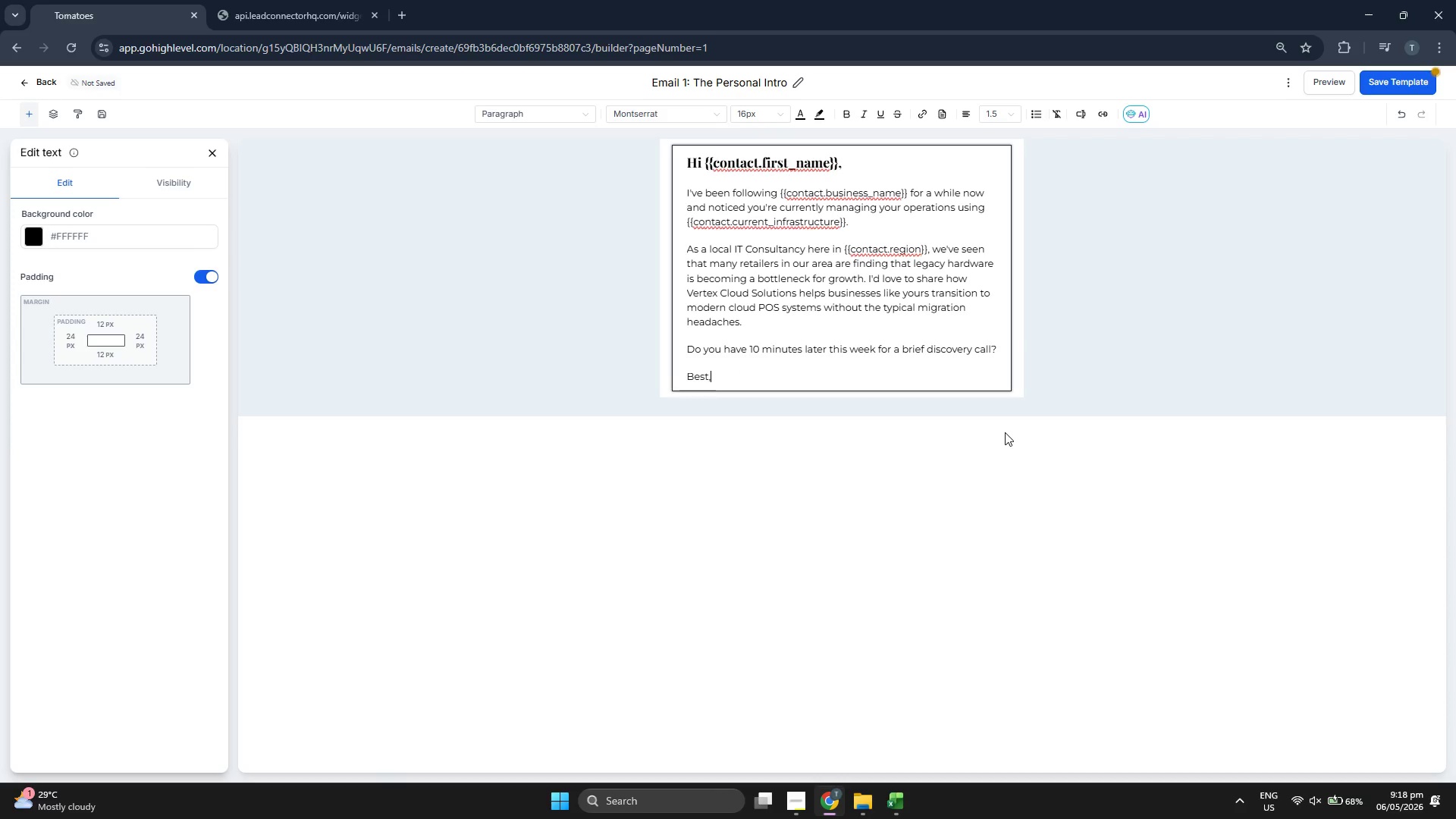 
key(Enter)
 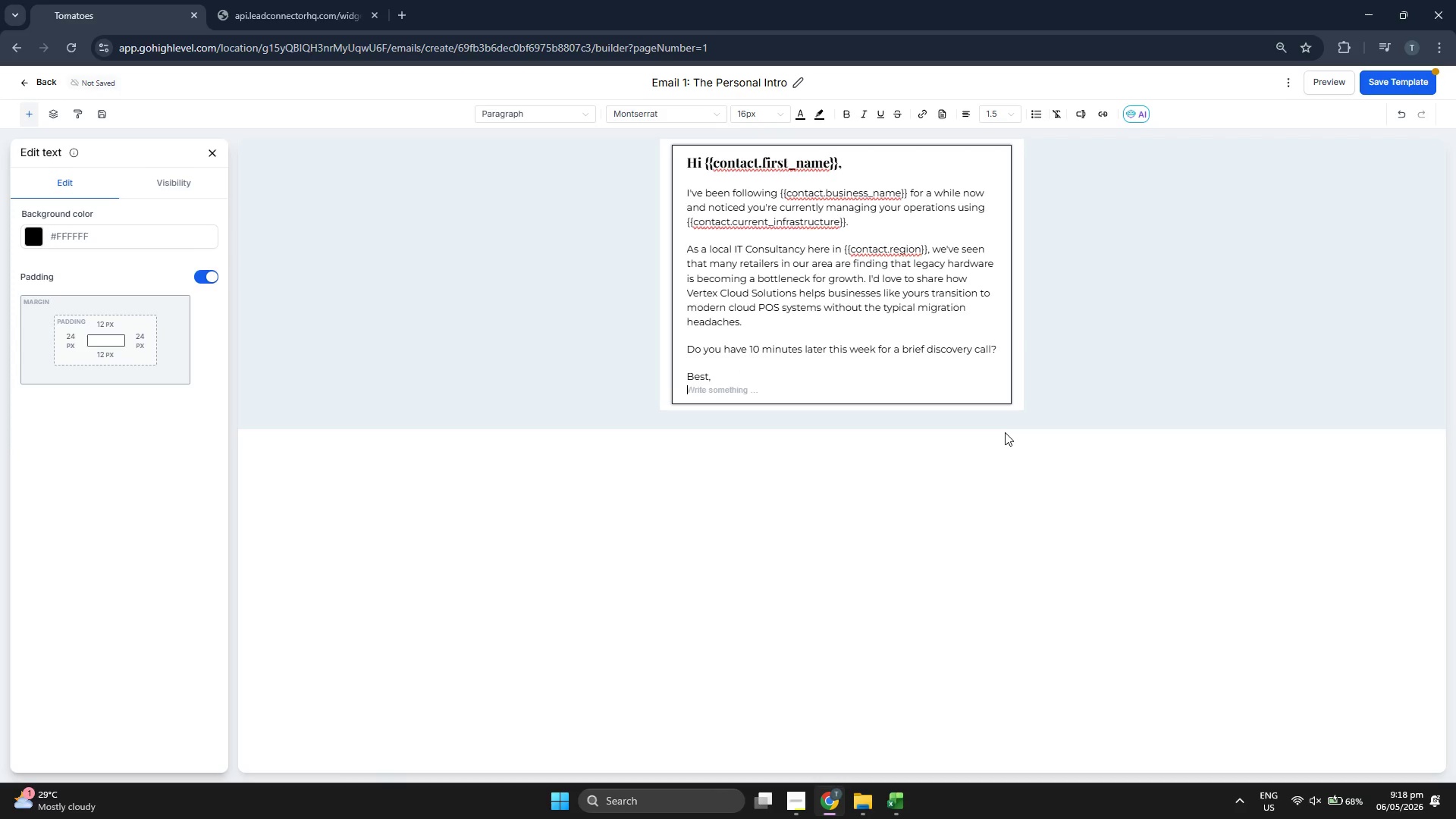 
type(Vertext)
key(Backspace)
type( XC)
key(Backspace)
type(loud Solutions)
 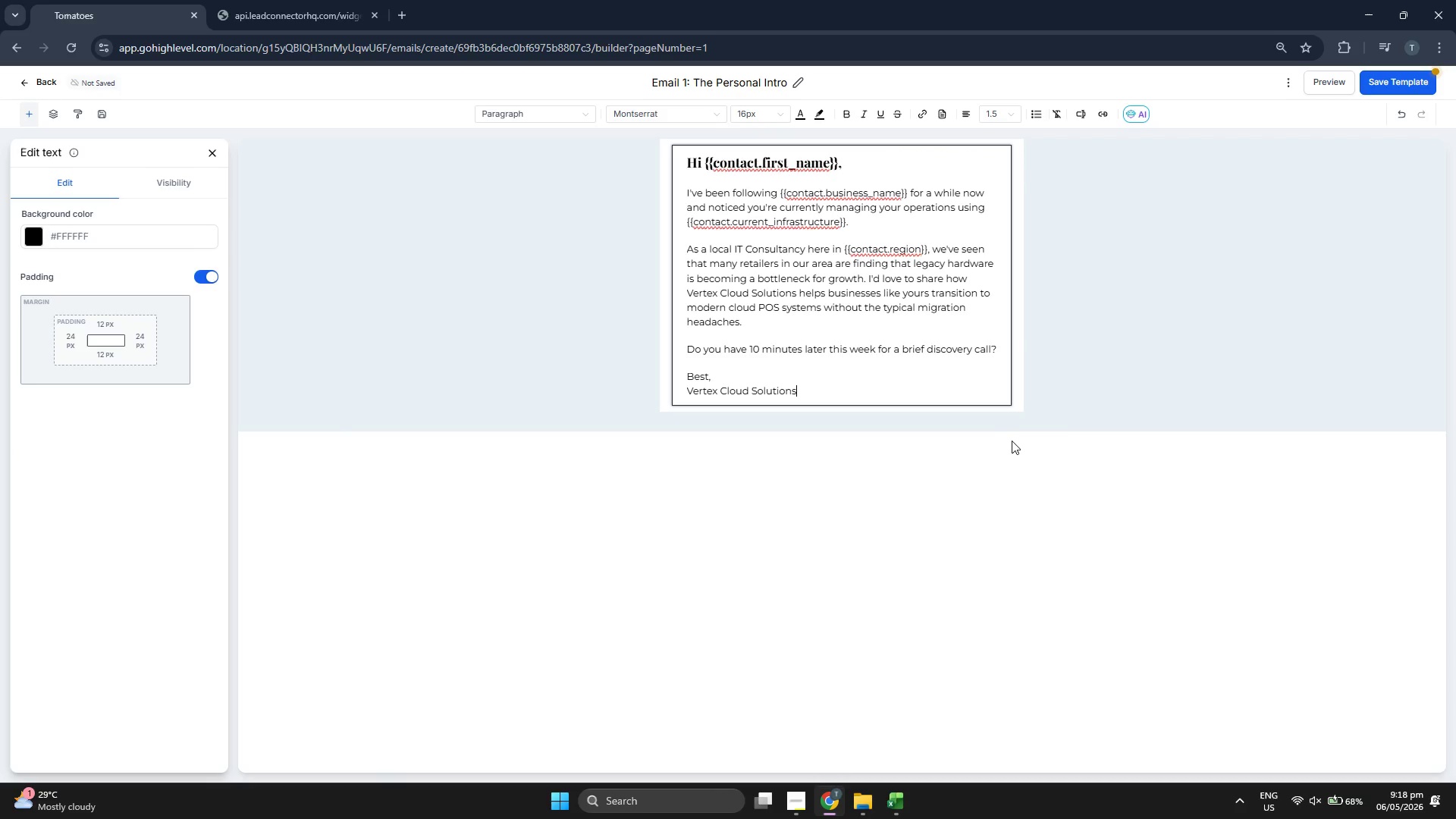 
left_click([1006, 456])
 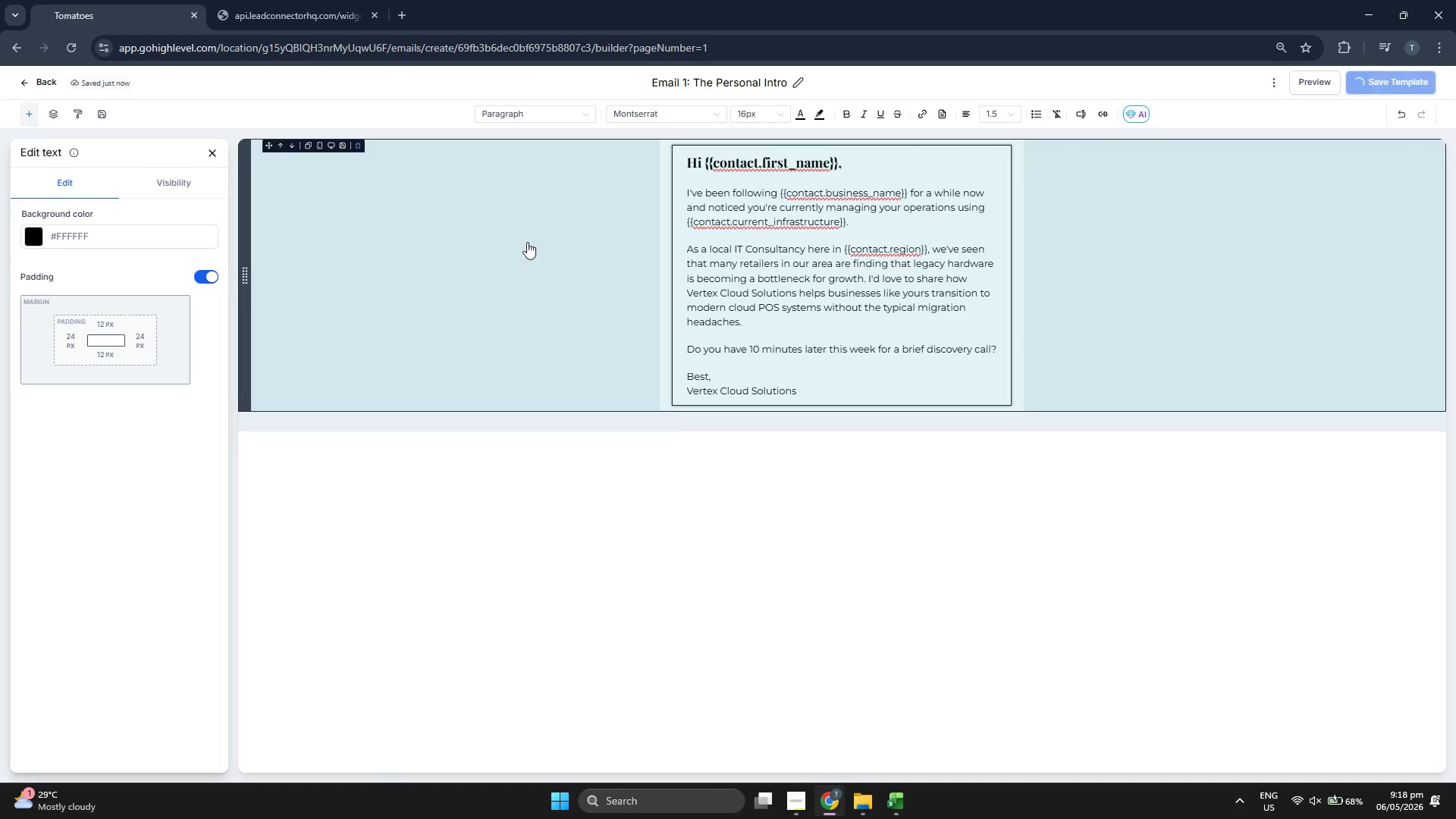 
left_click([213, 149])
 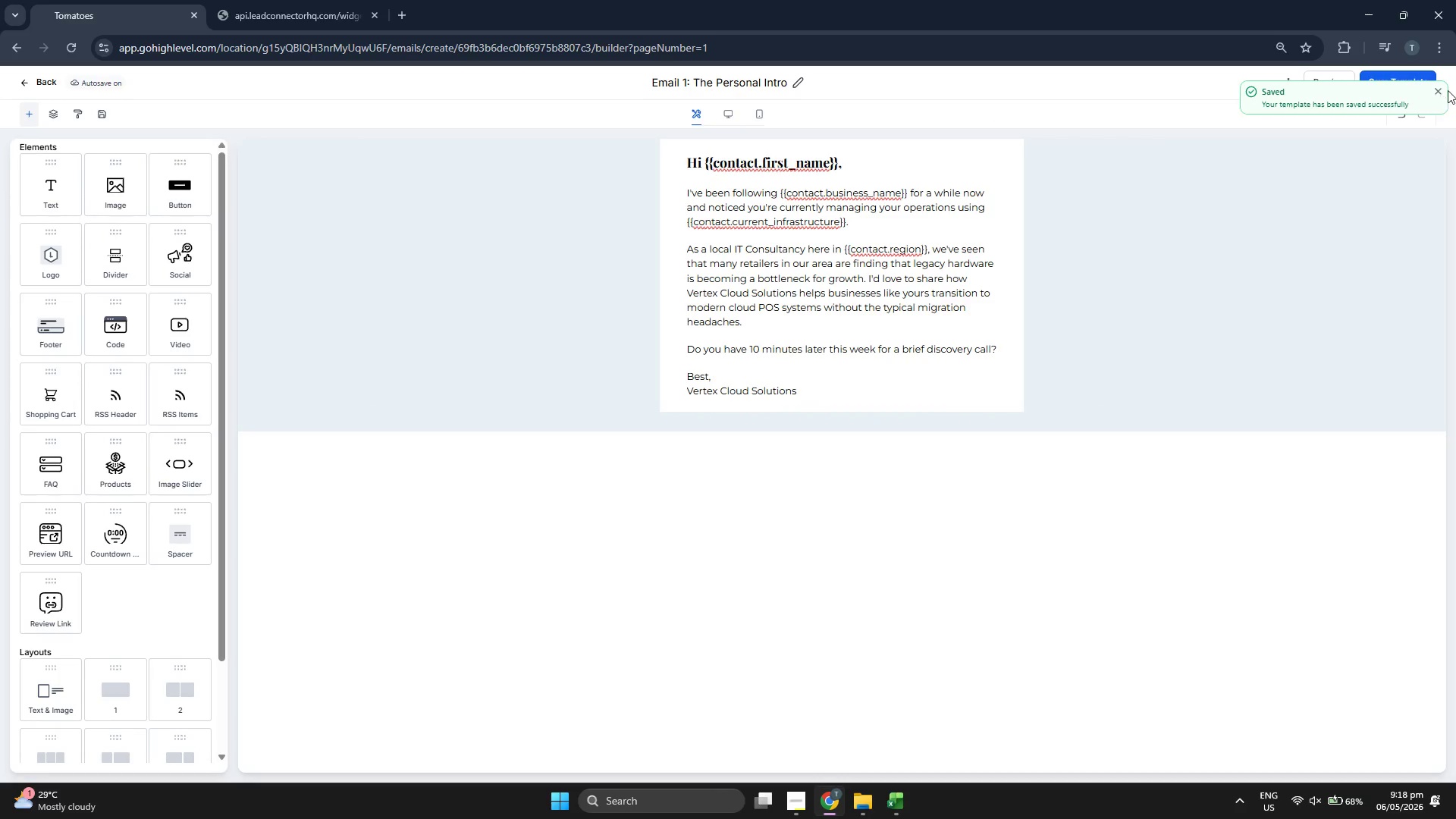 
left_click([1433, 86])
 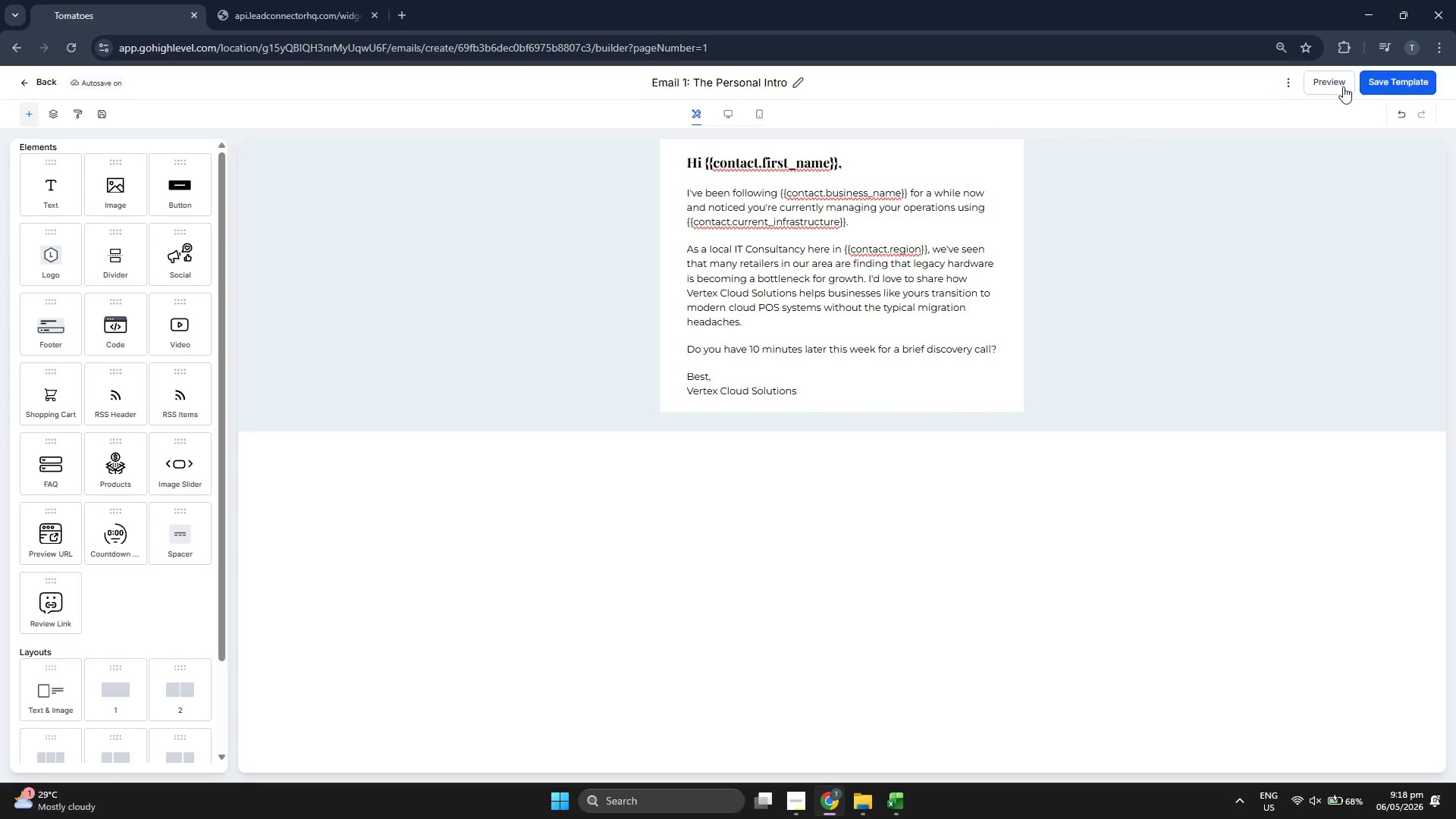 
left_click([1341, 86])
 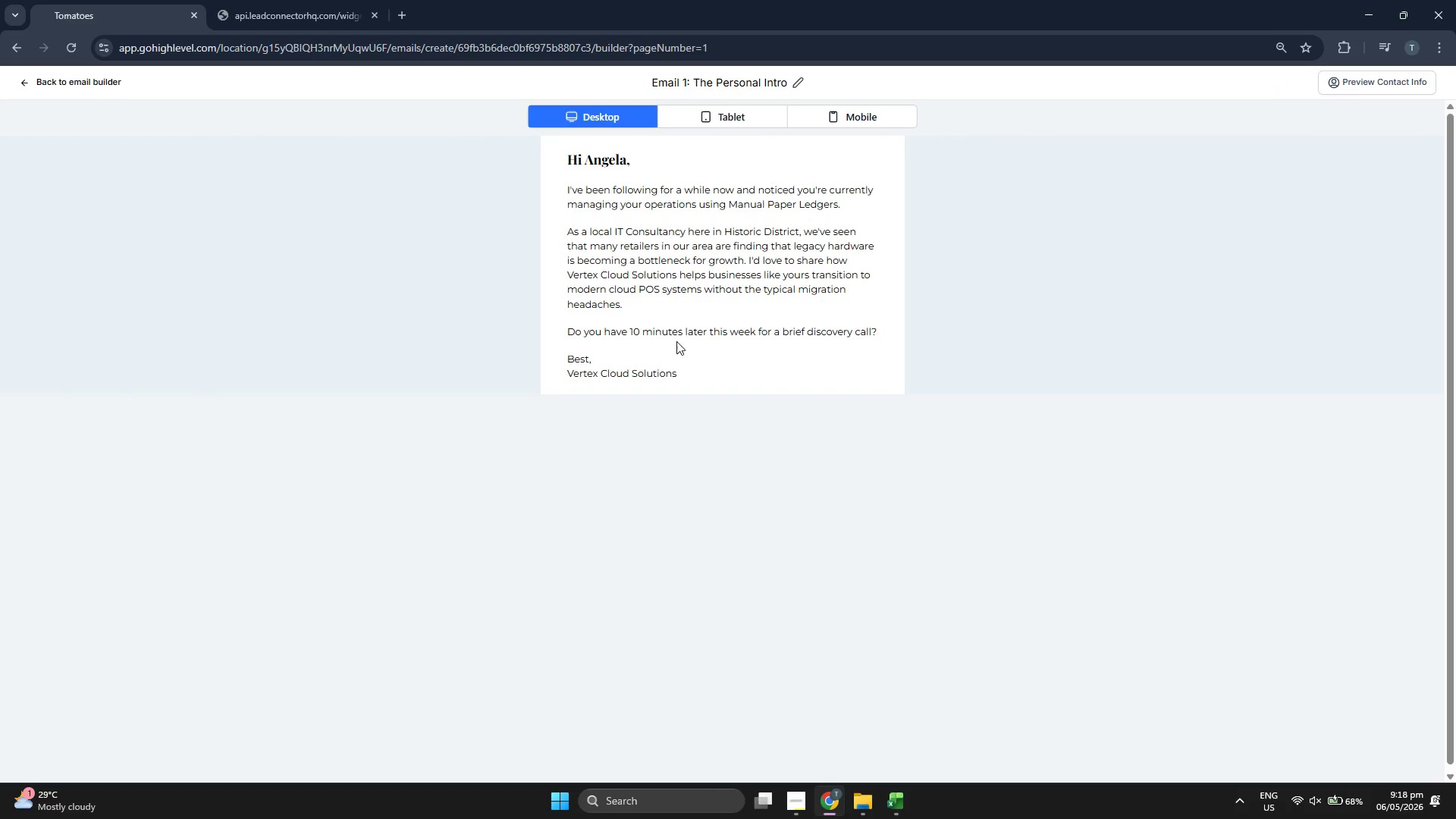 
double_click([740, 254])
 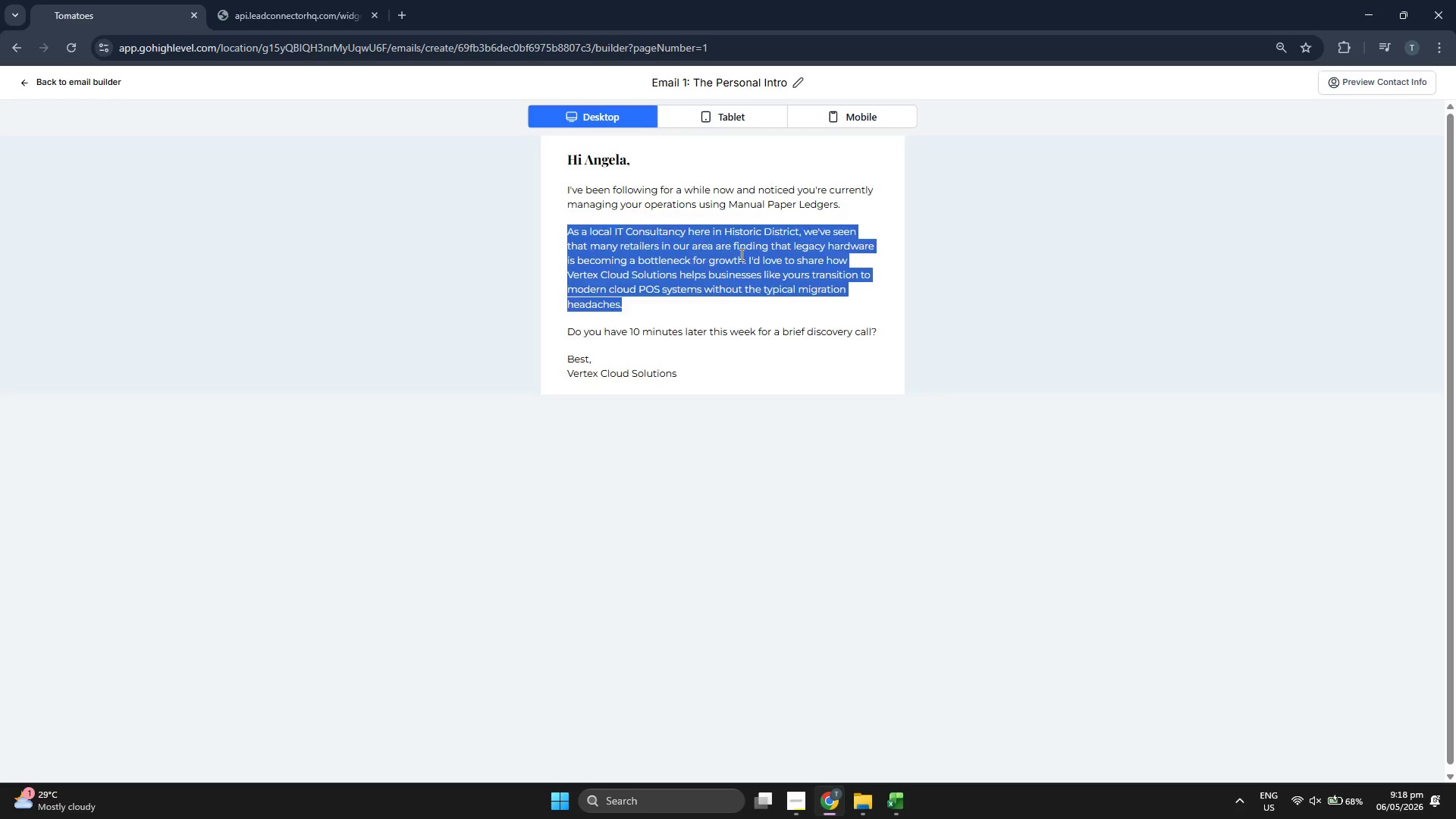 
triple_click([740, 254])
 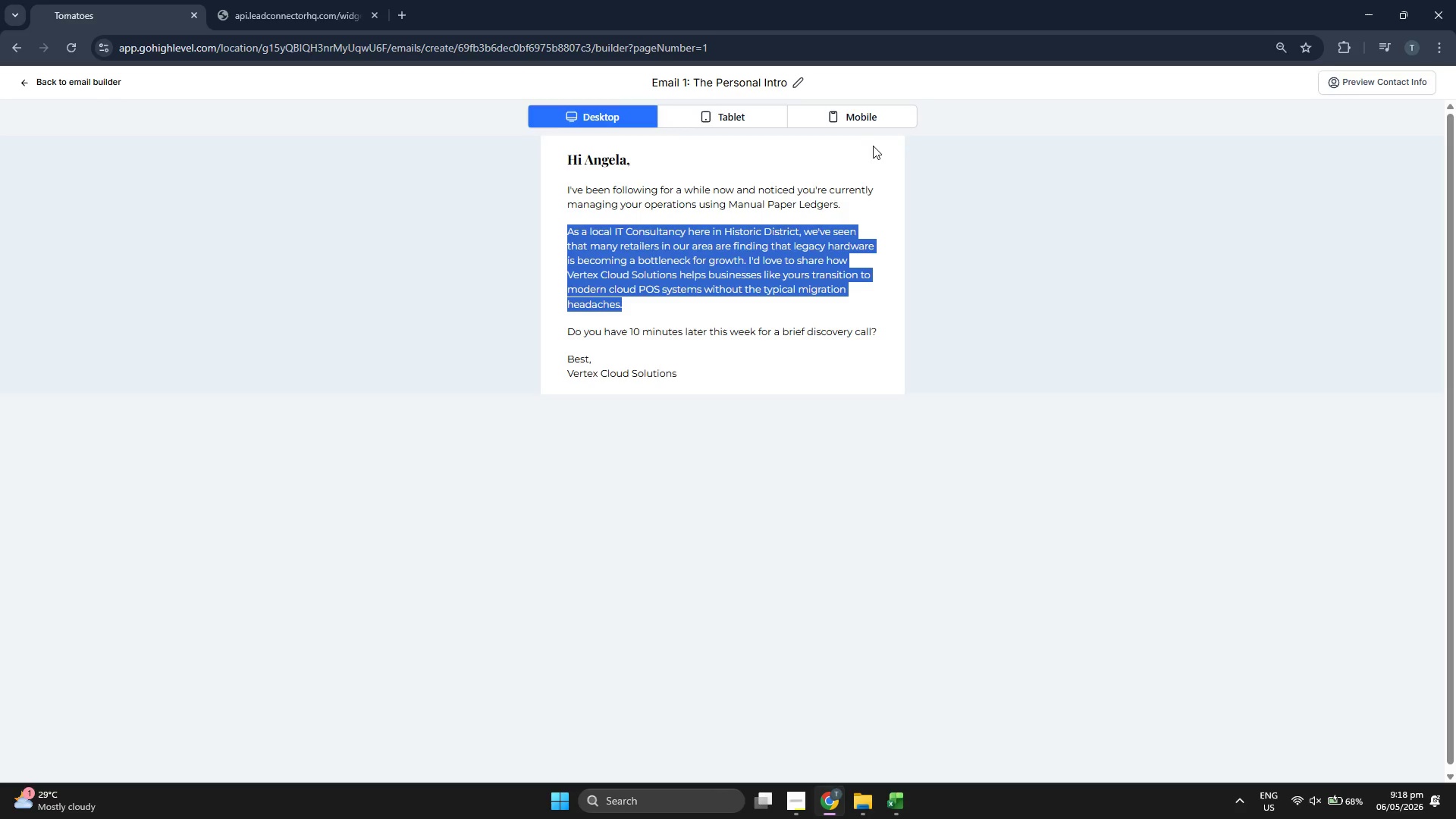 
left_click([878, 115])
 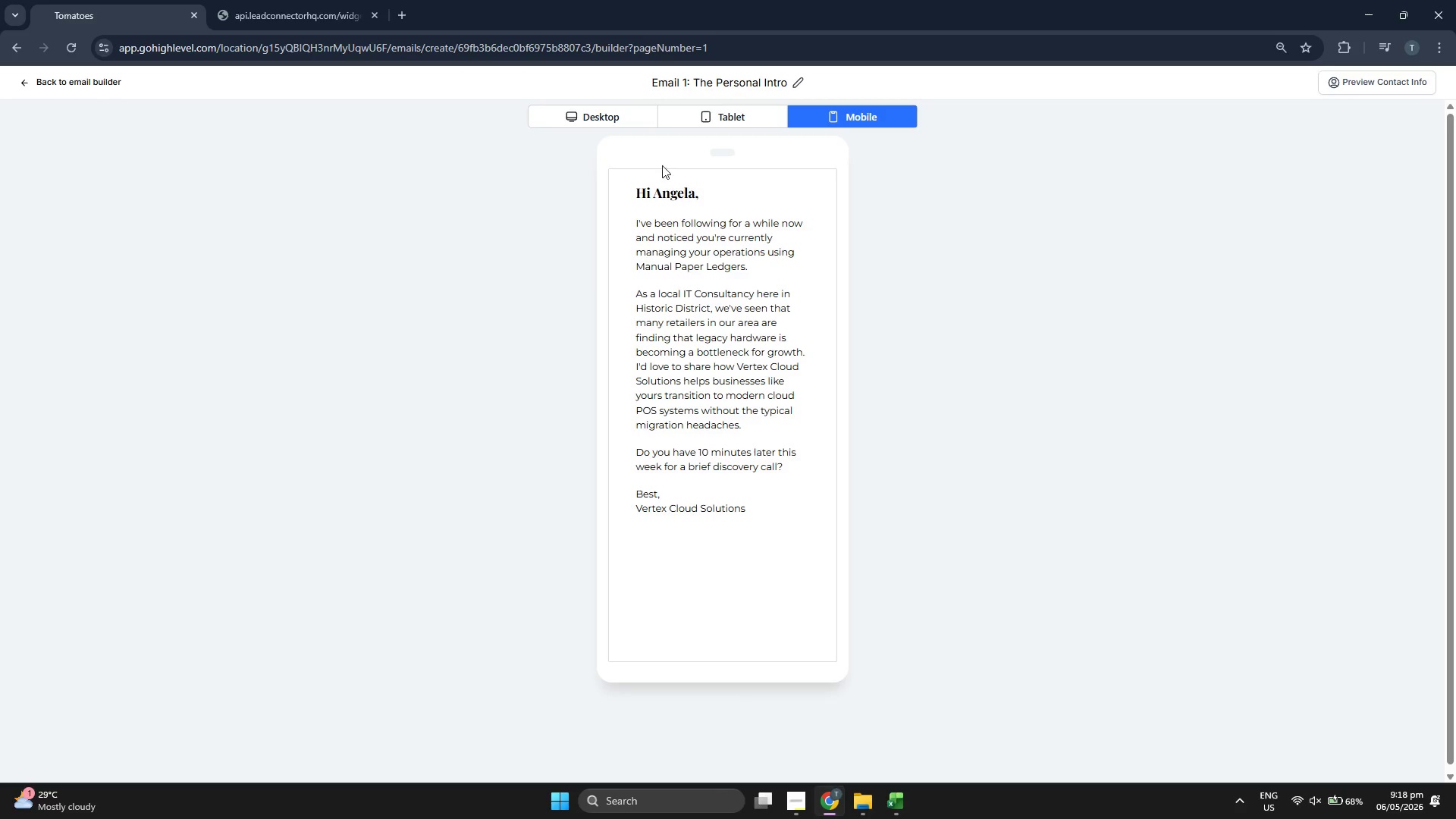 
wait(5.81)
 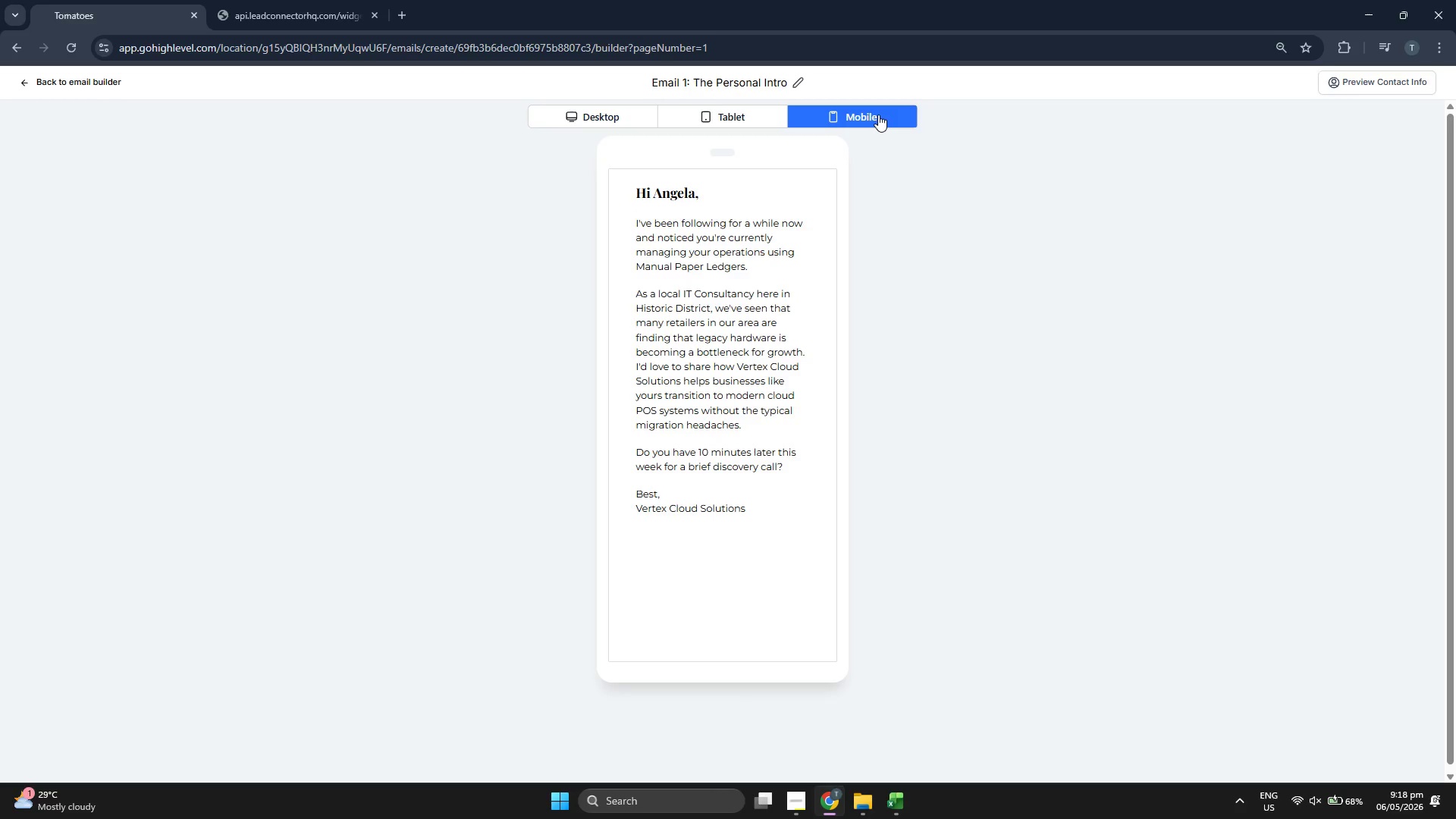 
left_click([598, 118])
 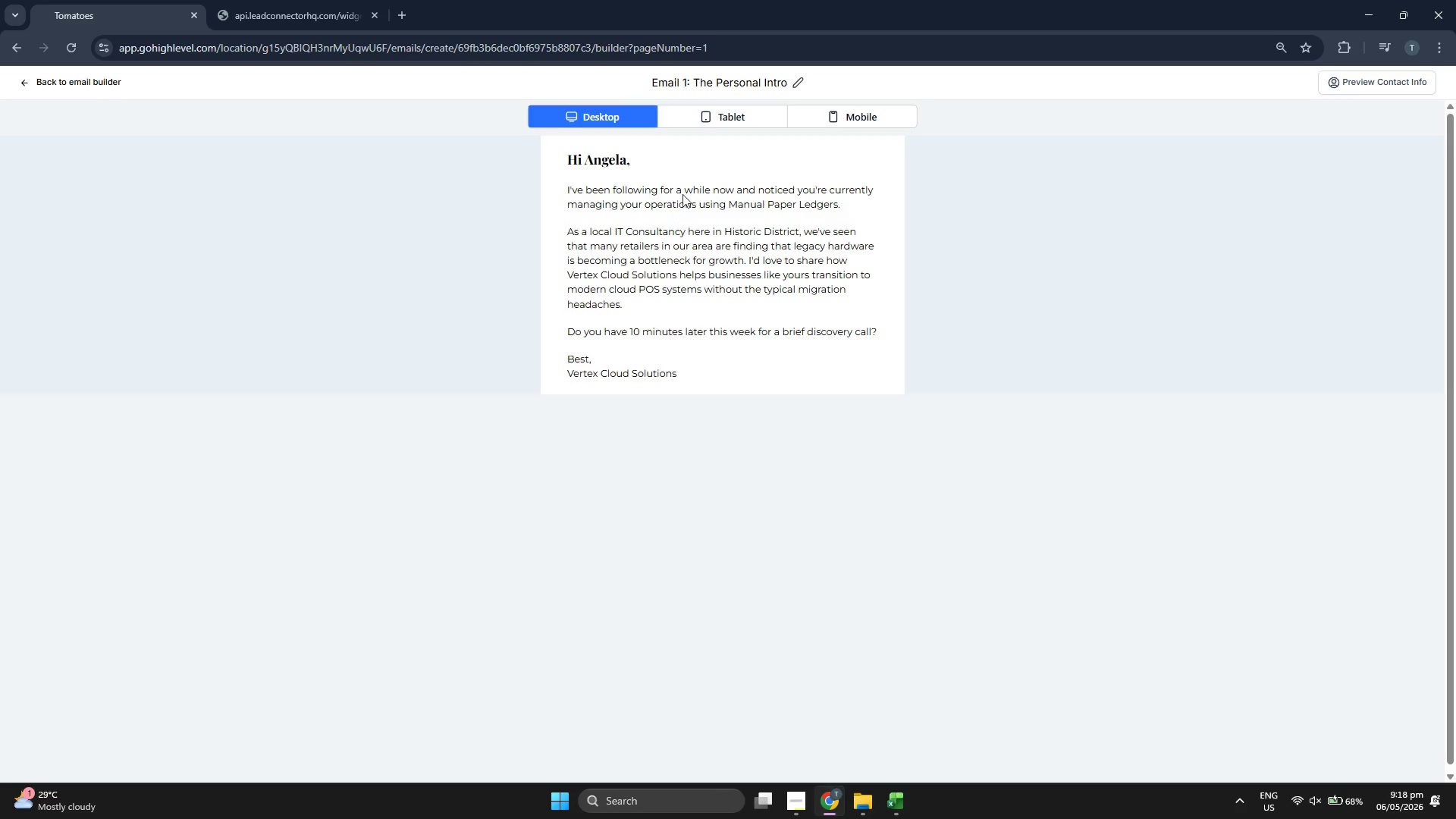 
double_click([695, 193])
 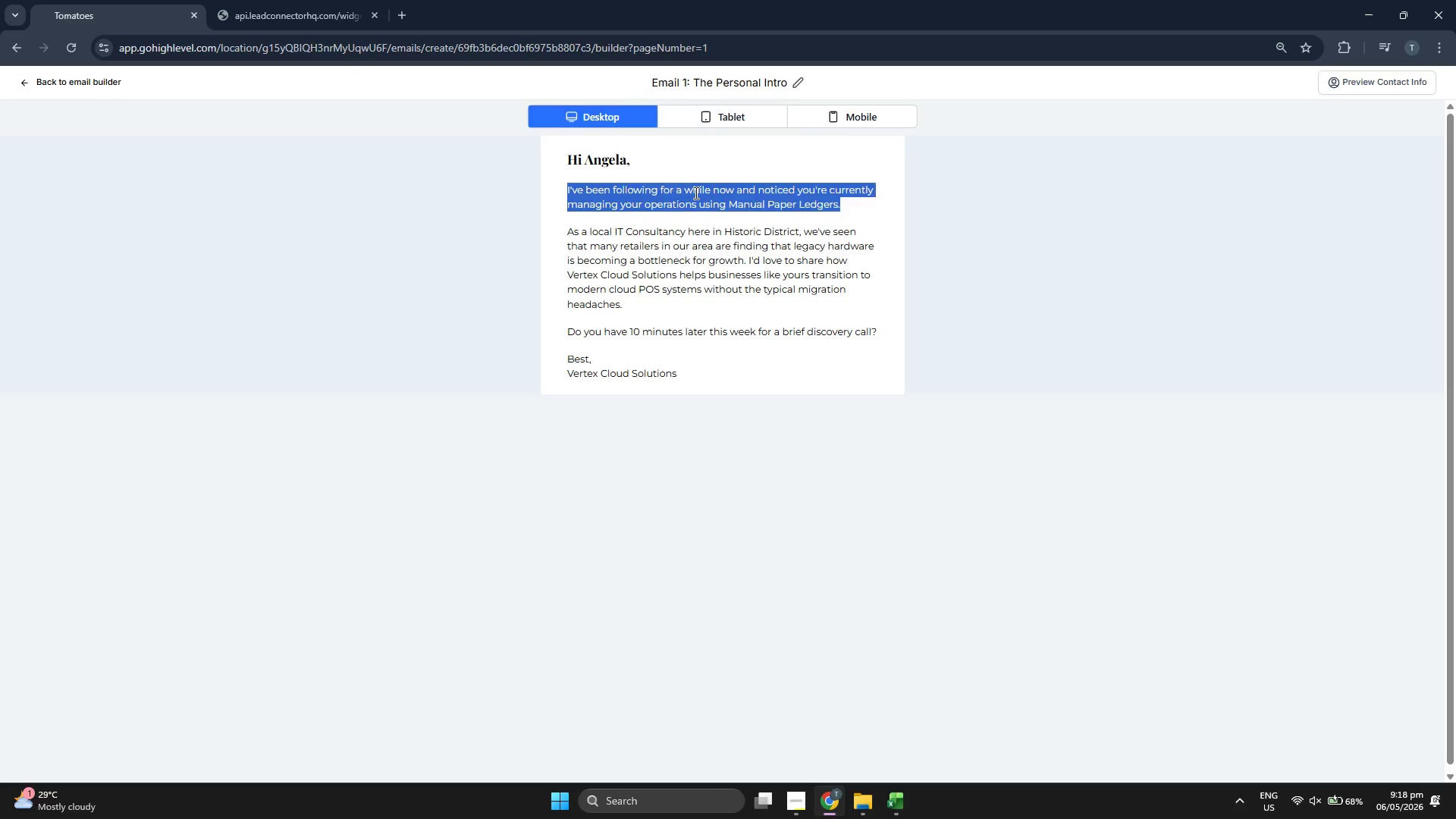 
triple_click([695, 193])
 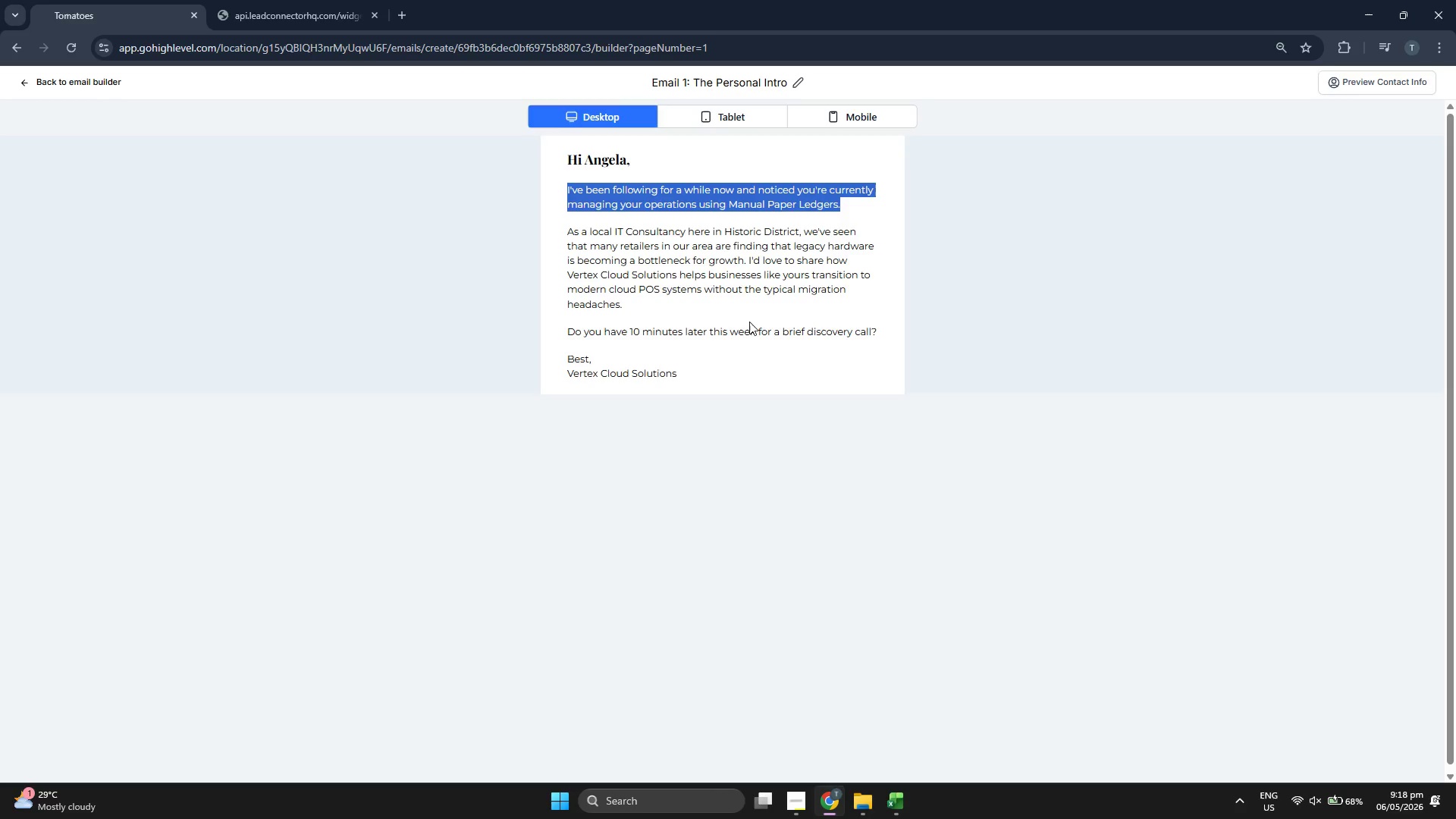 
double_click([655, 332])
 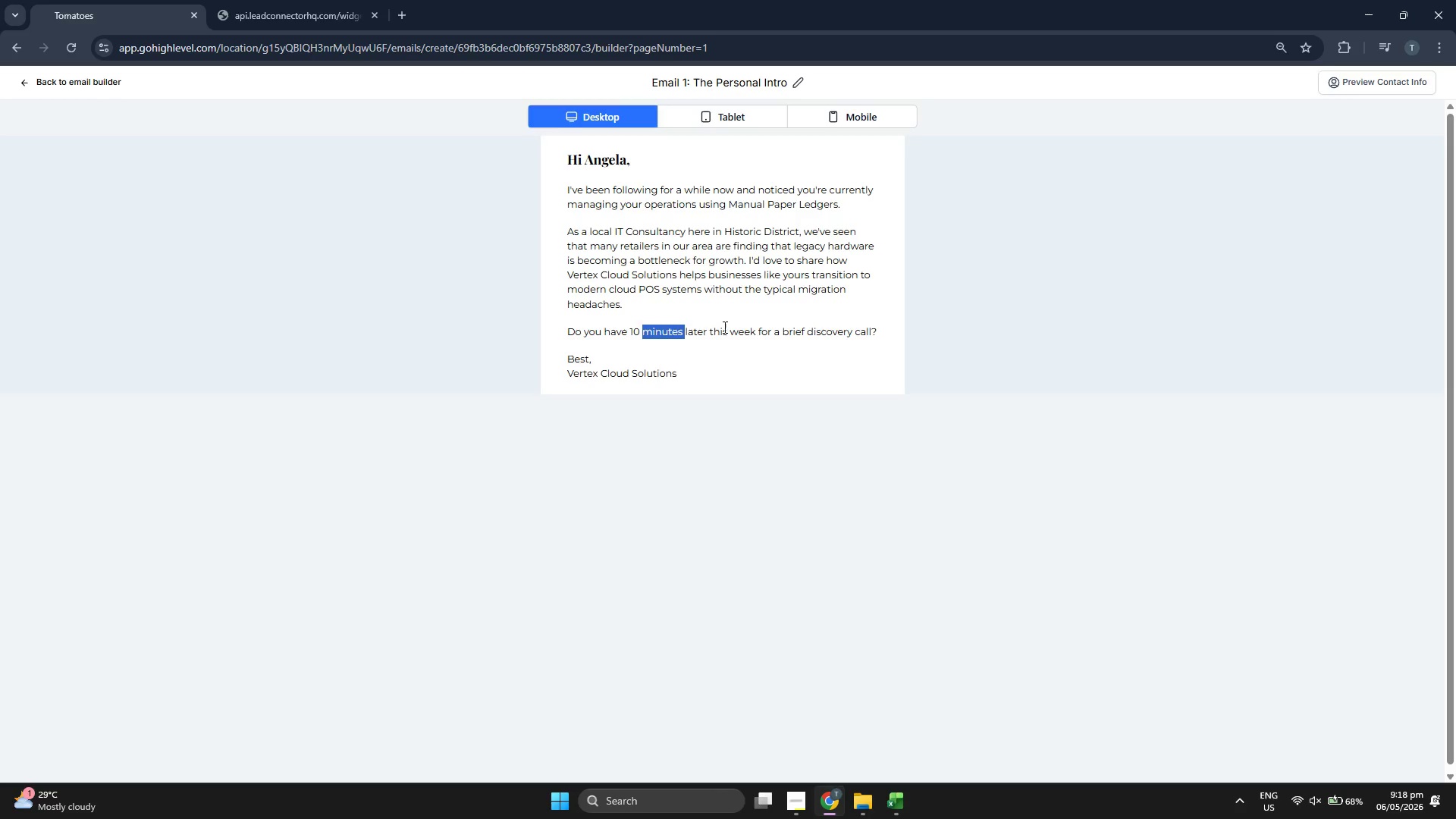 
double_click([726, 327])
 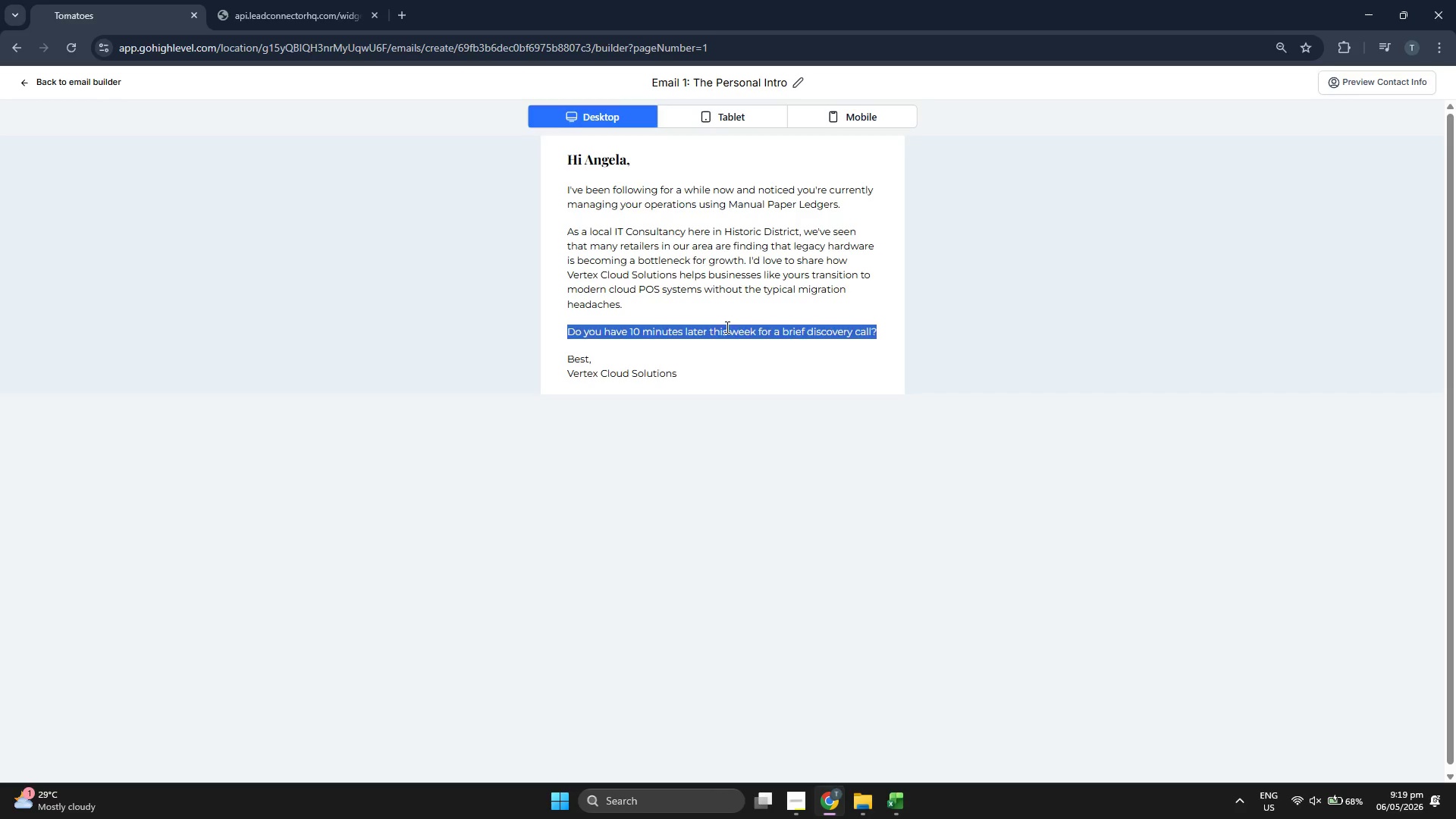 
triple_click([726, 327])
 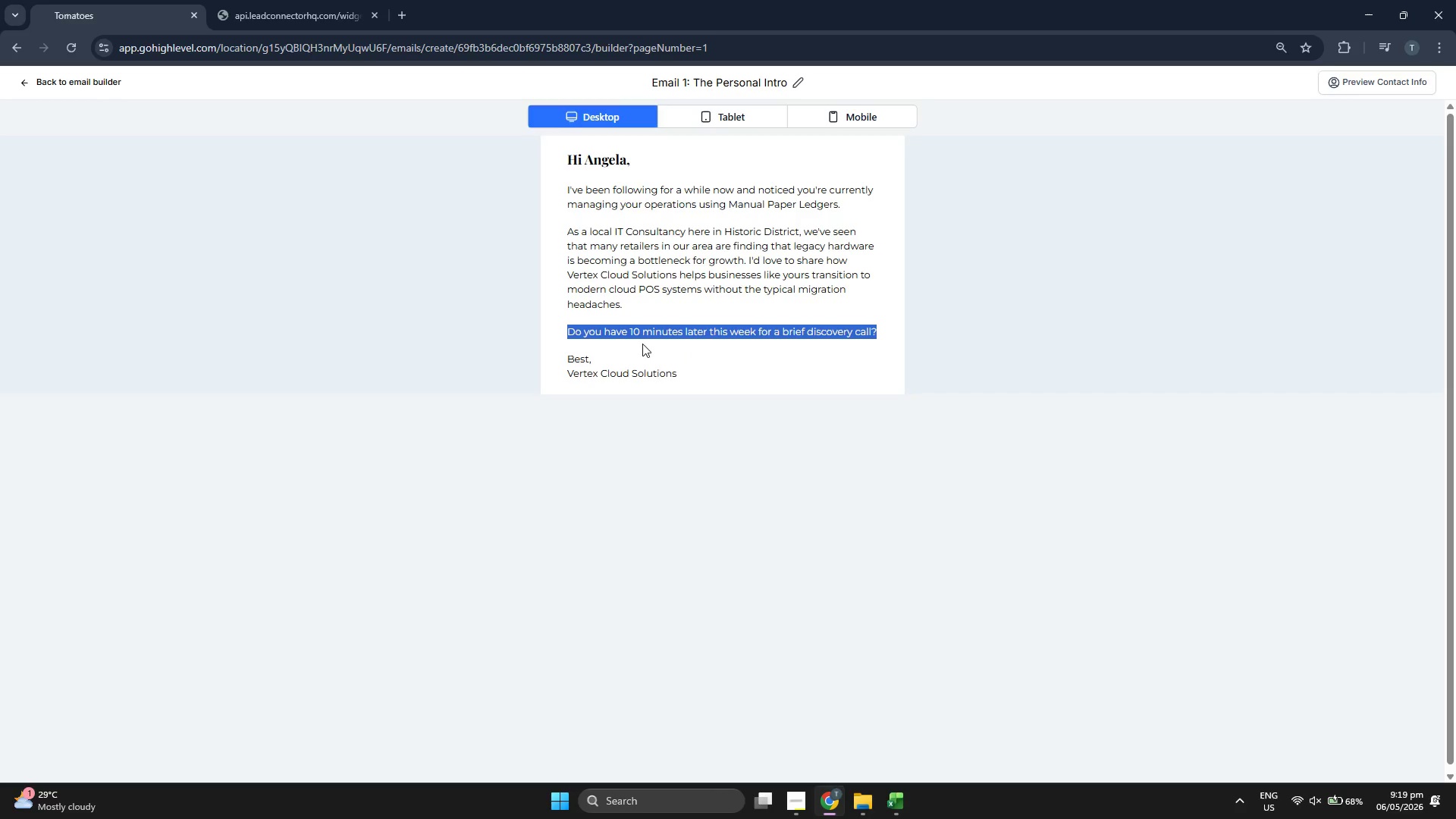 
double_click([654, 269])
 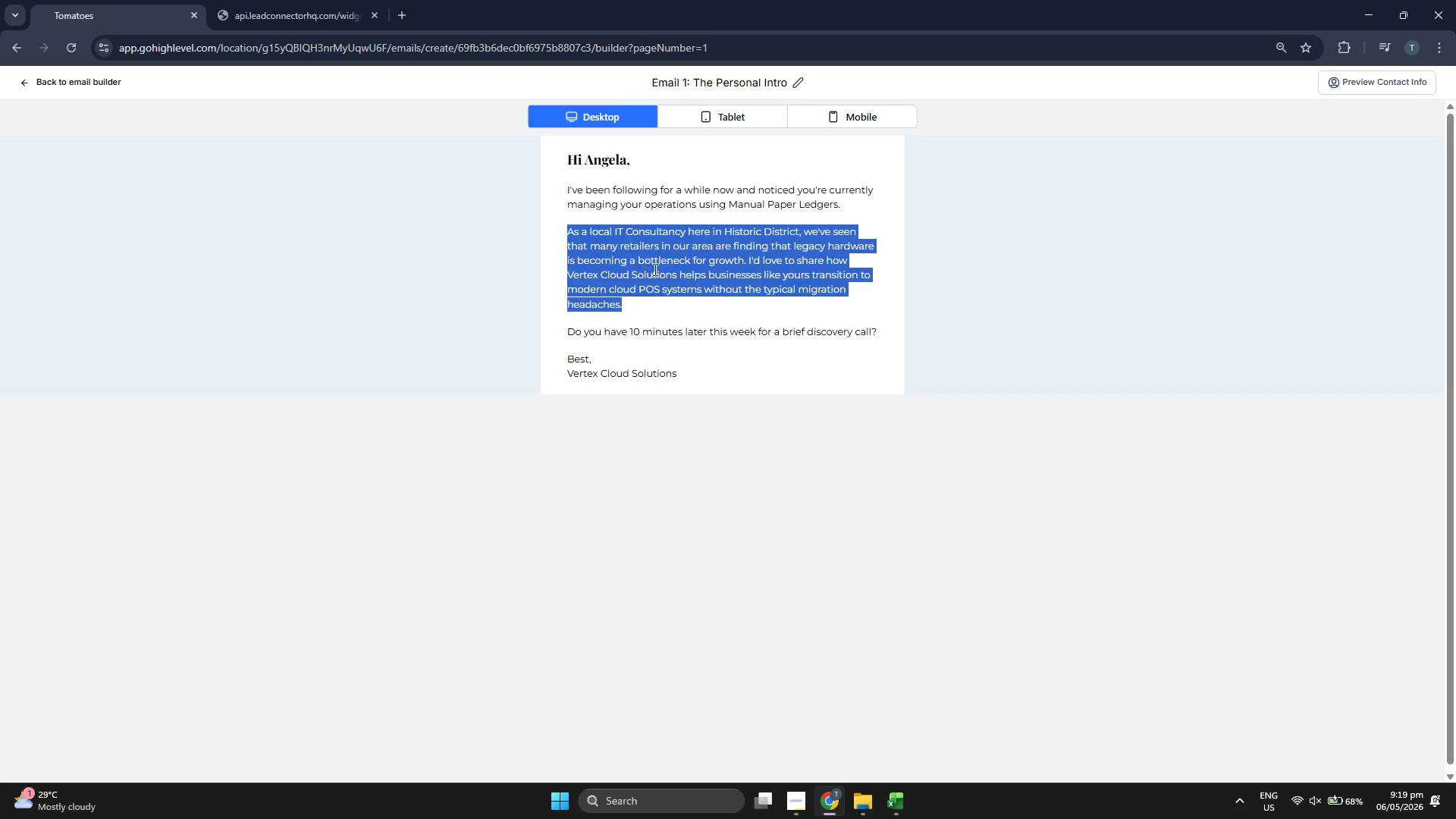 
triple_click([654, 269])
 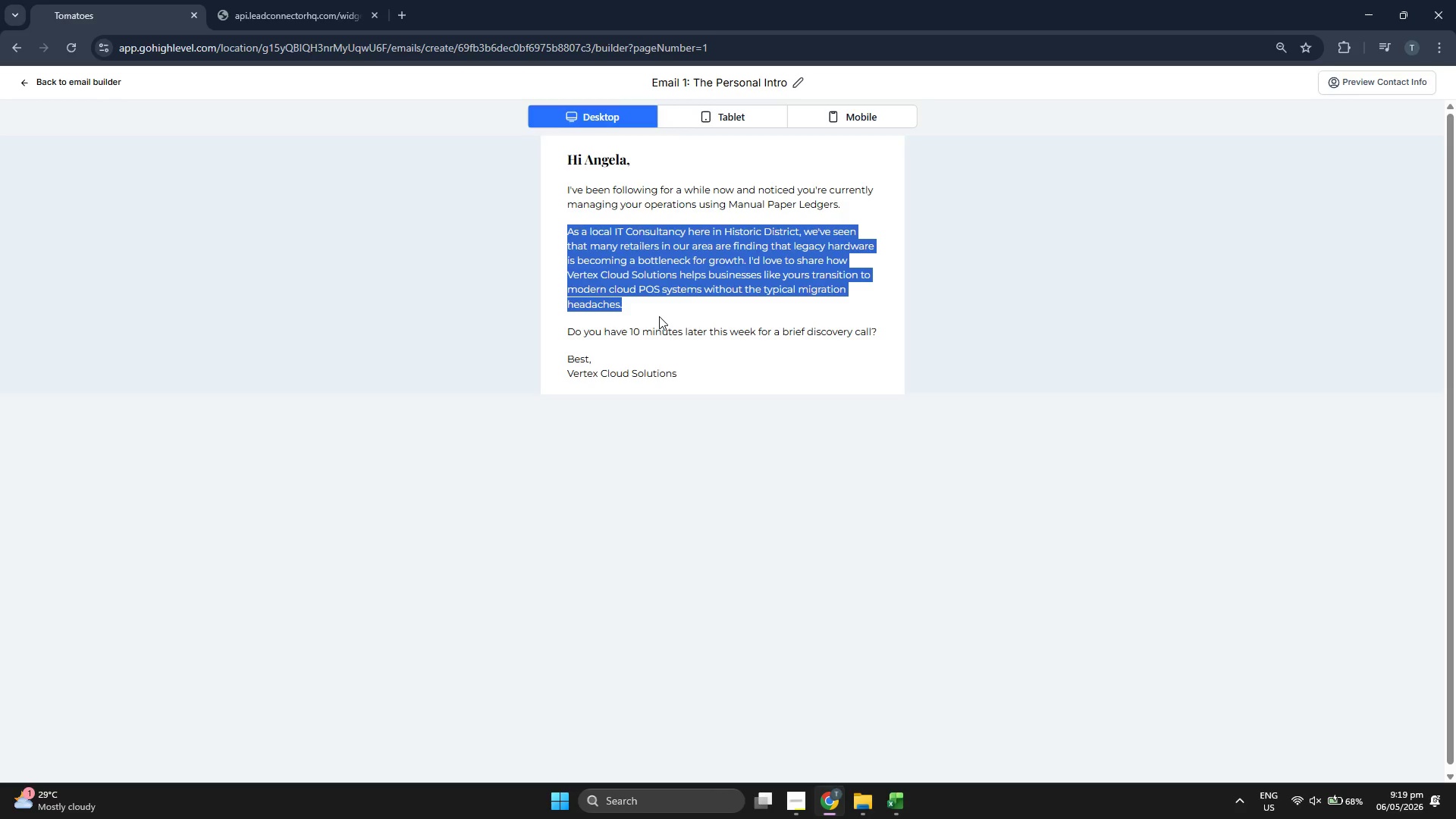 
left_click([659, 316])
 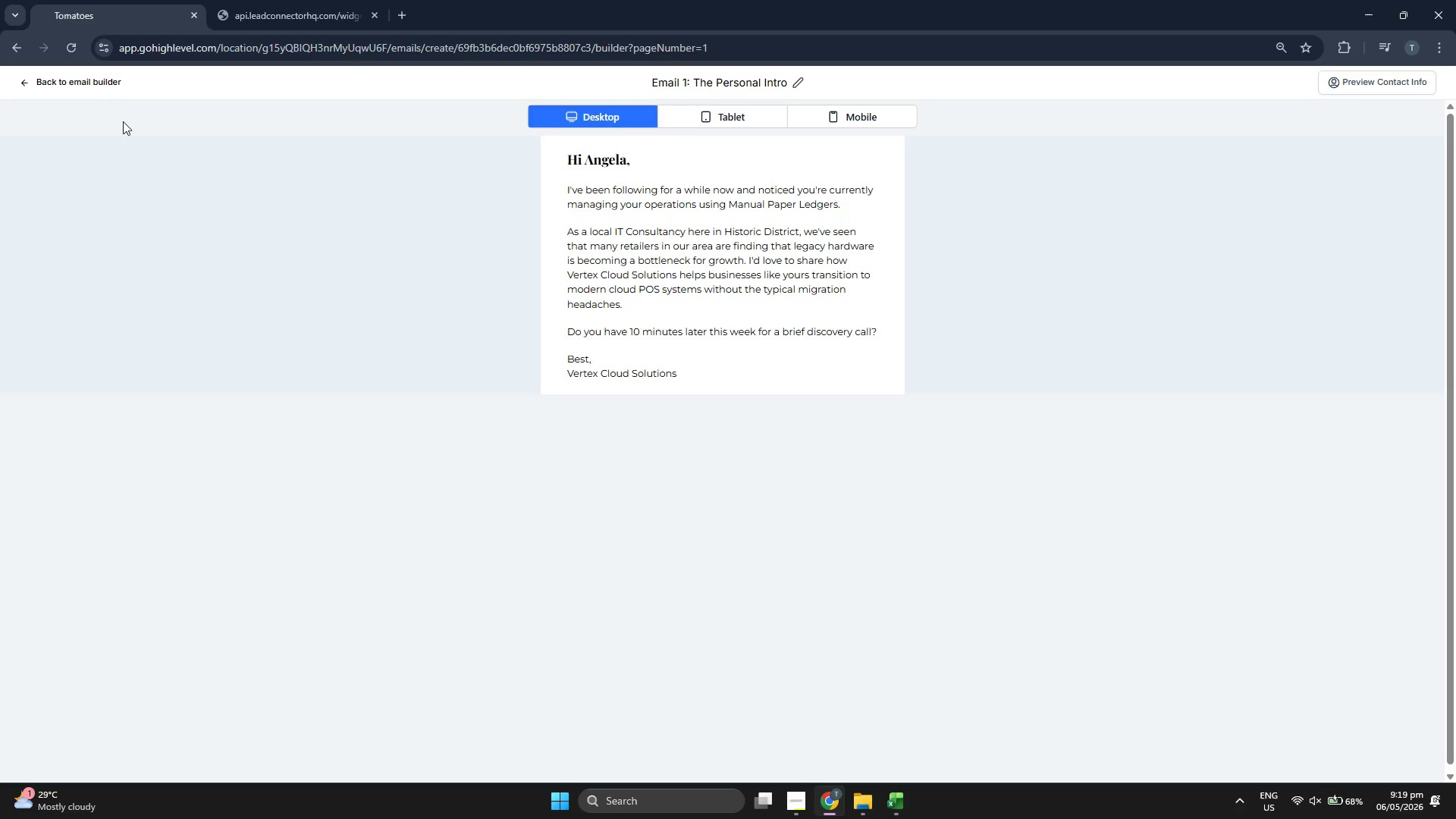 
left_click([101, 87])
 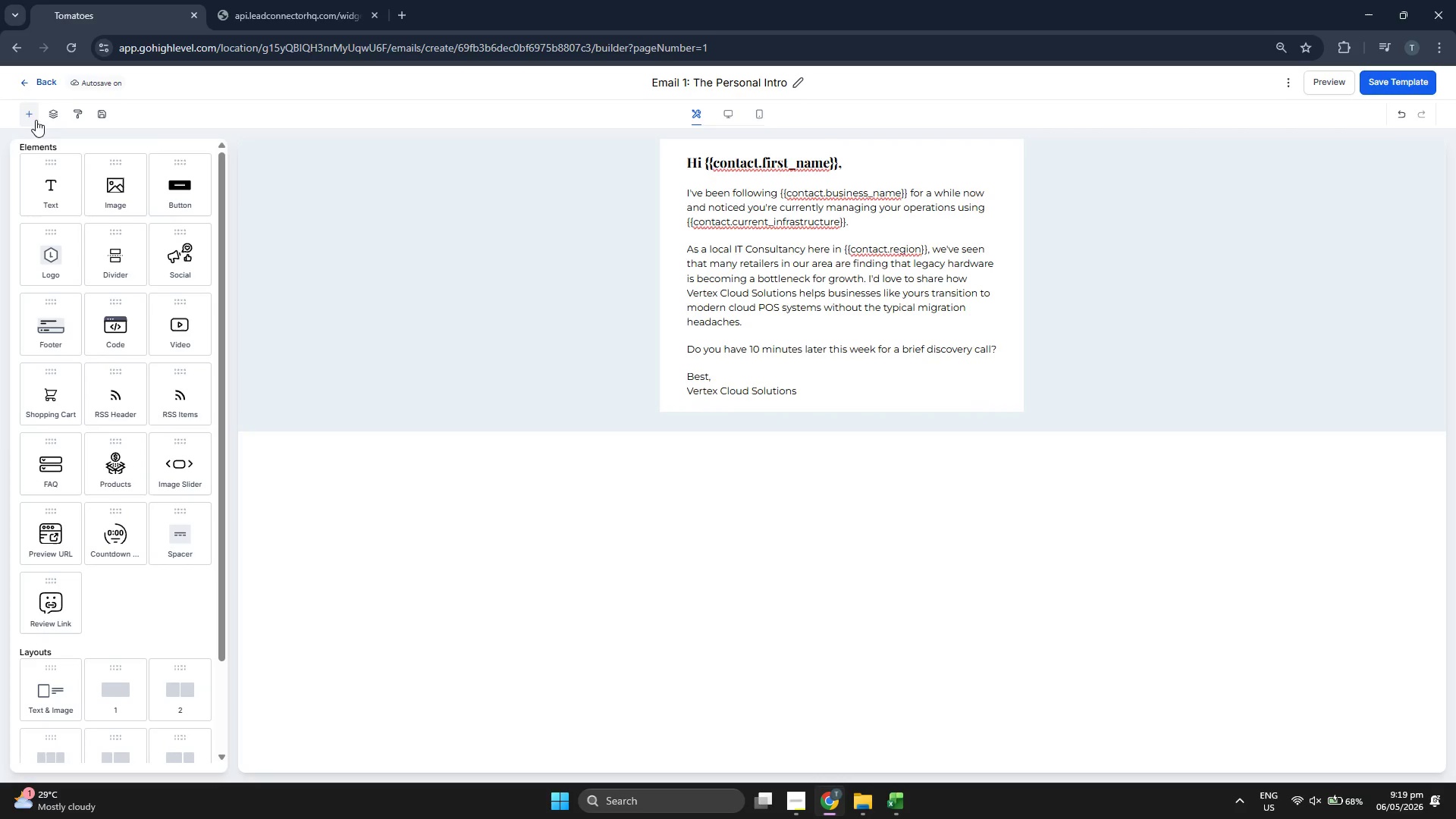 
left_click([46, 83])
 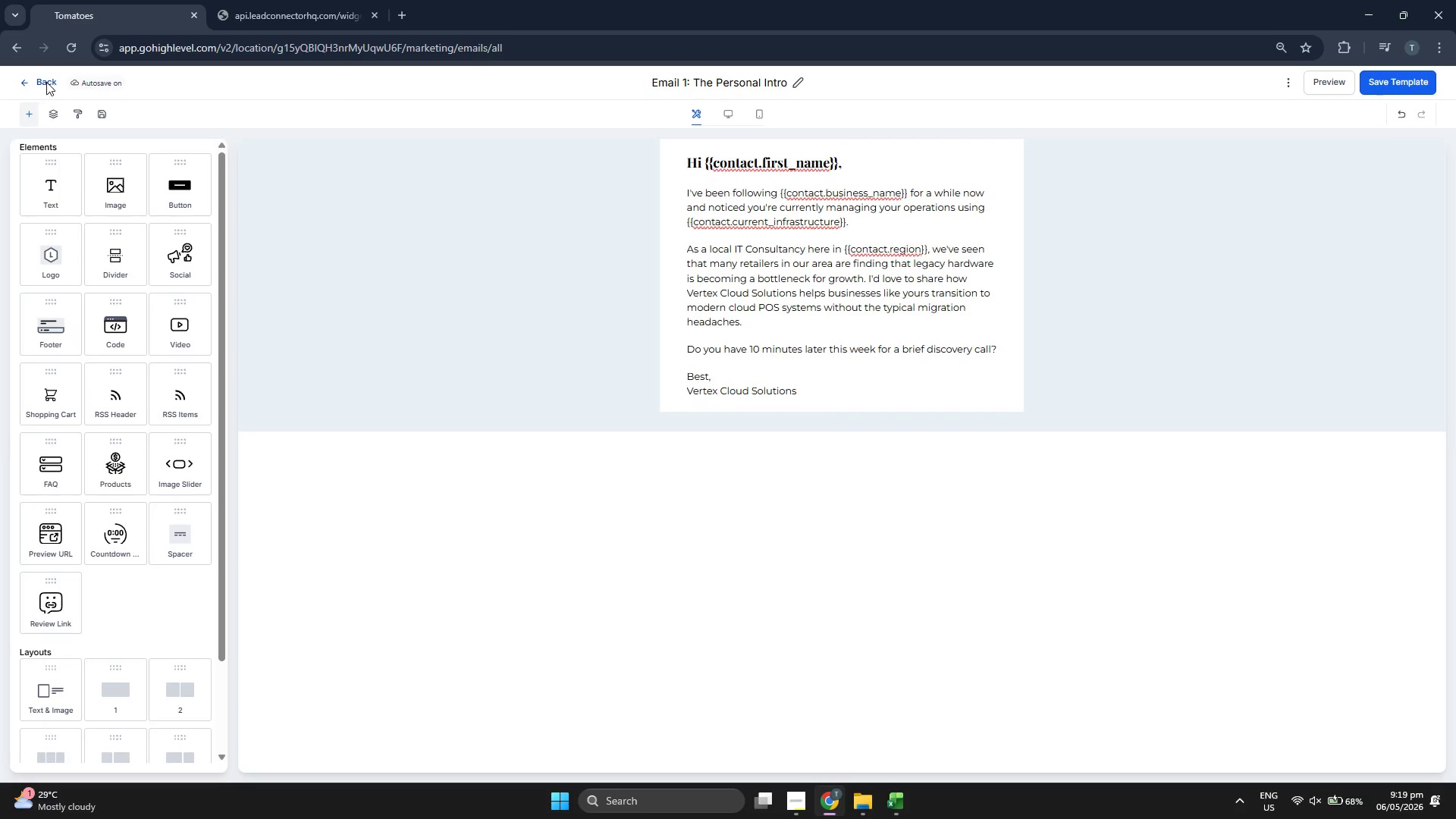 
mouse_move([49, 64])
 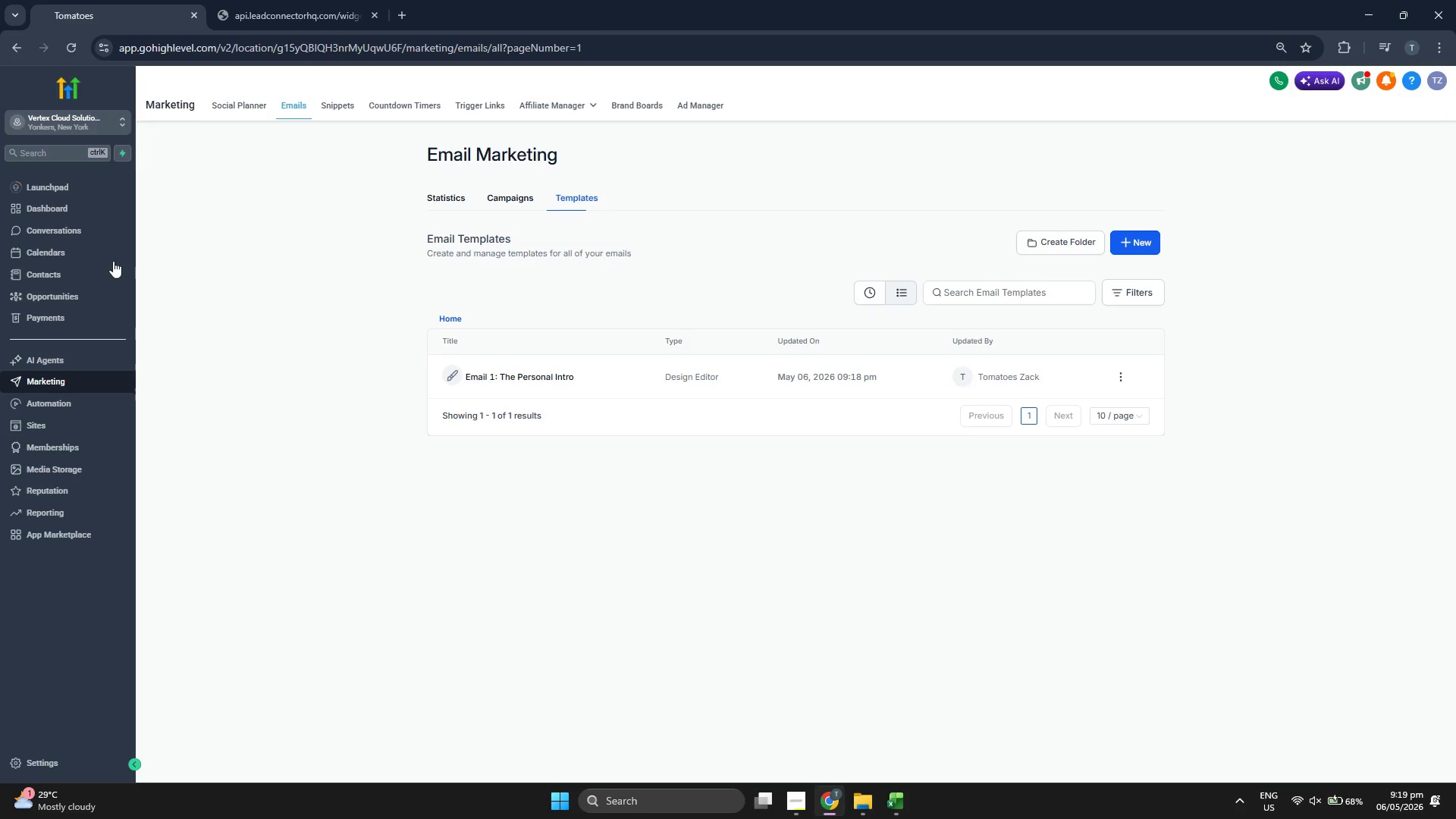 
left_click([94, 265])
 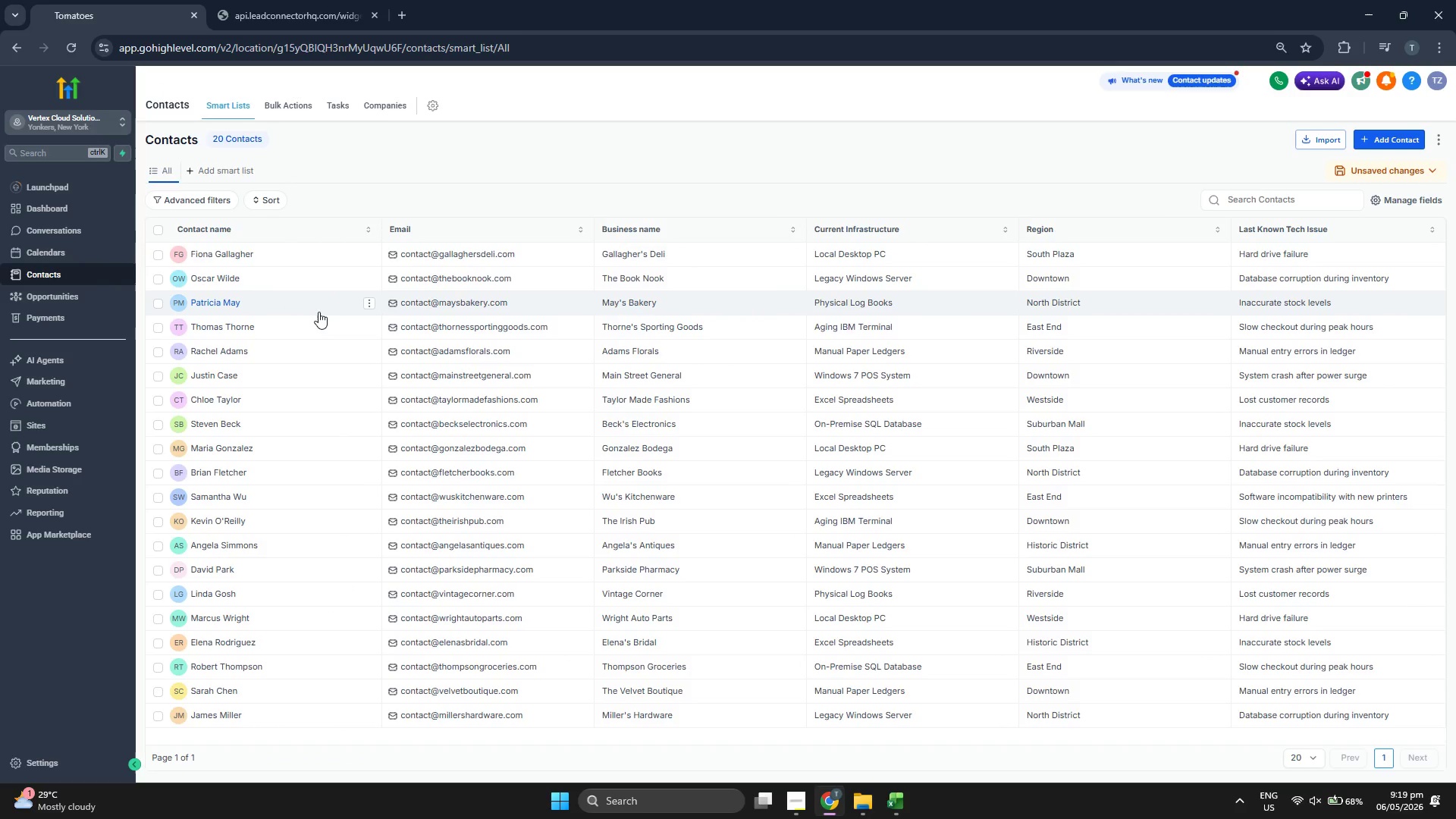 
wait(9.83)
 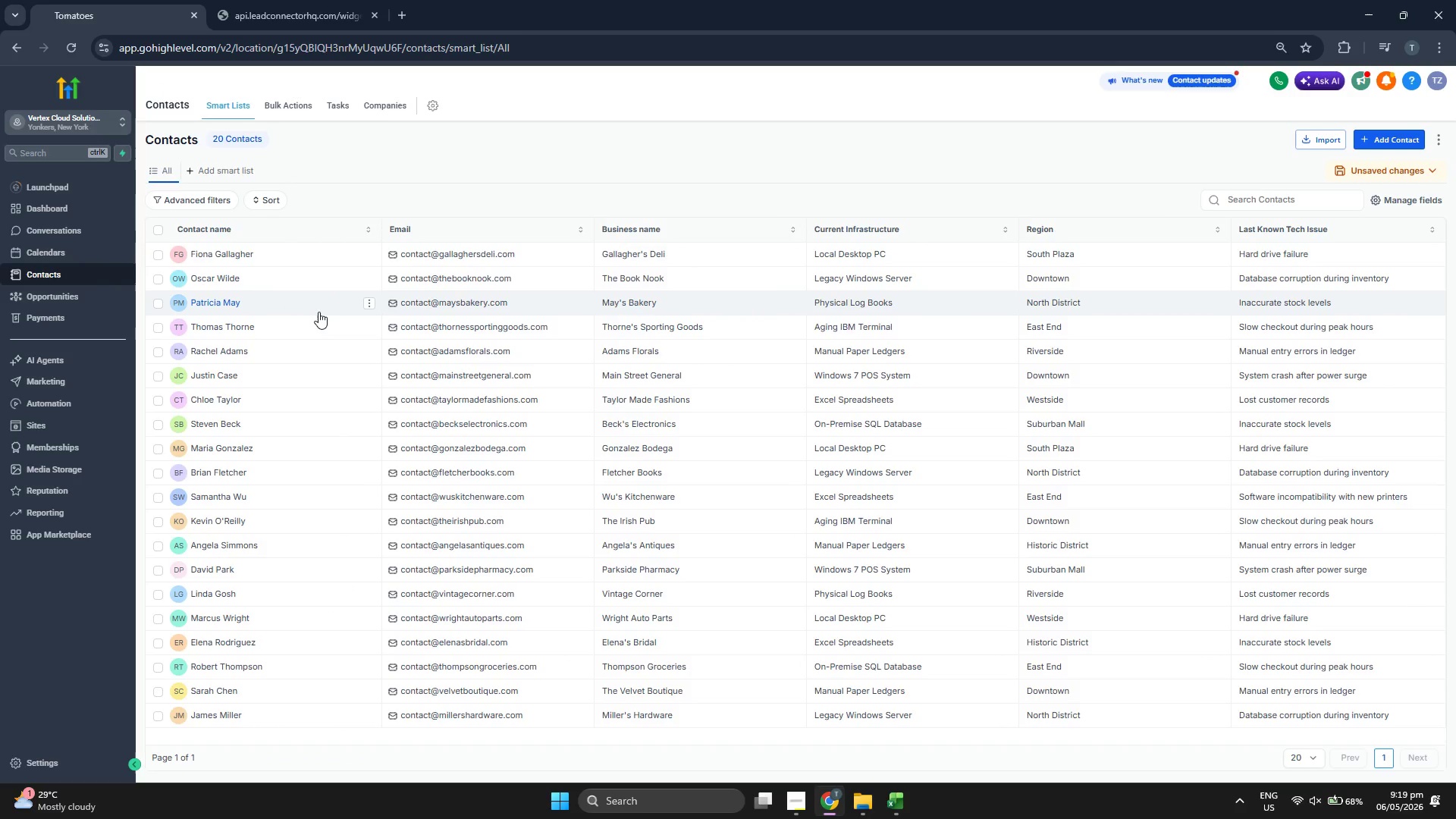 
left_click([116, 211])
 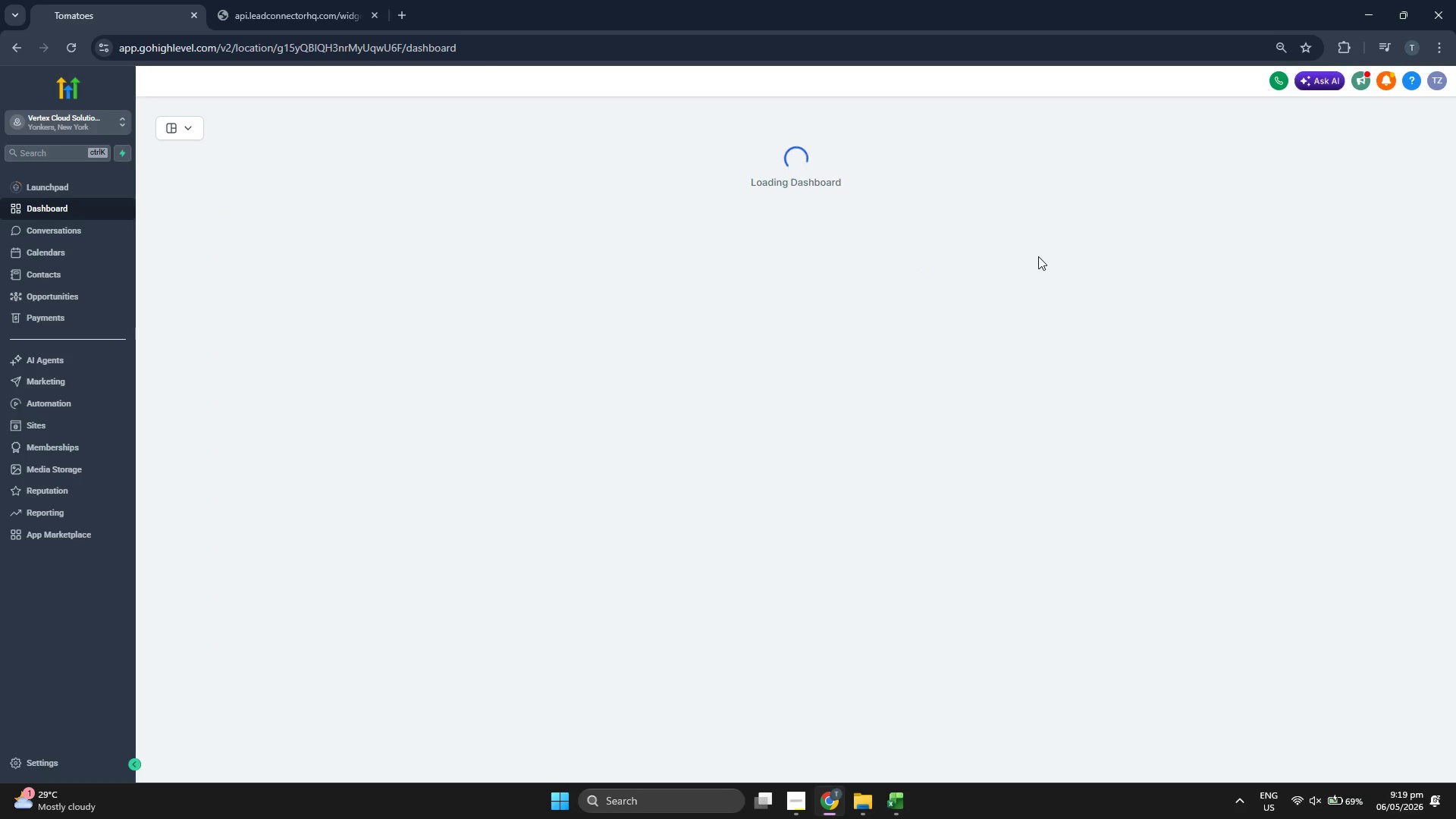 
wait(11.77)
 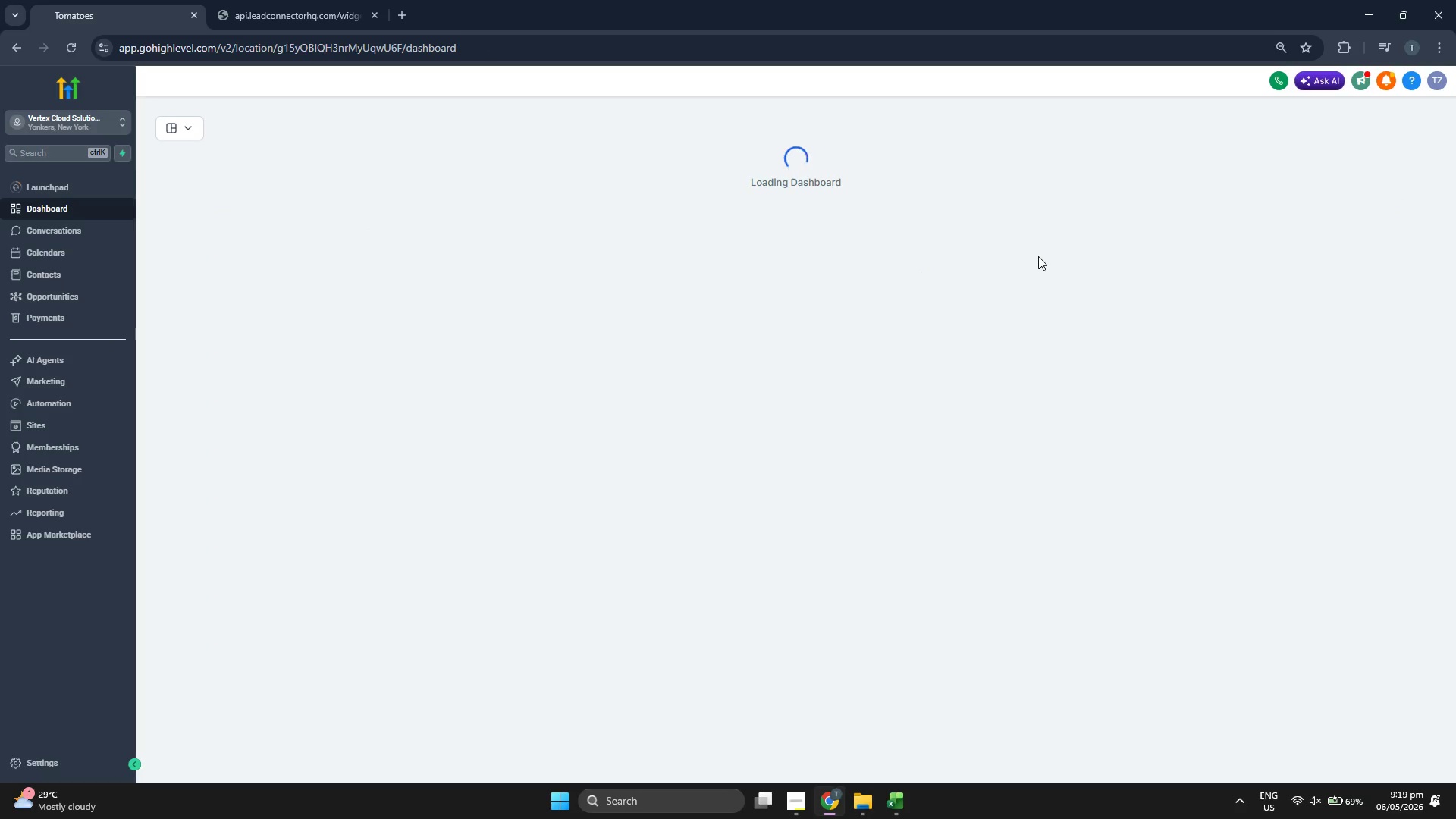 
left_click([1294, 207])
 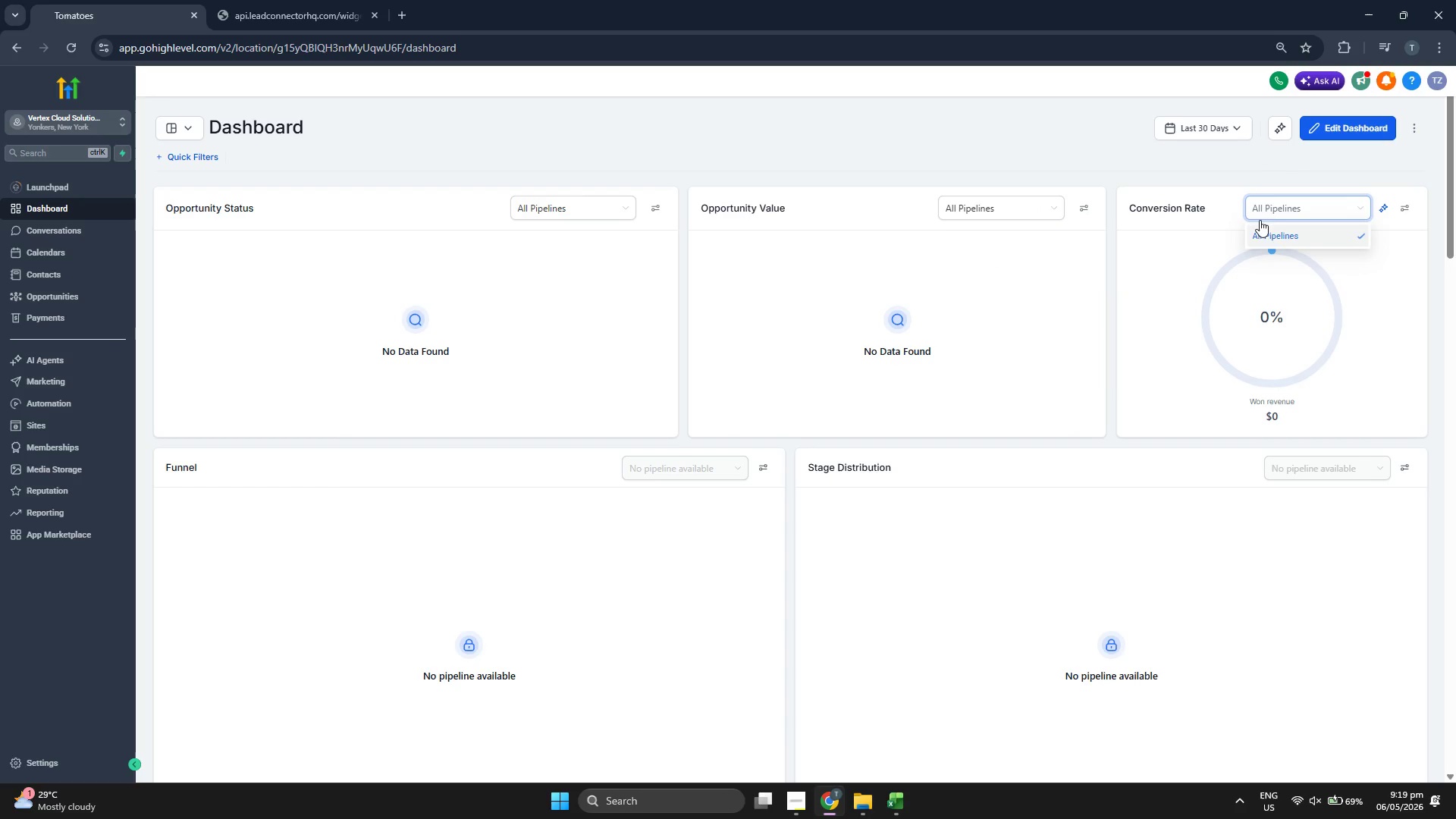 
left_click([1160, 253])
 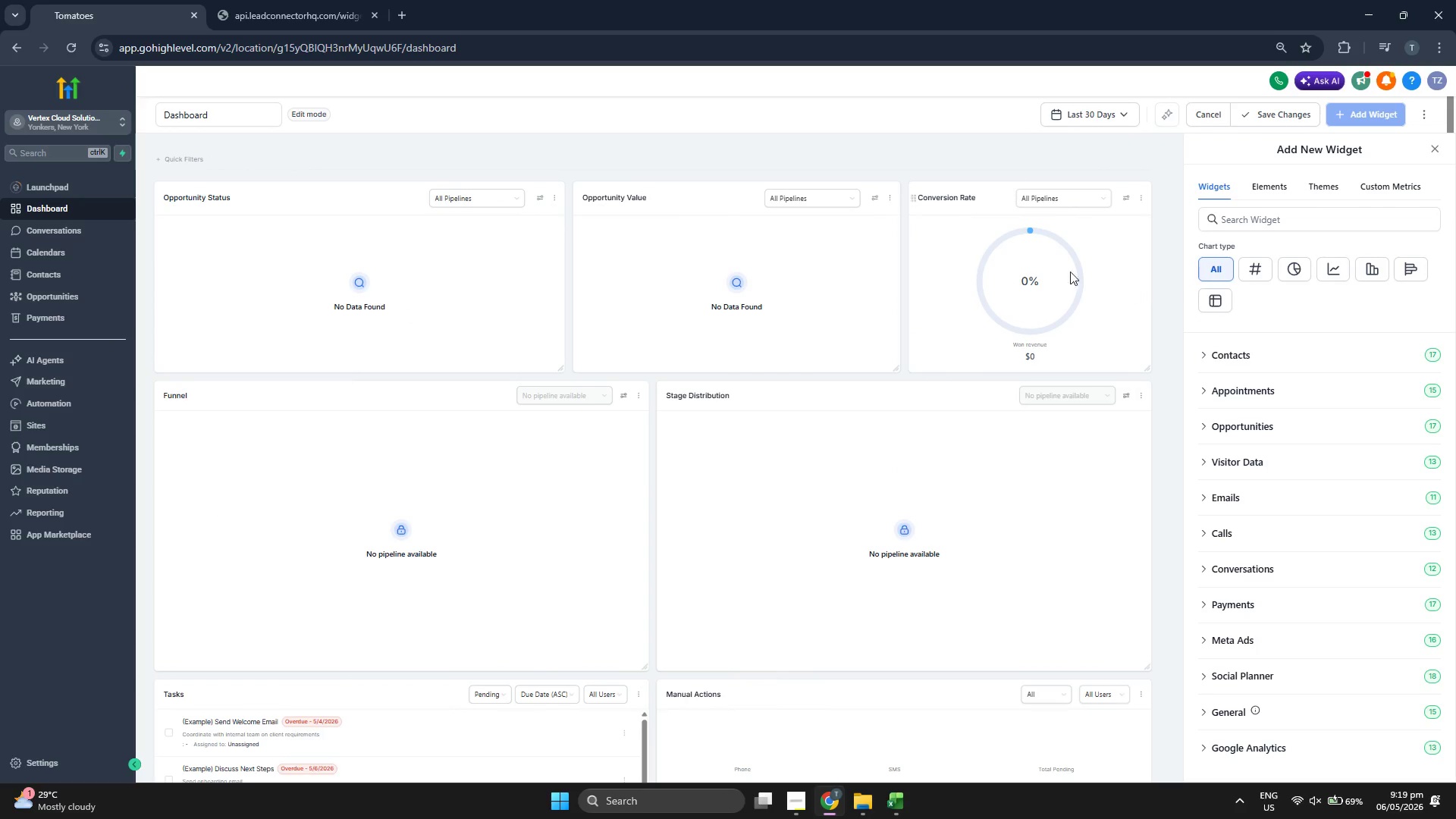 
left_click([1141, 199])
 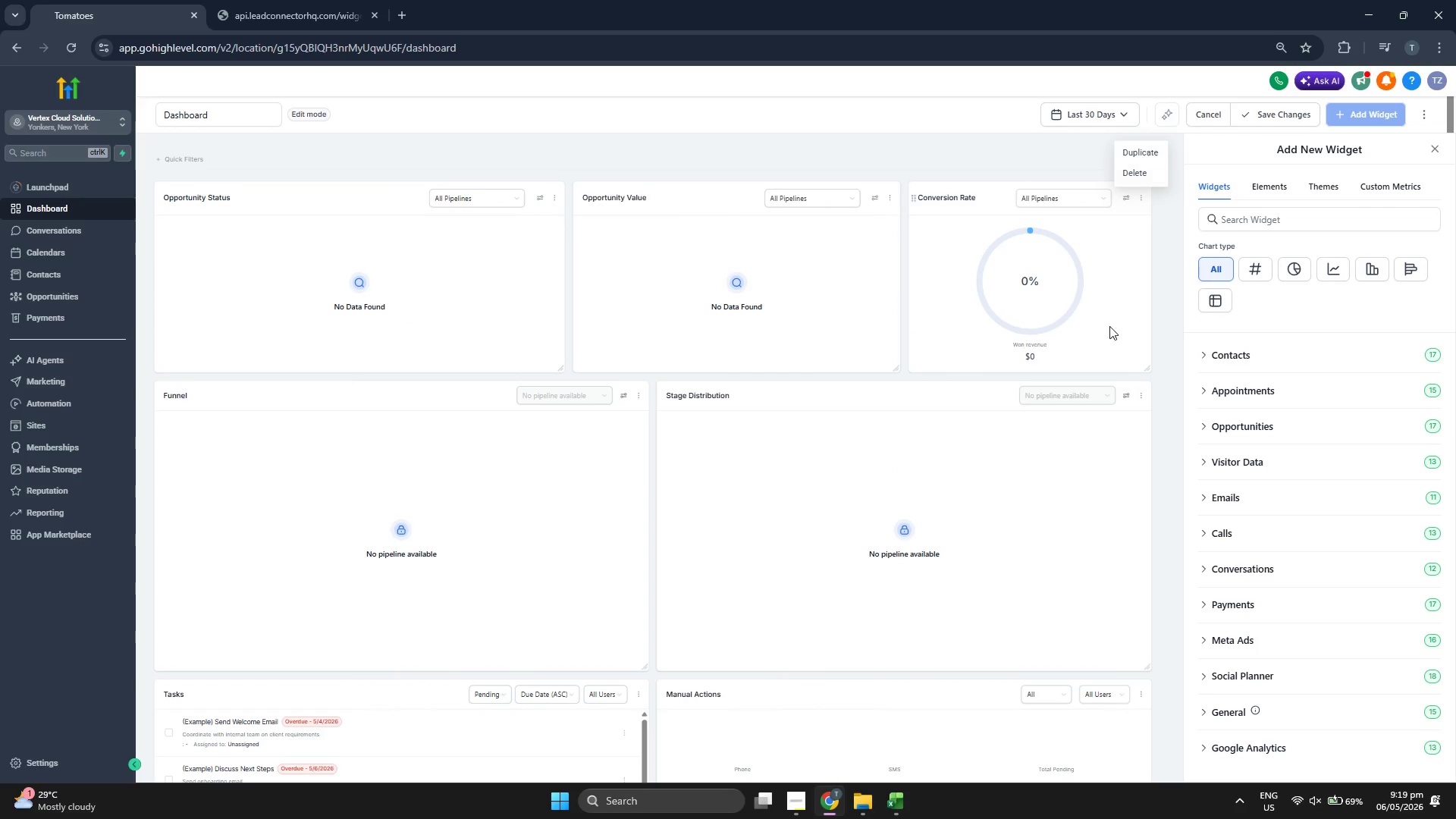 
left_click([1094, 328])
 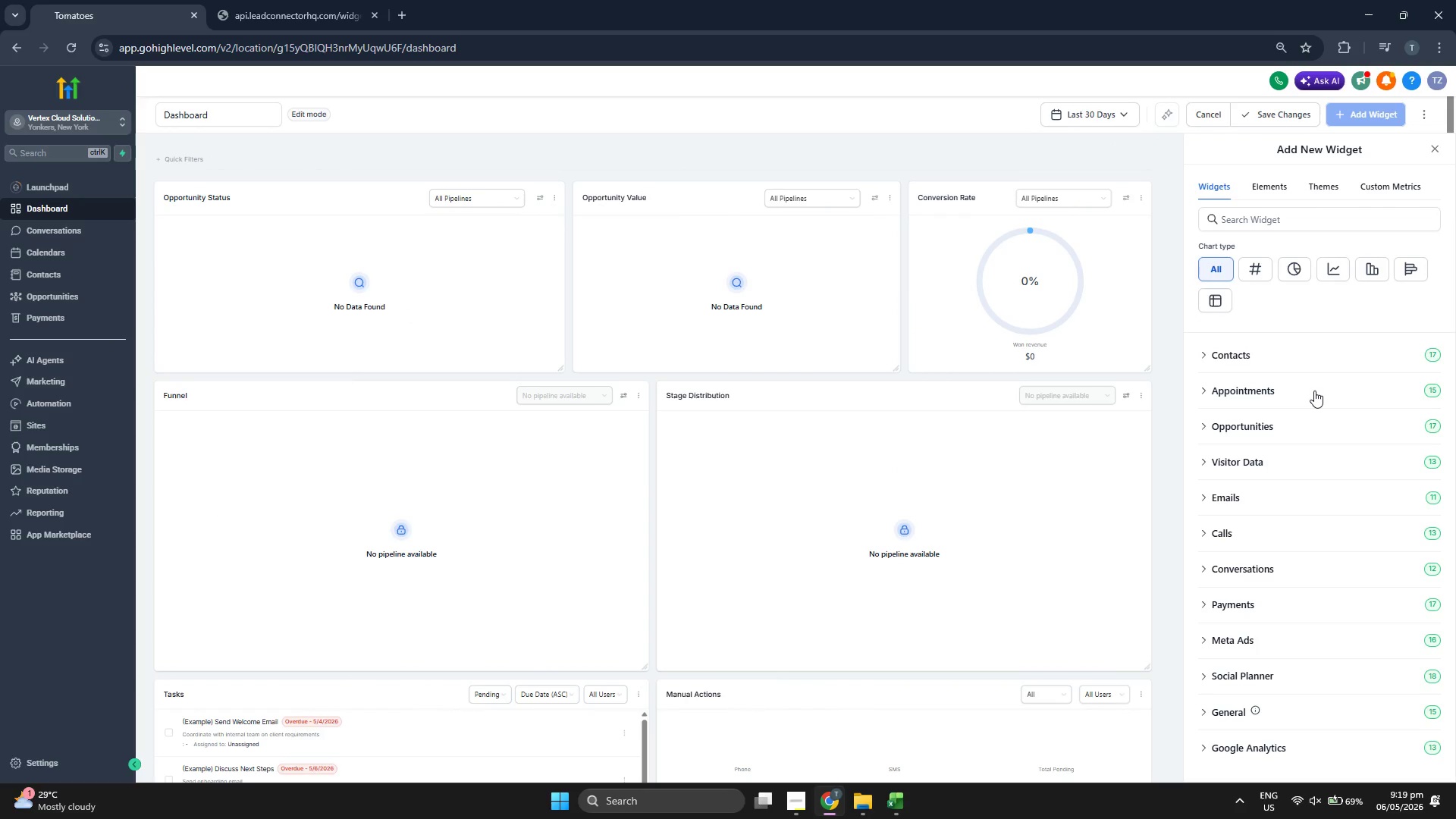 
scroll: coordinate [1304, 519], scroll_direction: down, amount: 4.0
 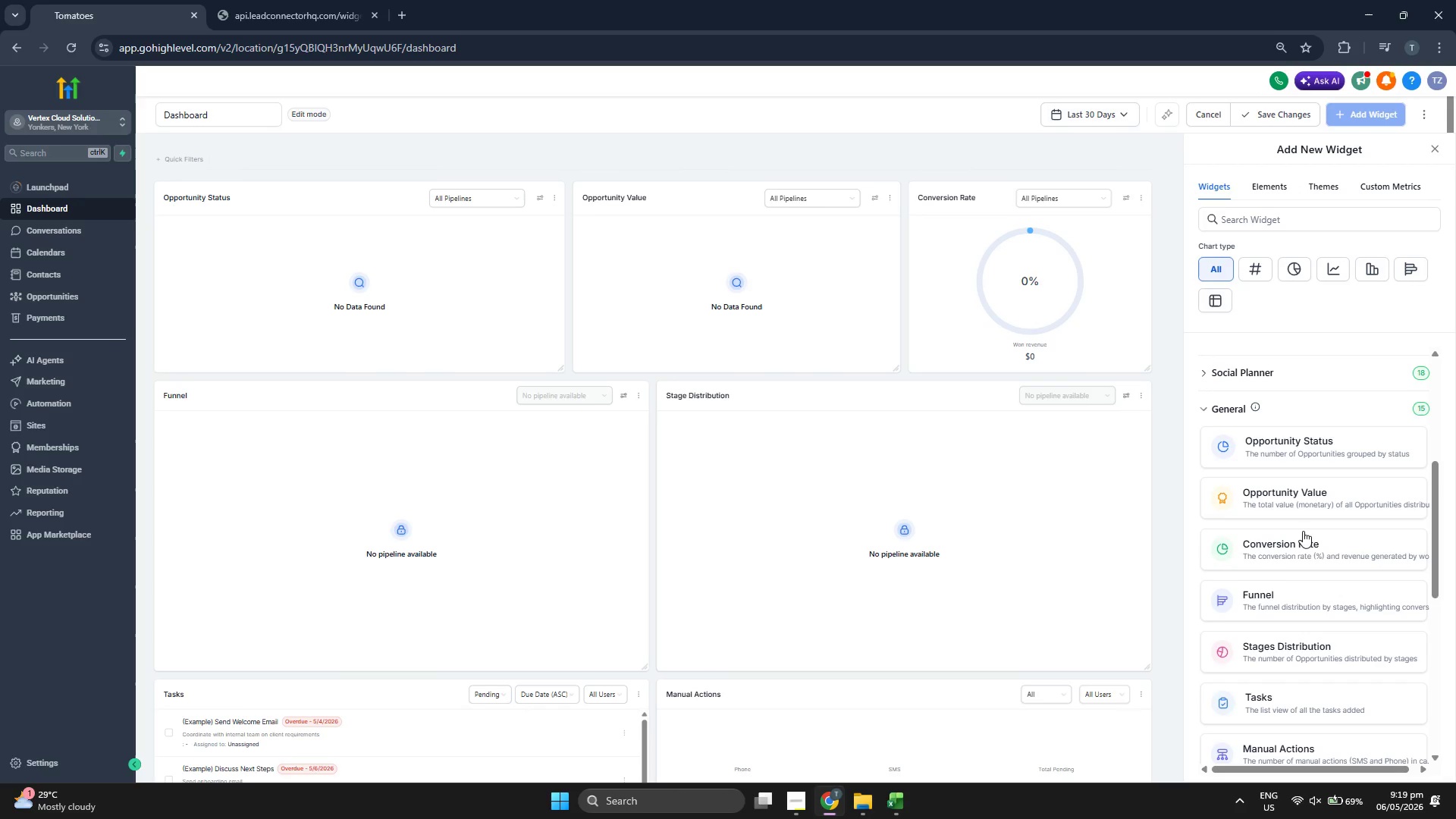 
double_click([1303, 537])
 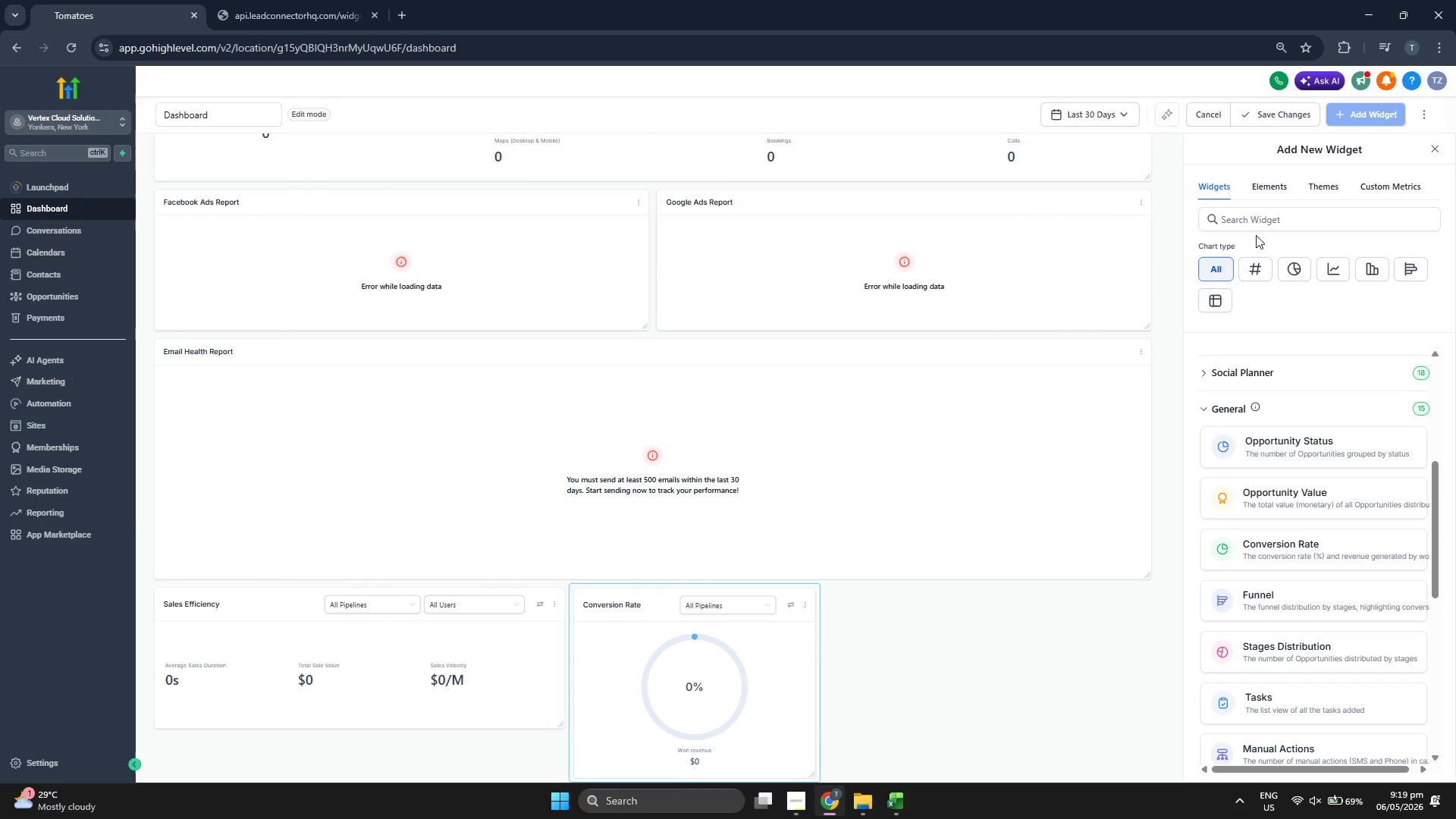 
wait(6.08)
 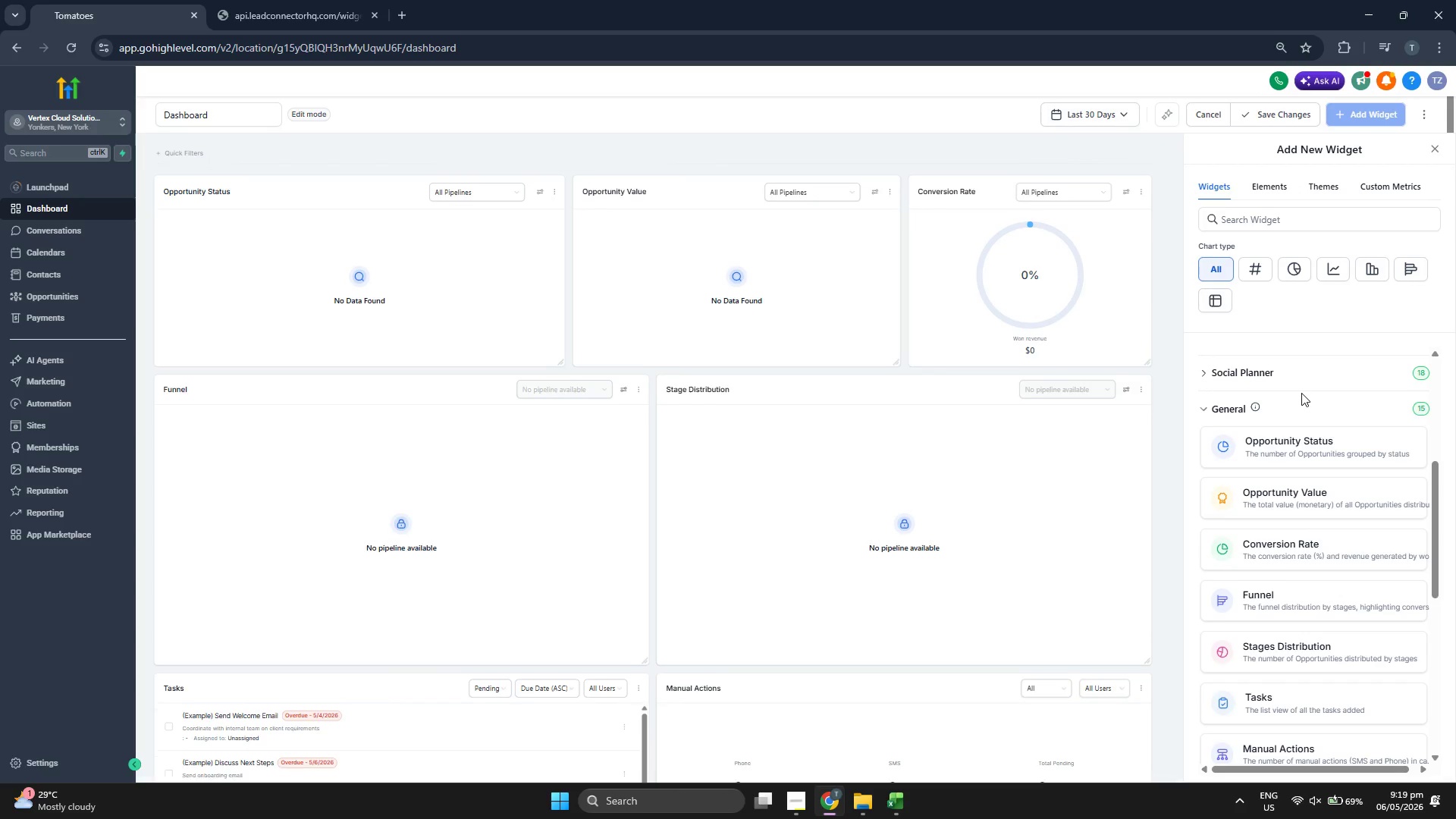 
left_click([1372, 184])
 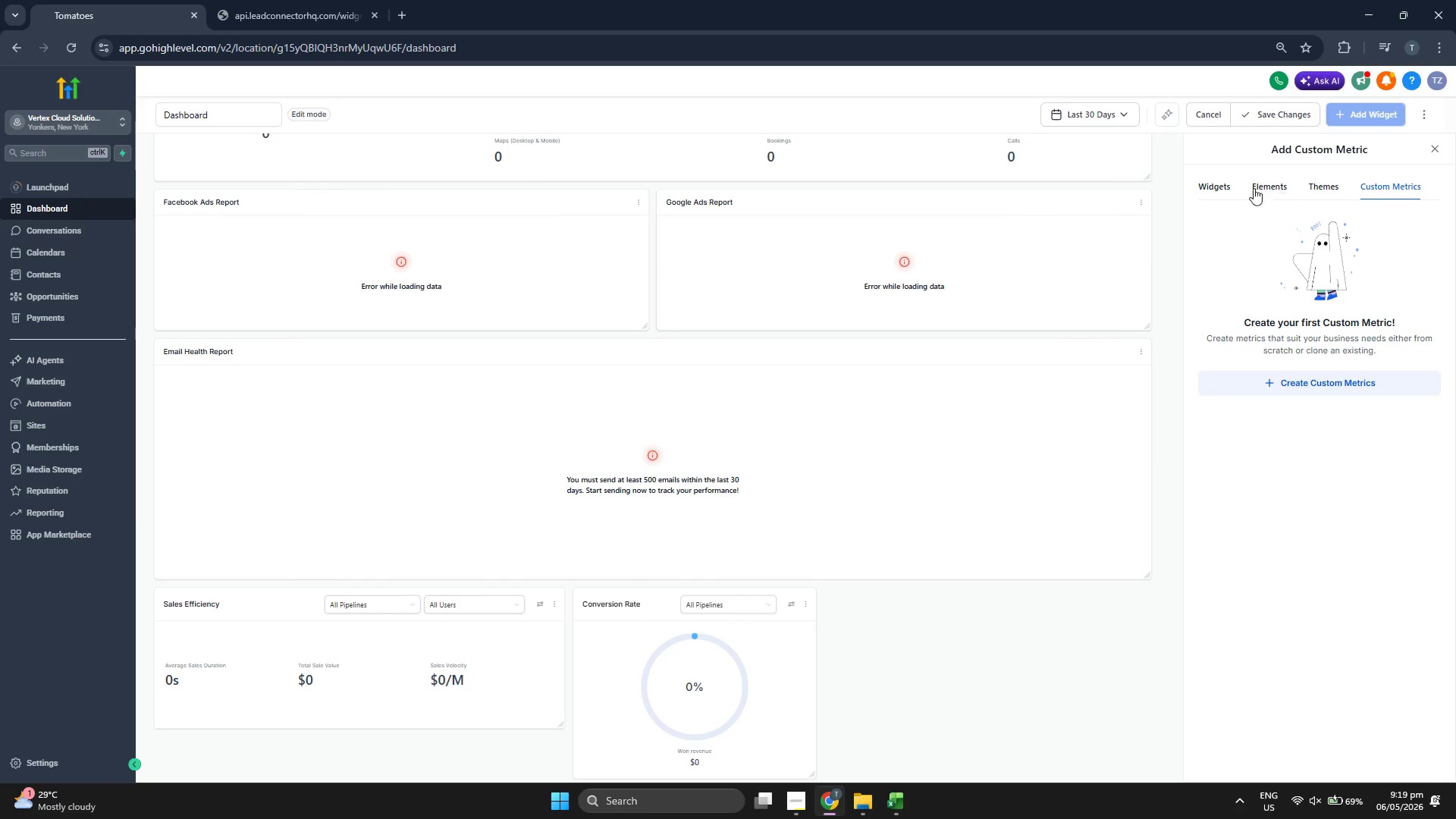 
left_click([1212, 184])
 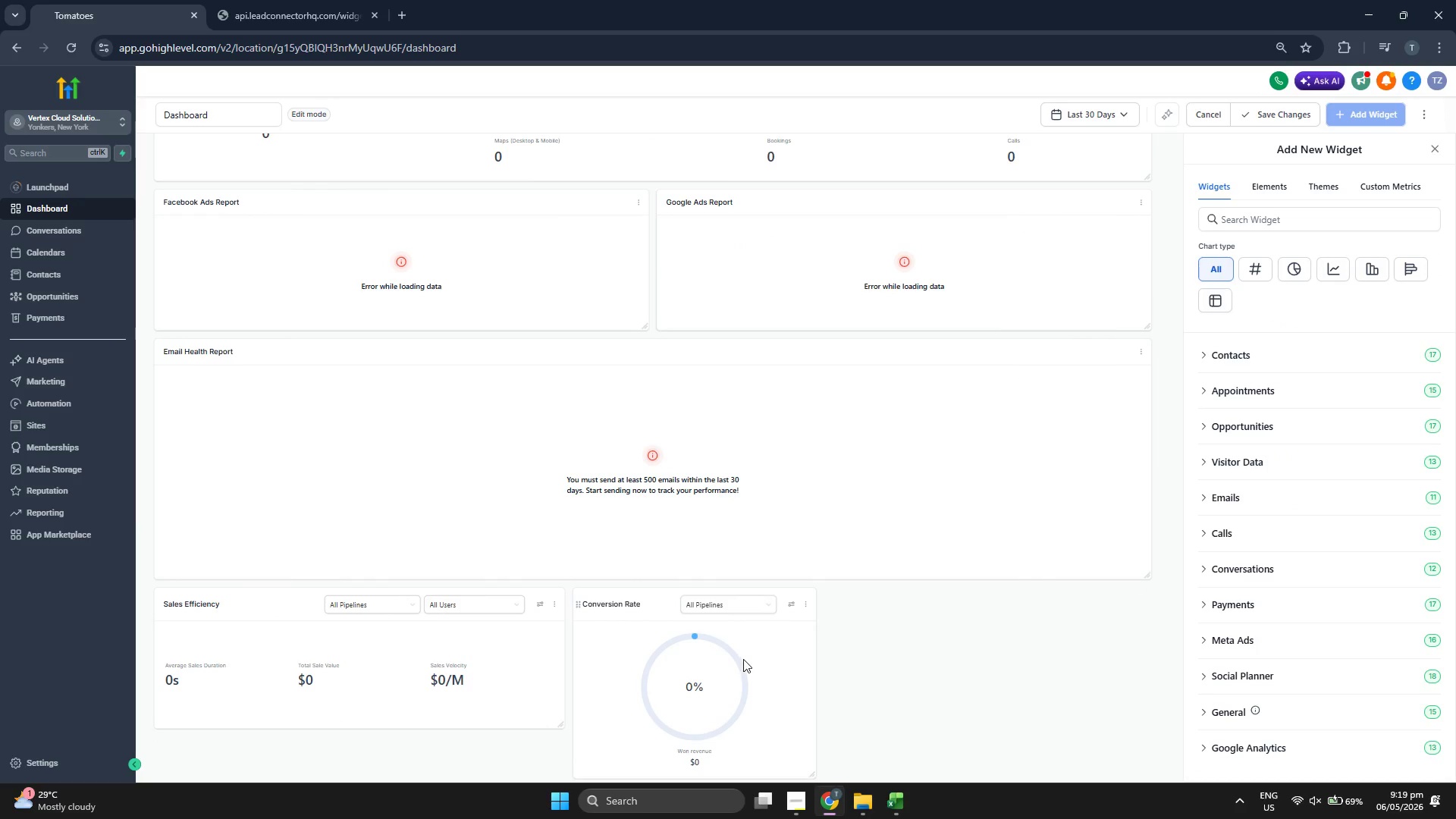 
scroll: coordinate [745, 652], scroll_direction: down, amount: 2.0
 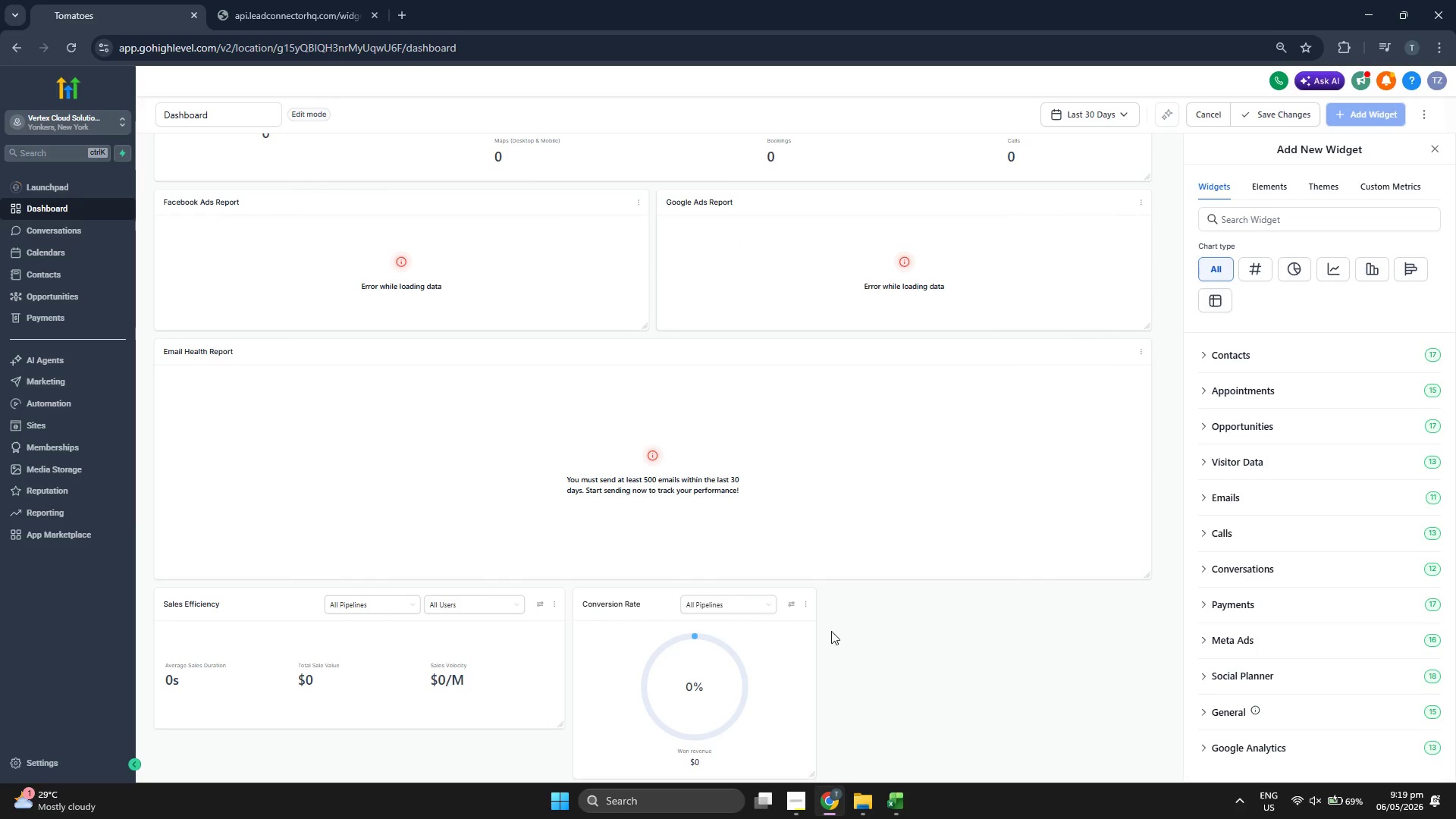 
mouse_move([804, 634])
 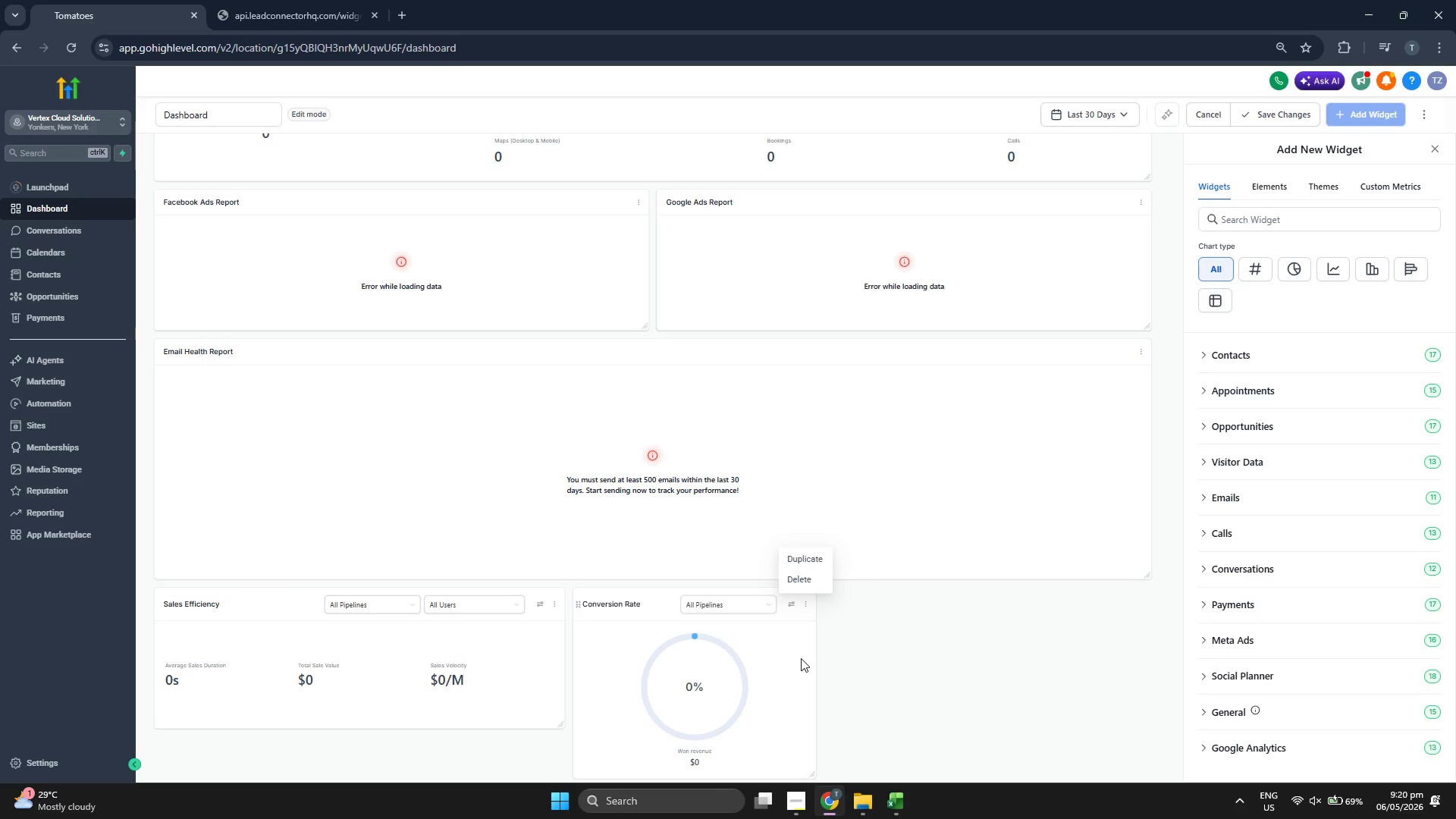 
left_click([801, 658])
 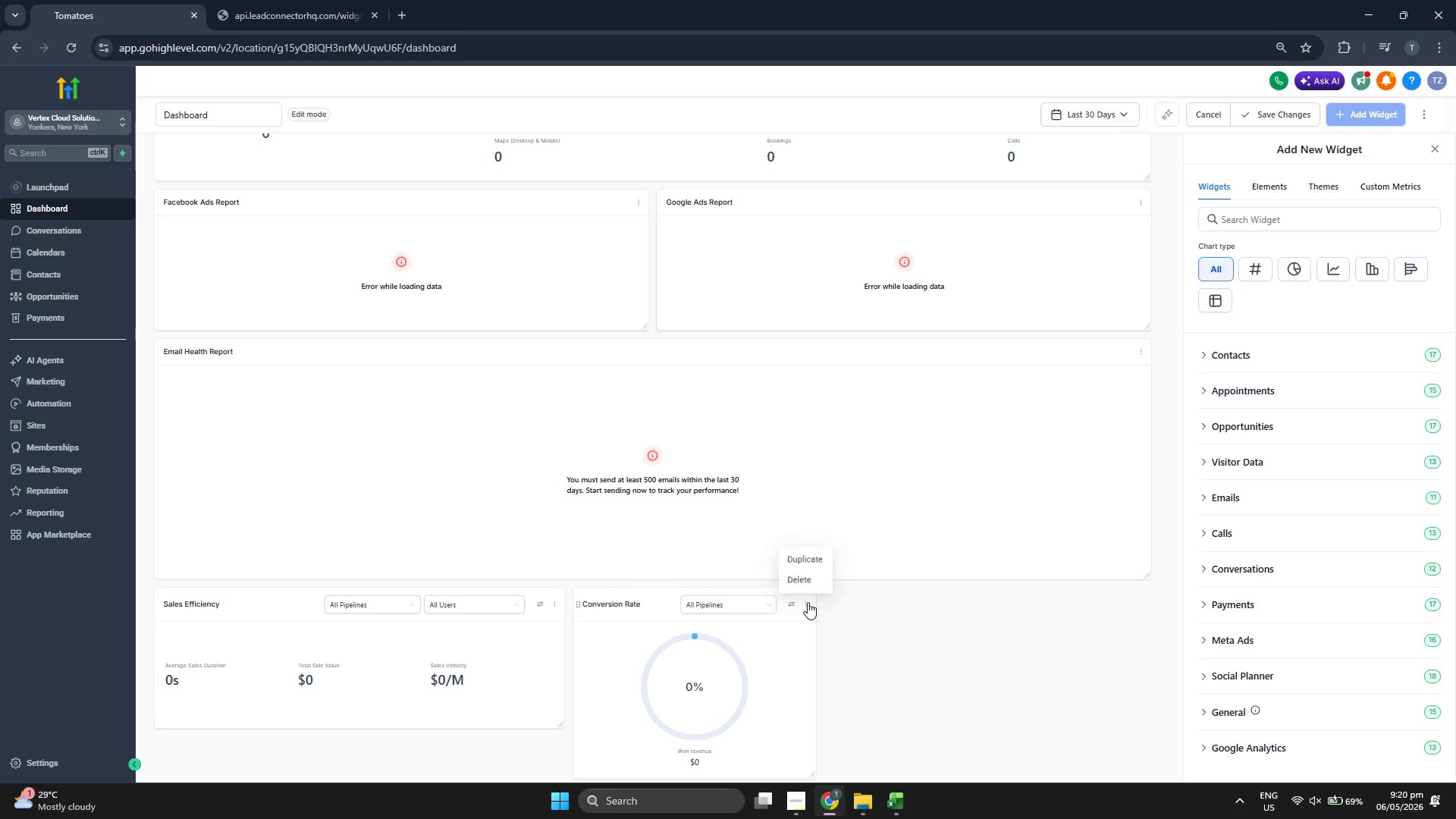 
left_click([810, 577])
 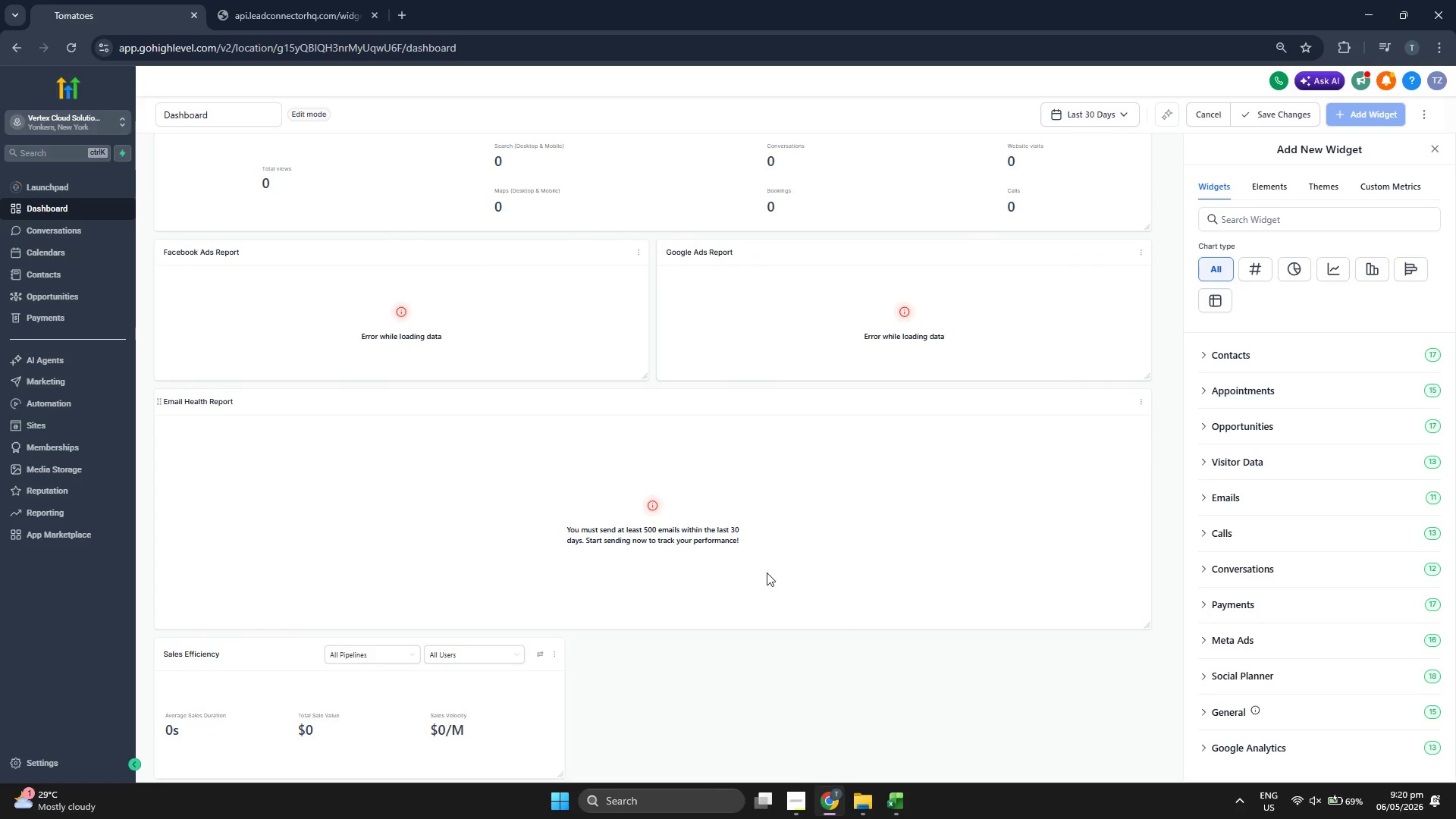 
scroll: coordinate [728, 312], scroll_direction: up, amount: 15.0
 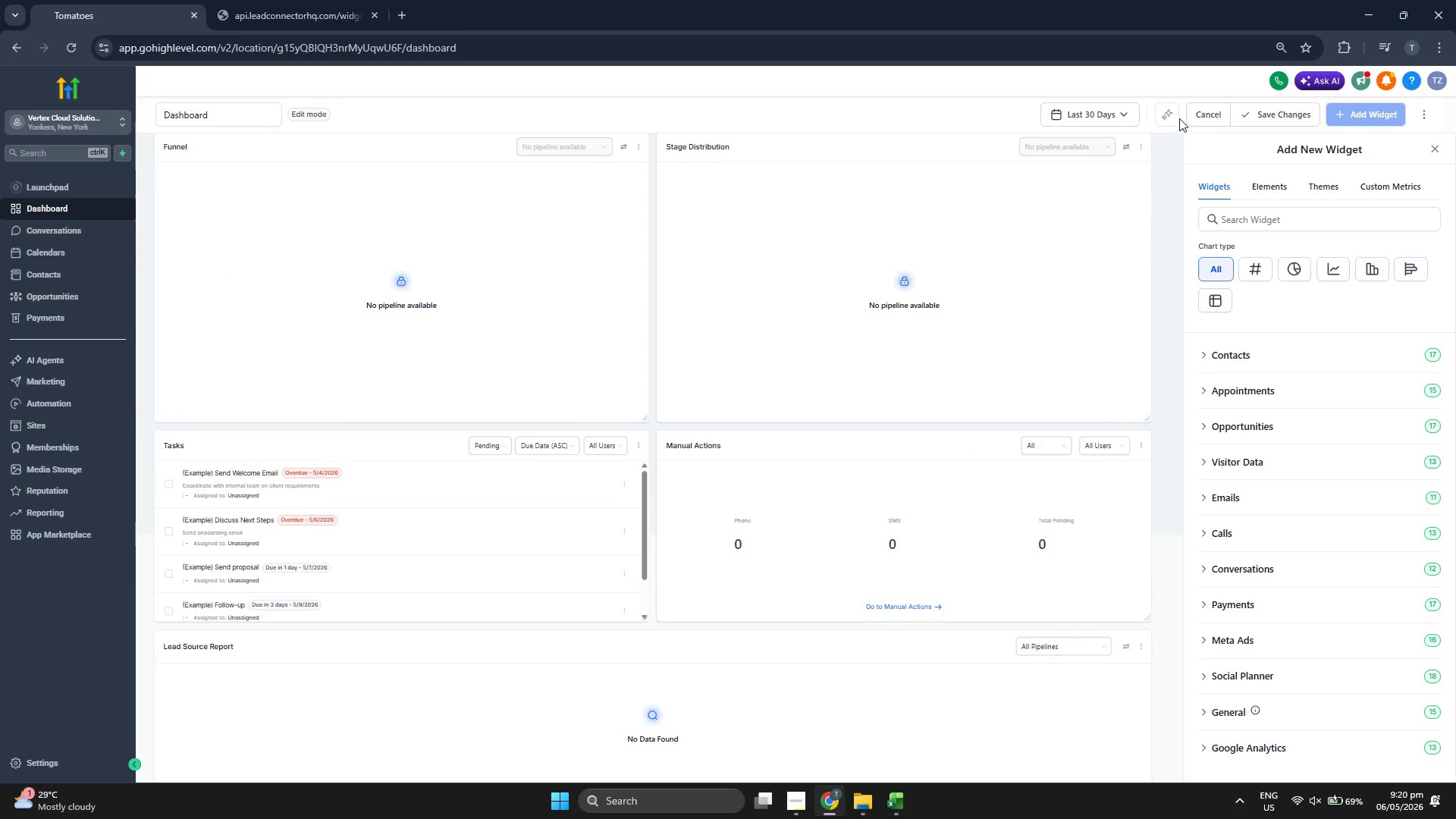 
left_click([1196, 110])
 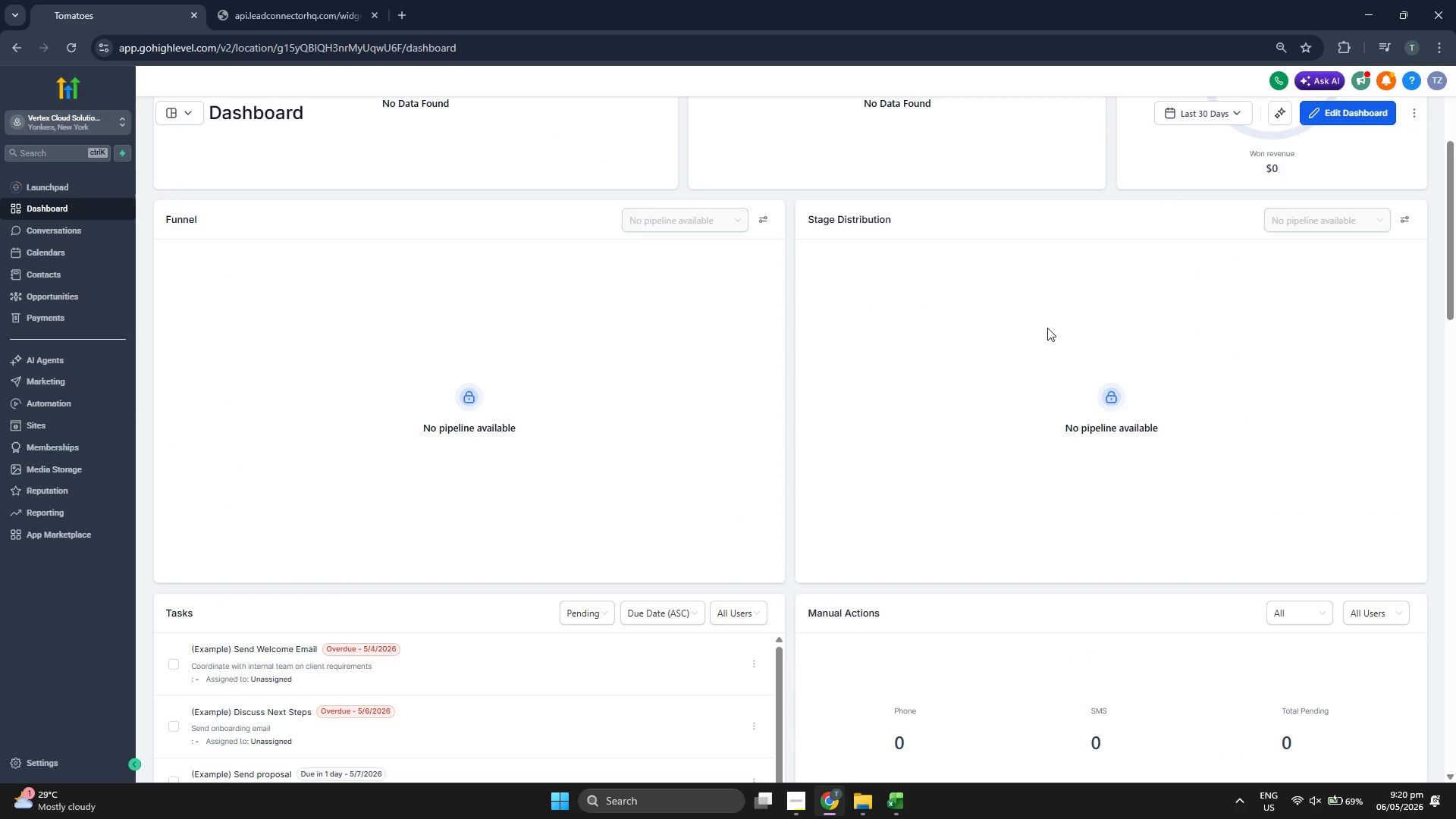 
scroll: coordinate [950, 353], scroll_direction: up, amount: 9.0
 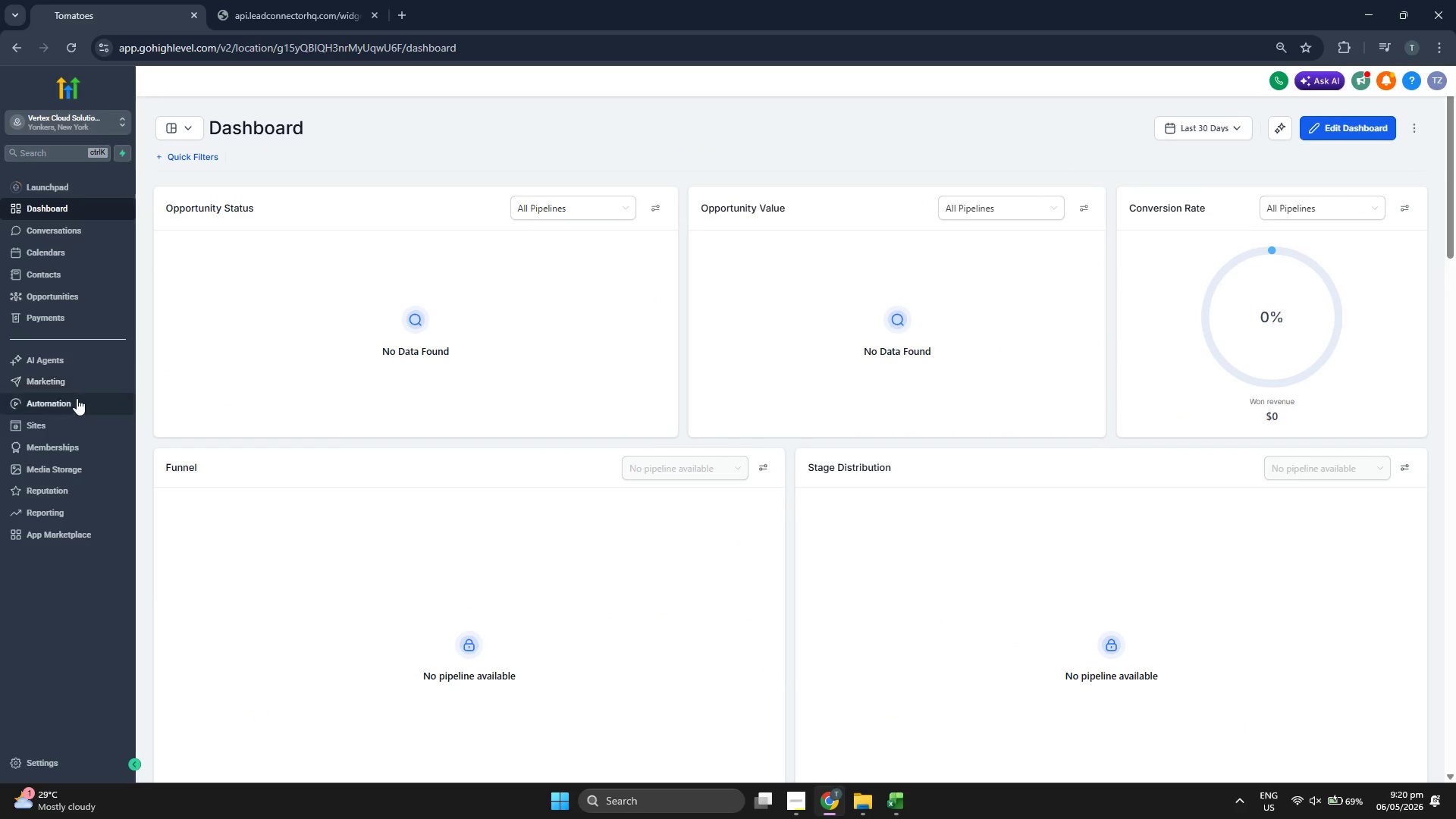 
left_click([77, 387])
 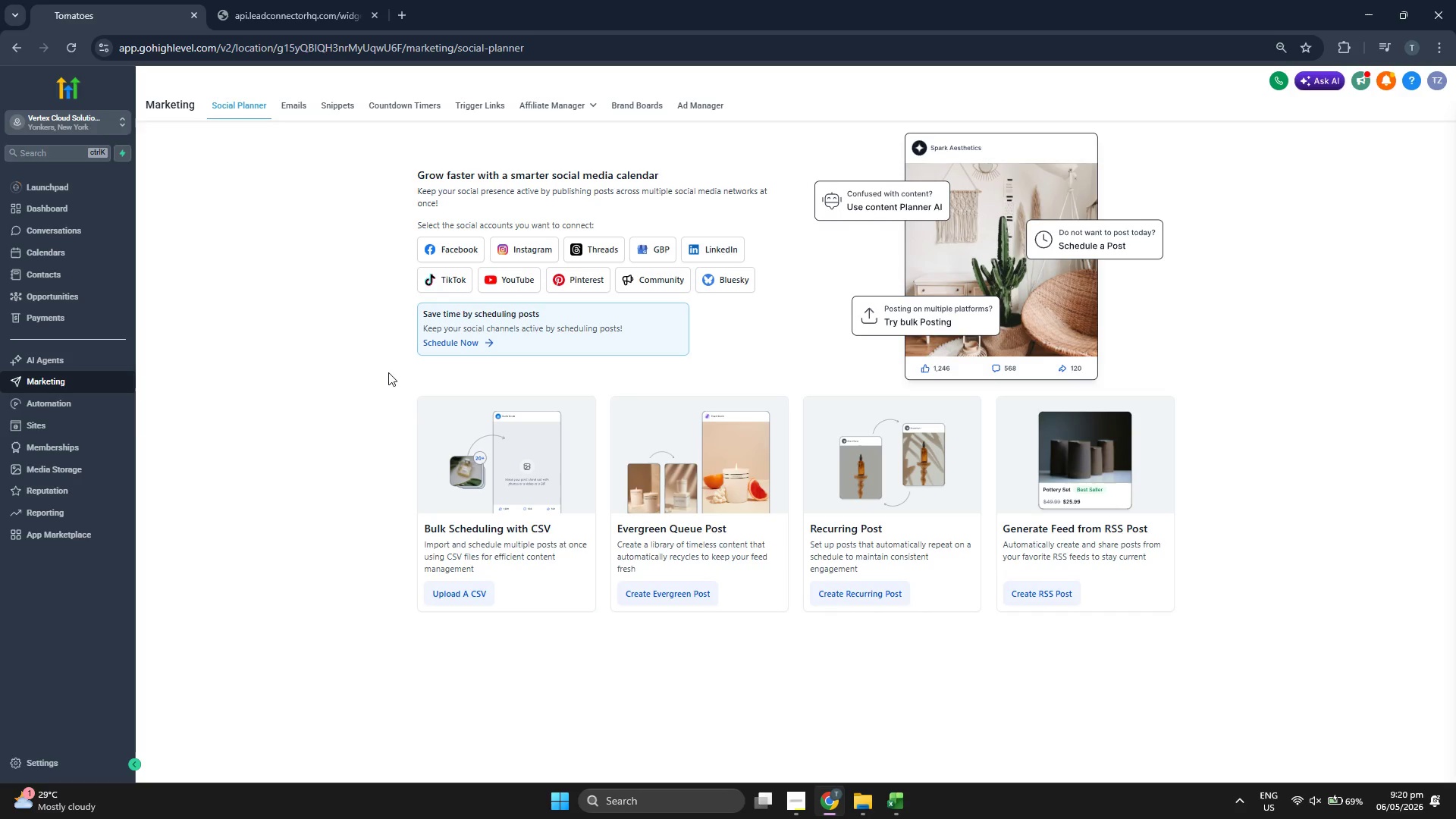 
left_click([297, 105])
 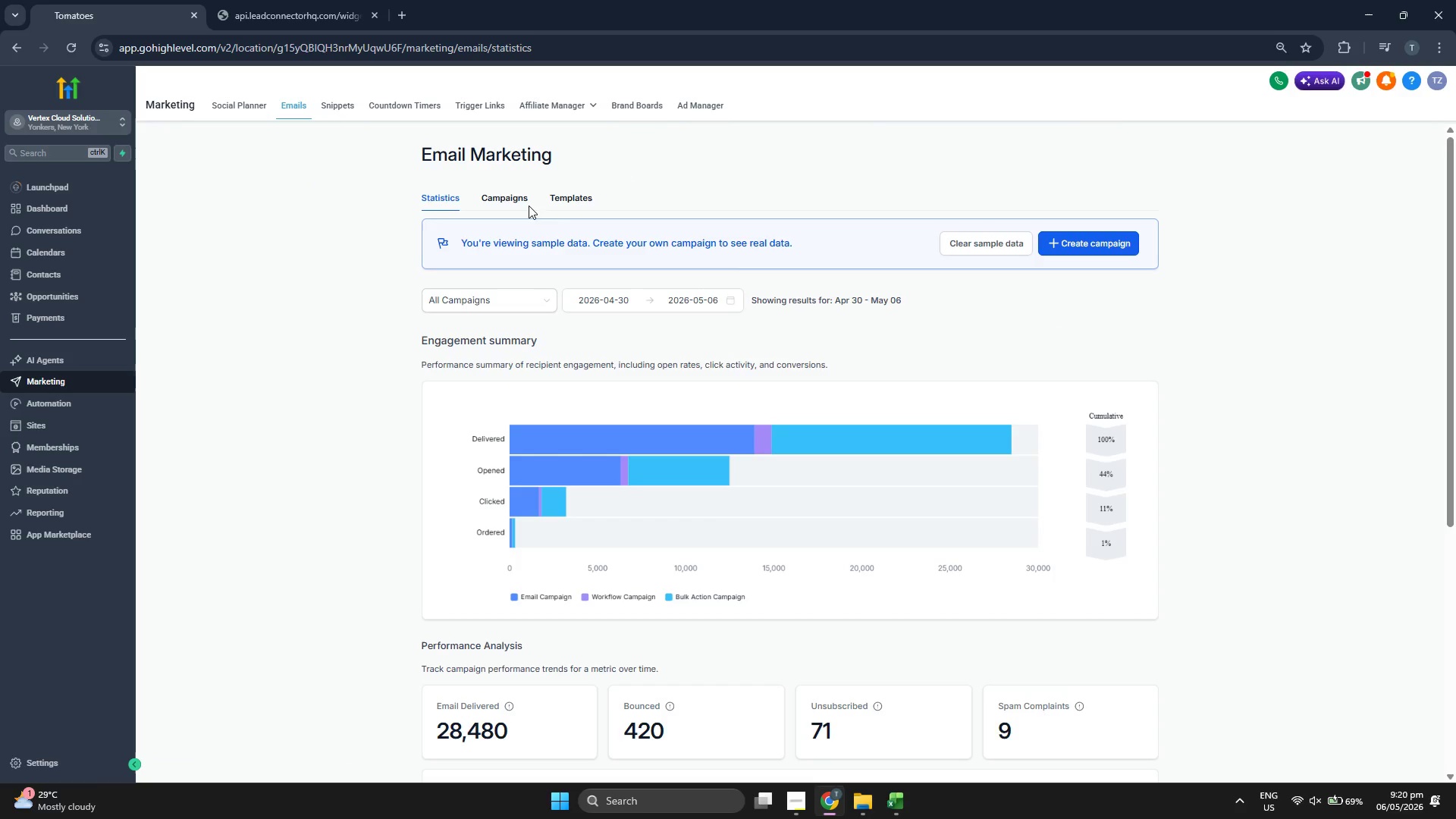 
left_click([574, 208])
 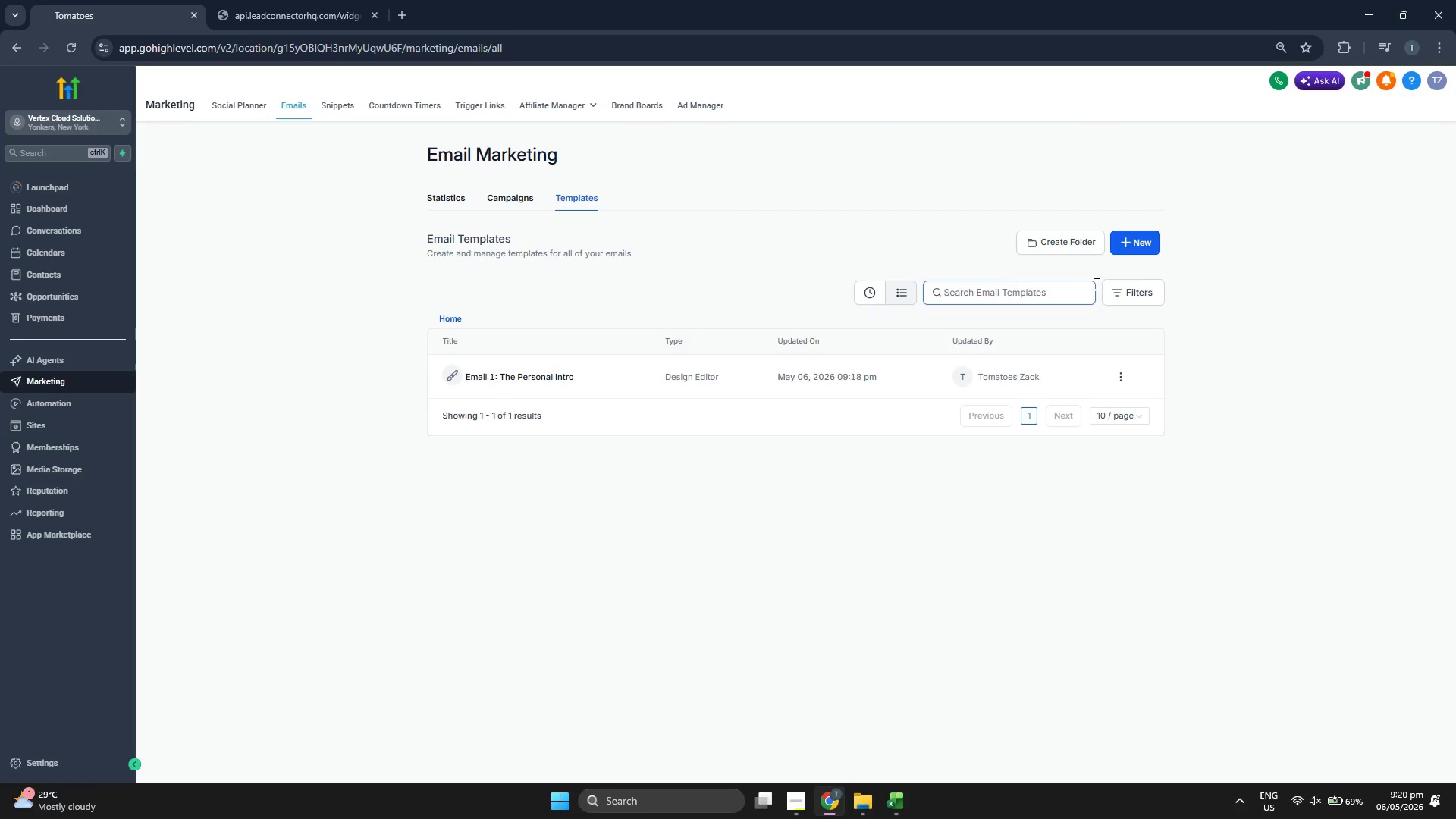 
left_click([1141, 244])
 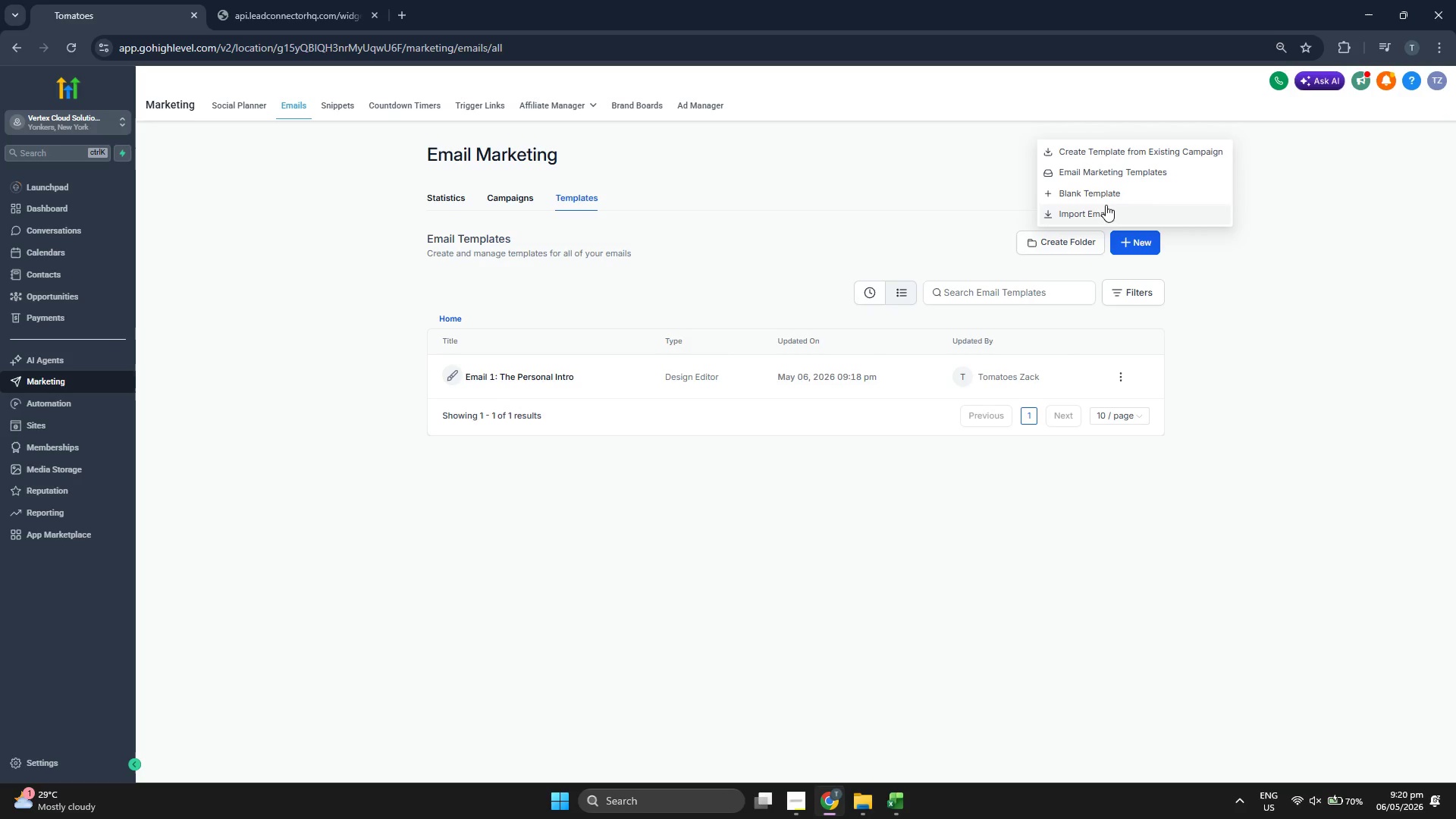 
left_click([1112, 196])
 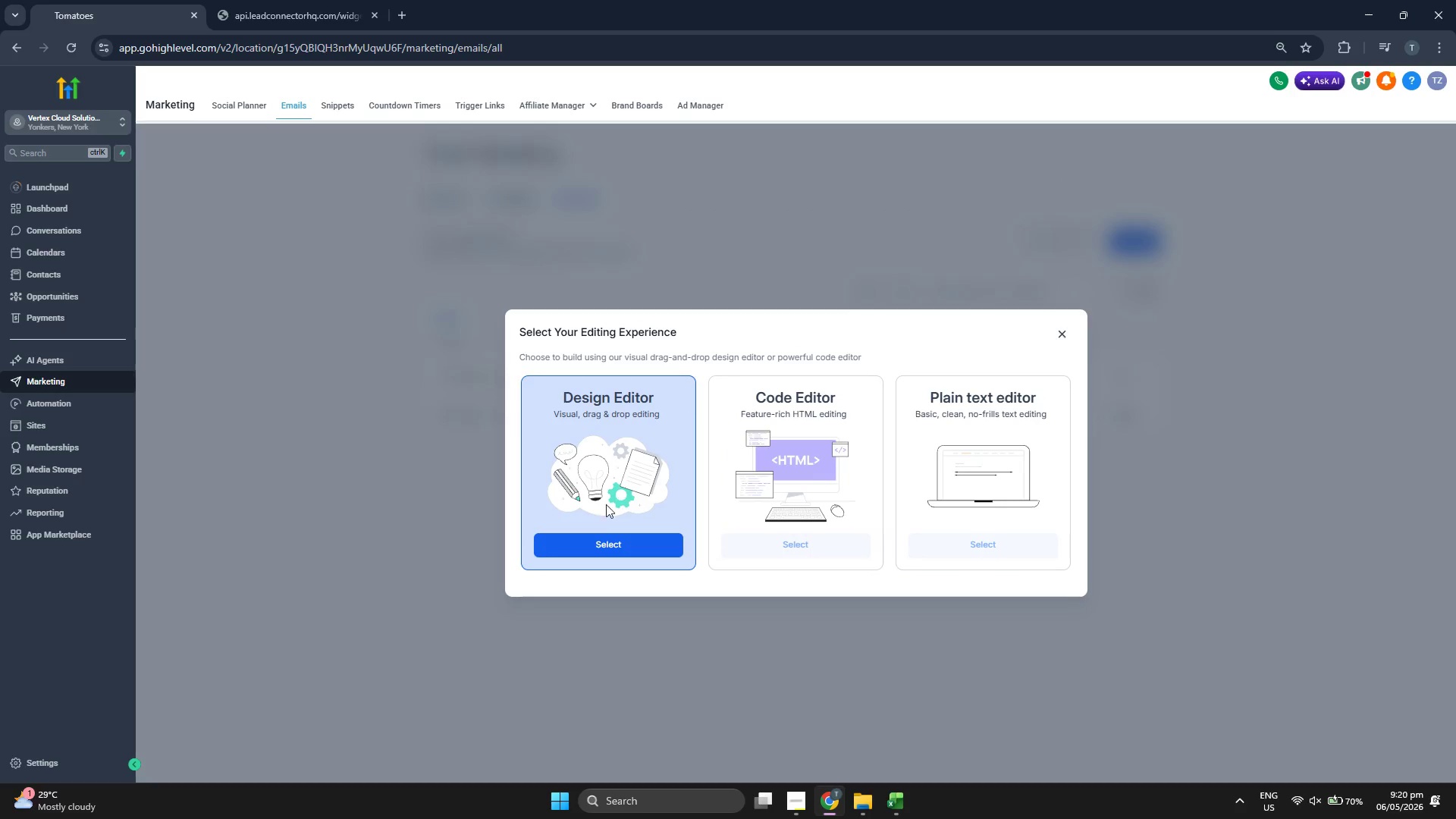 
left_click([603, 533])
 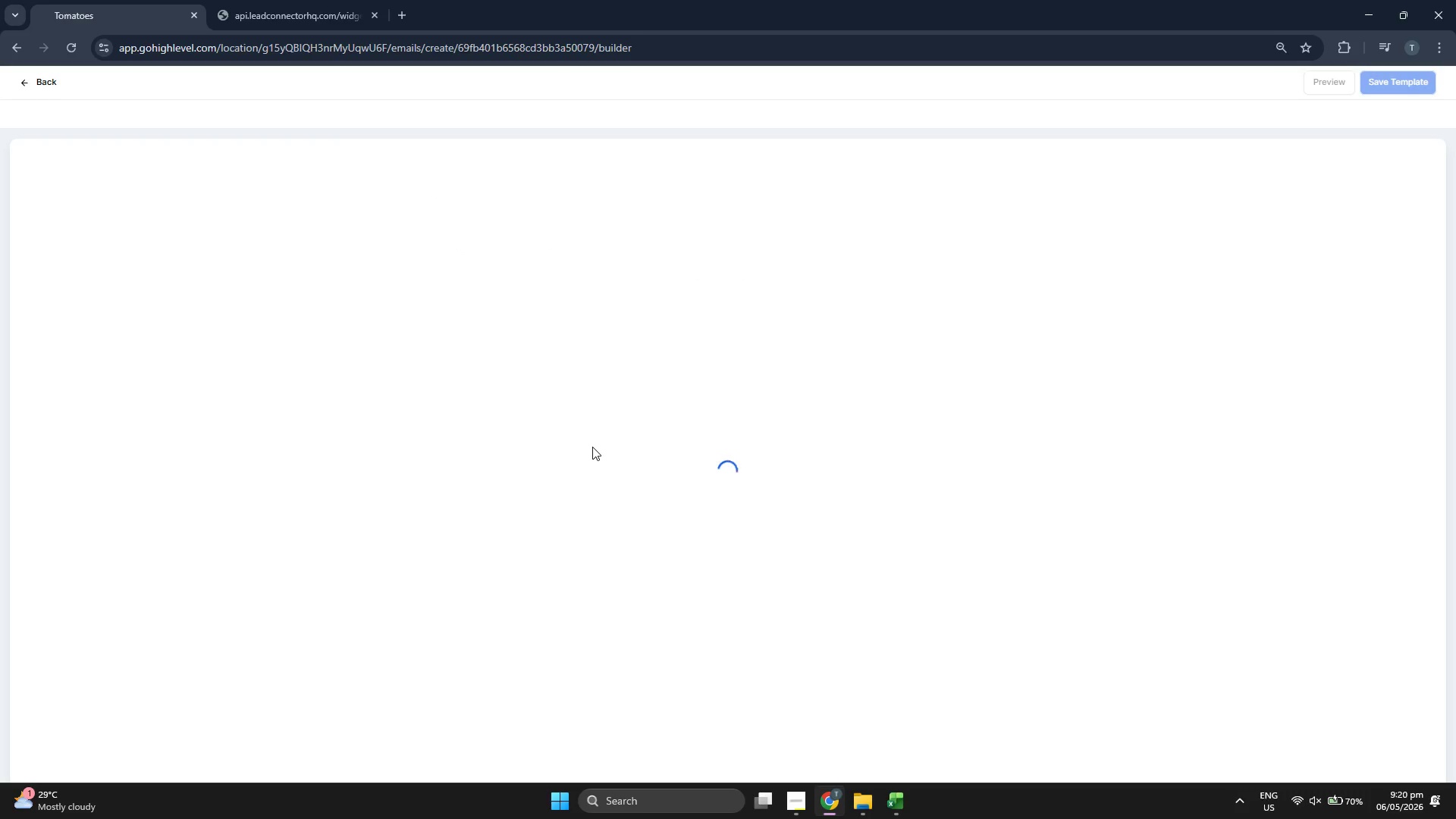 
wait(6.84)
 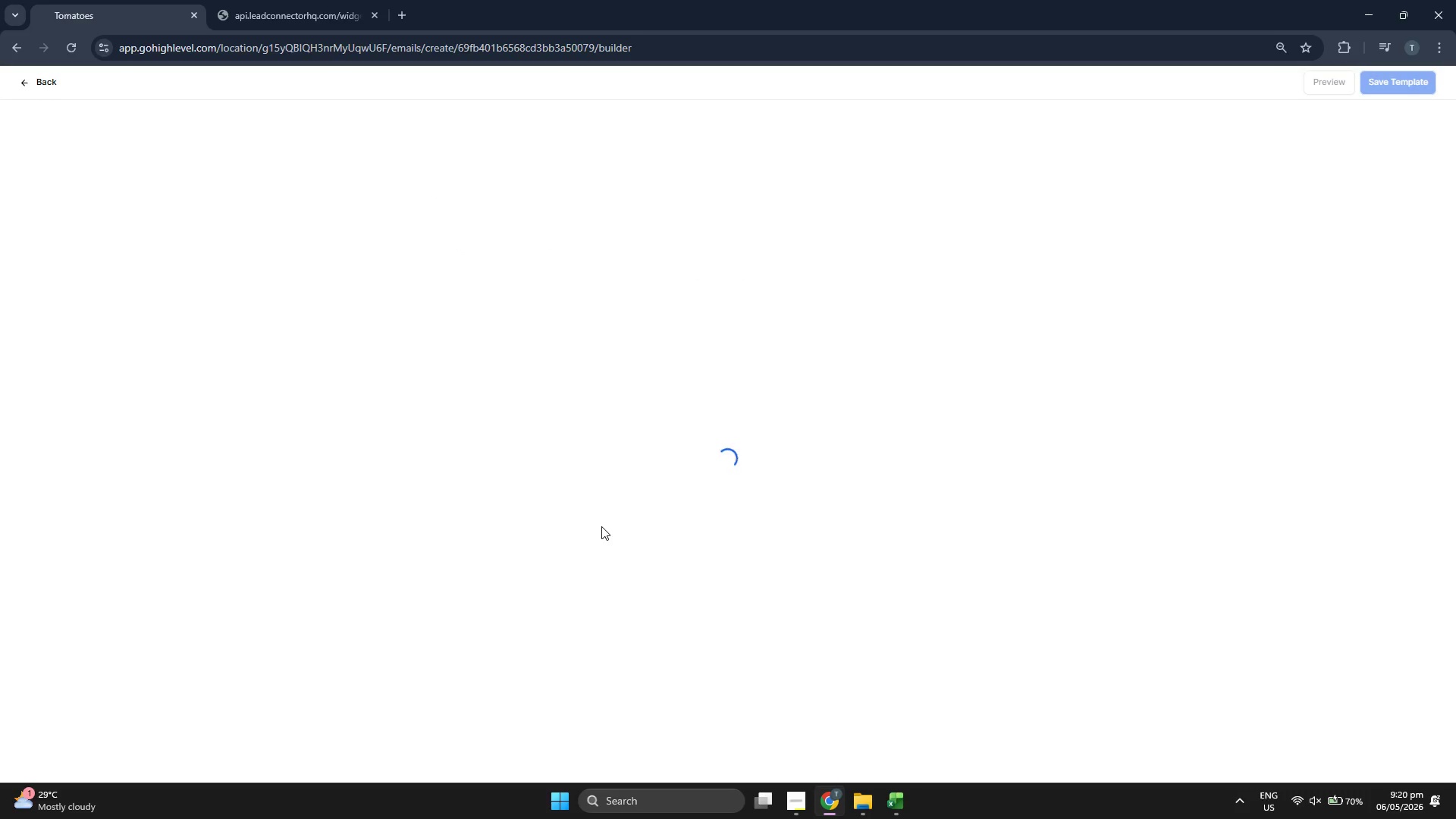 
left_click([723, 86])
 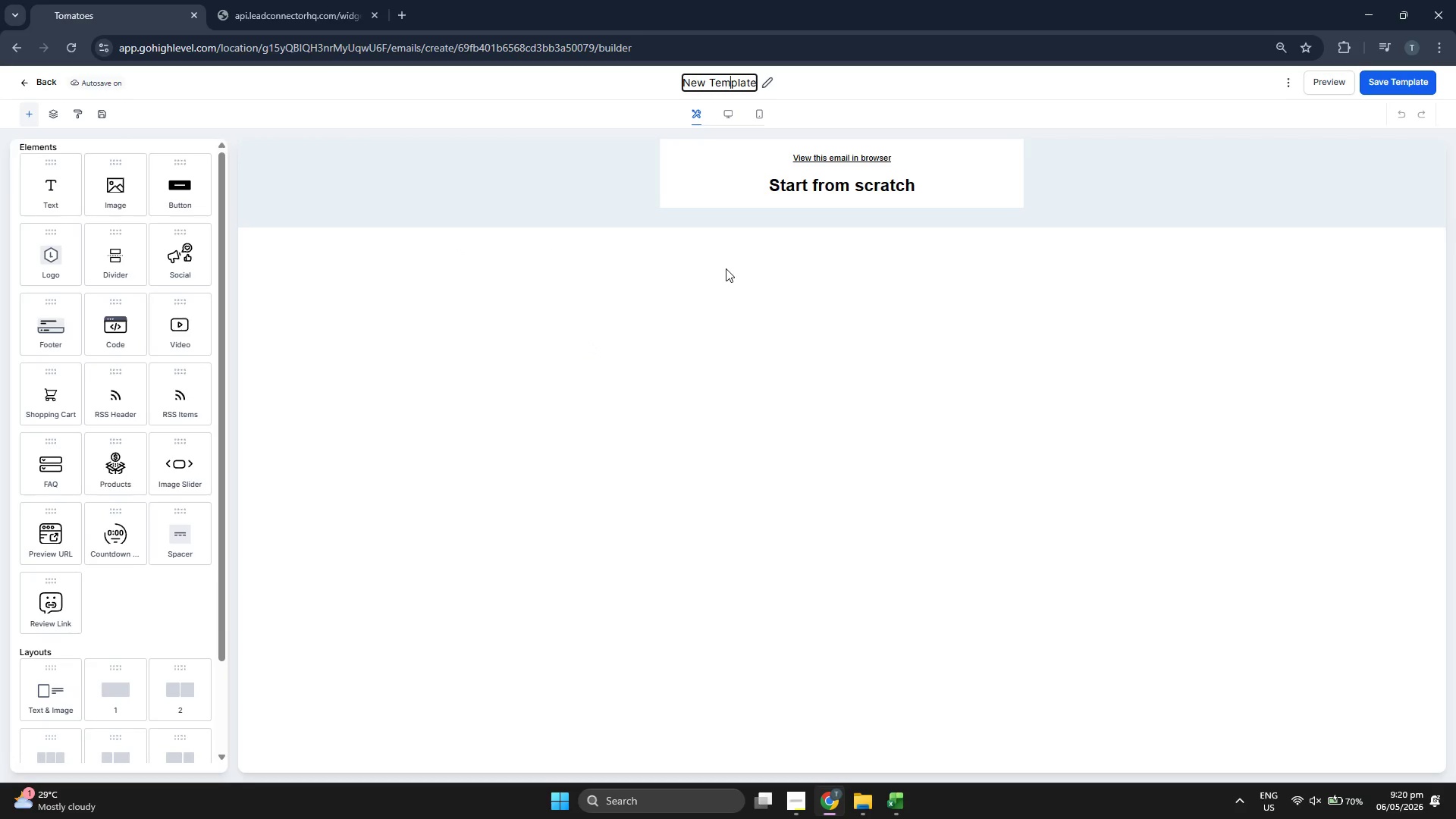 
key(ArrowRight)
 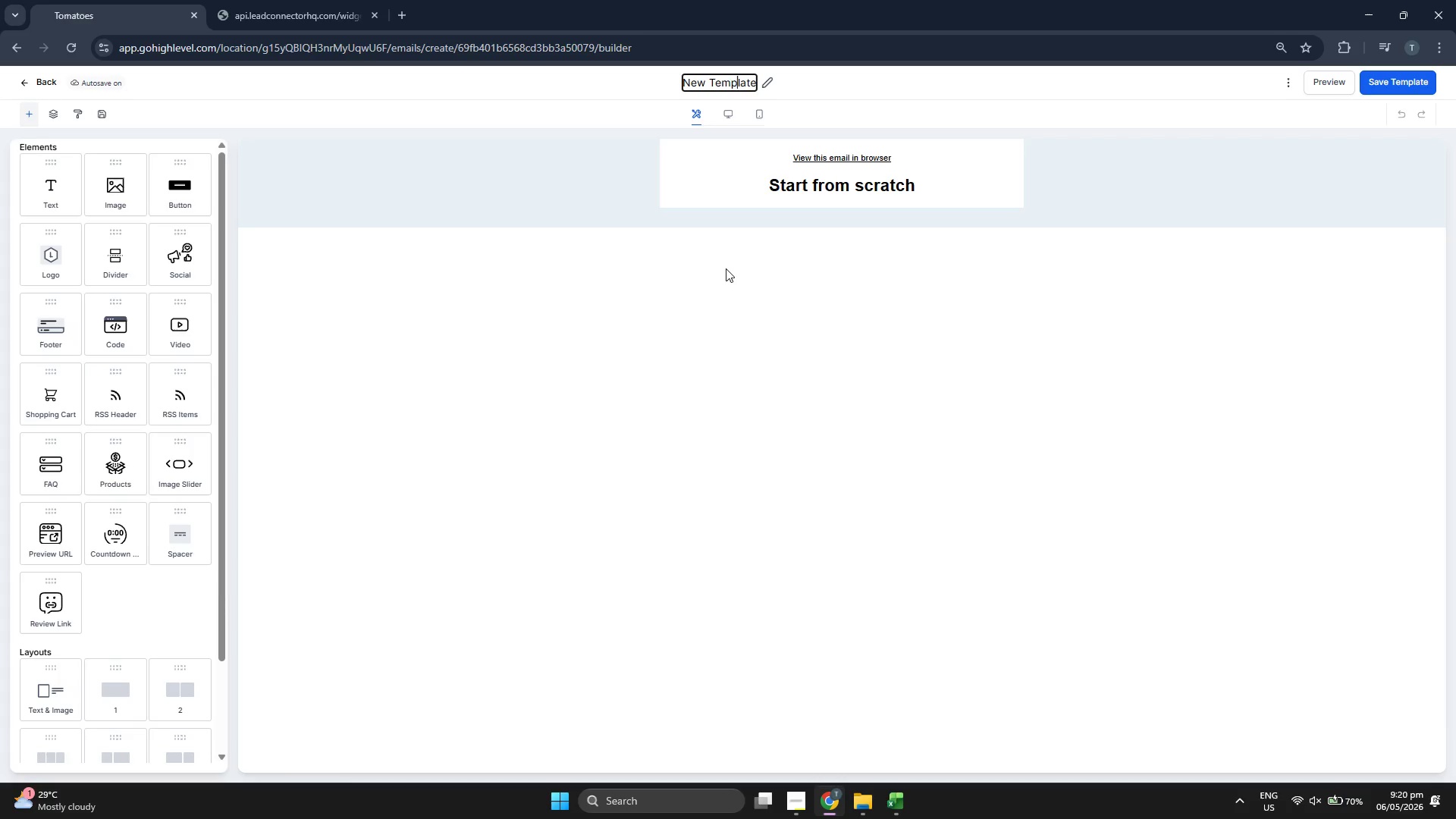 
key(ArrowRight)
 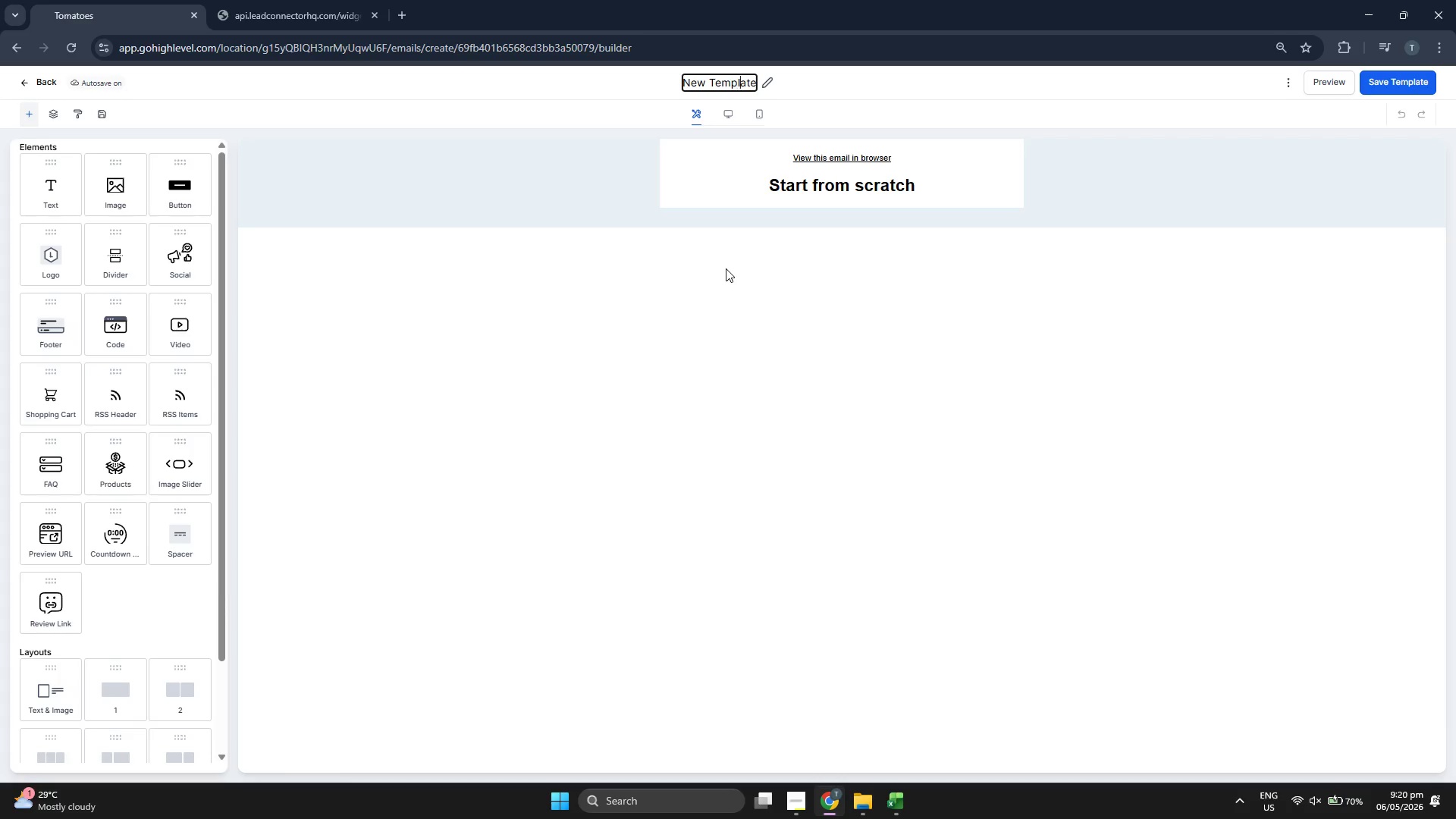 
key(ArrowRight)
 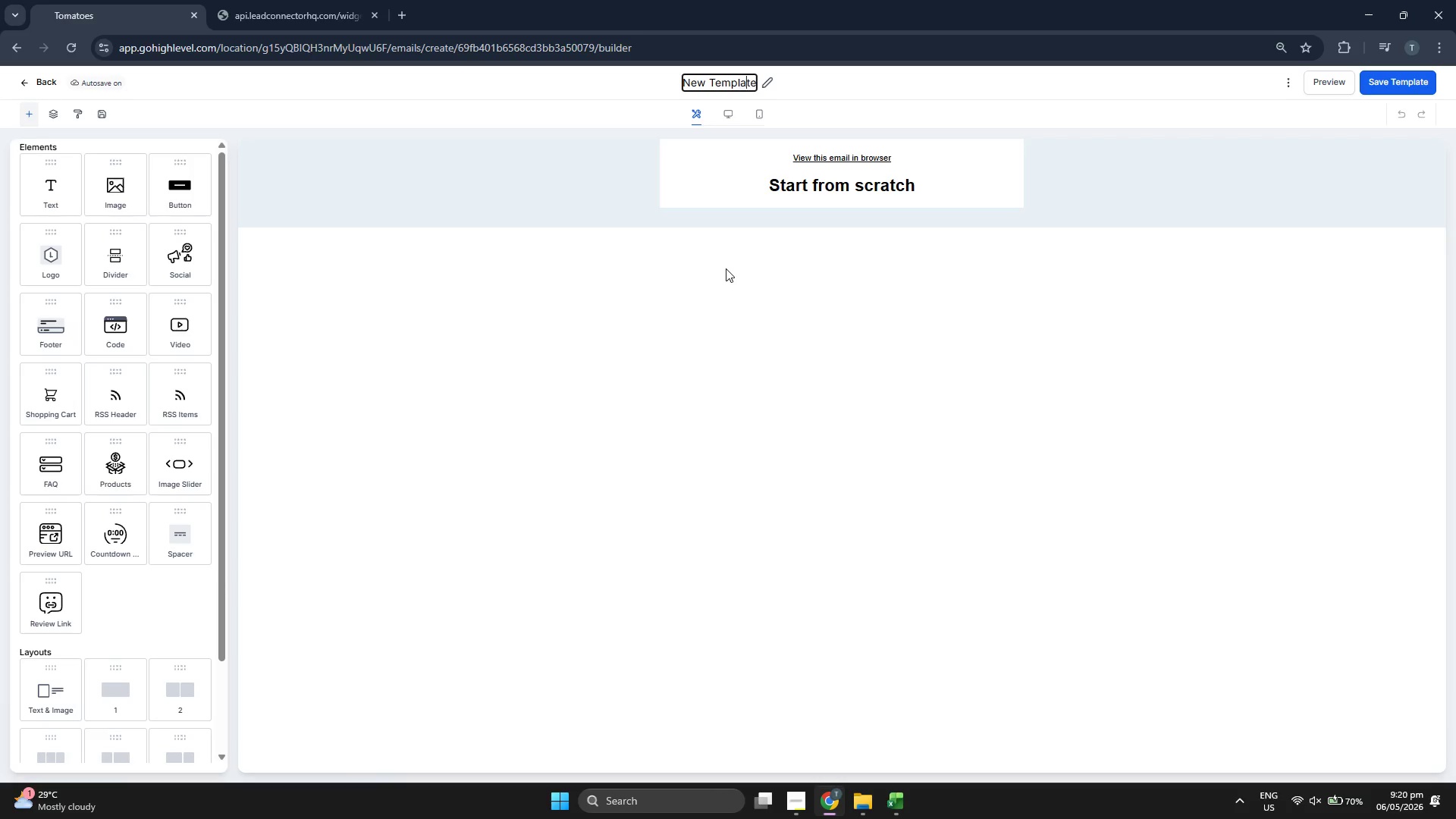 
key(ArrowRight)
 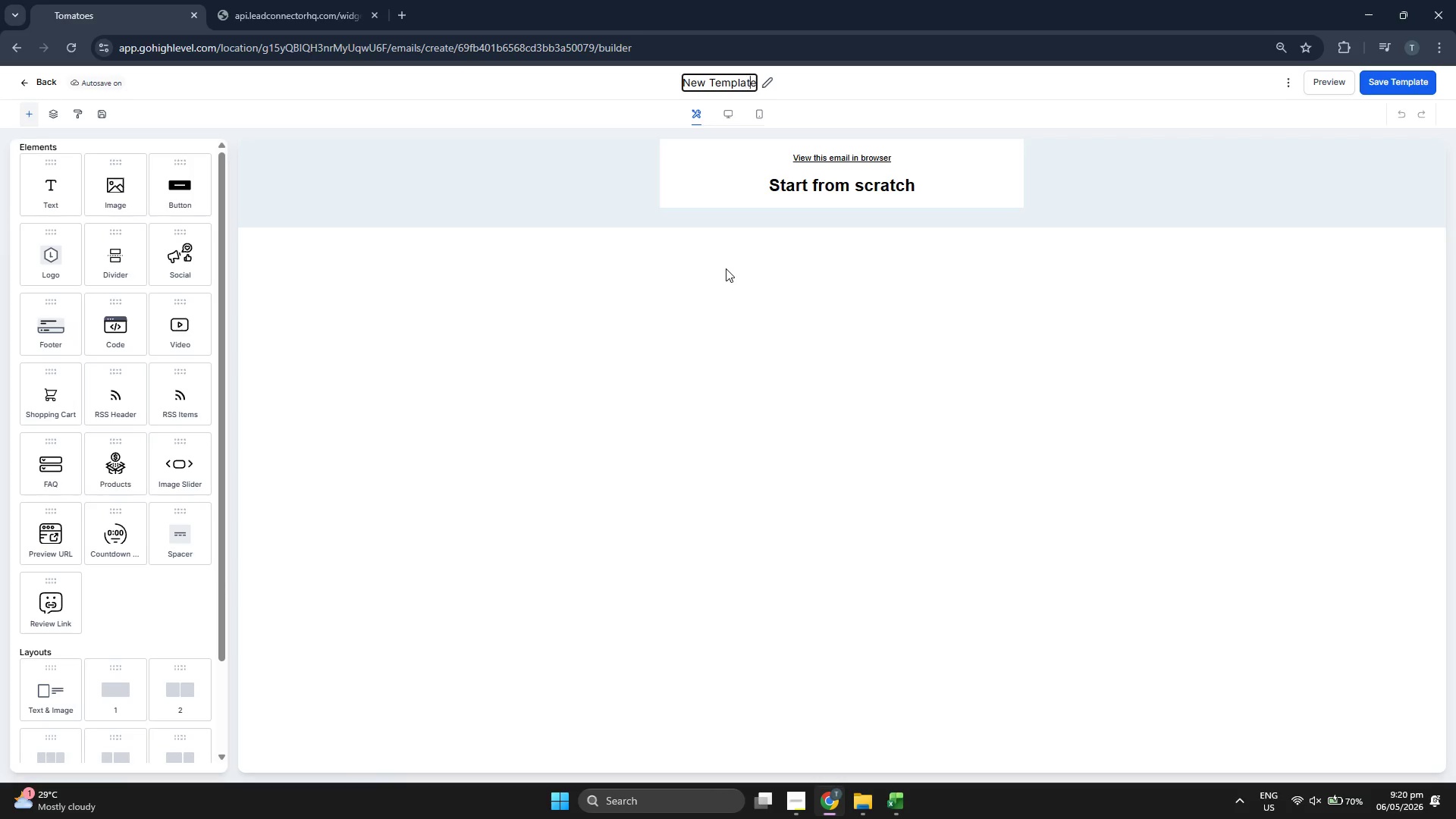 
key(ArrowRight)
 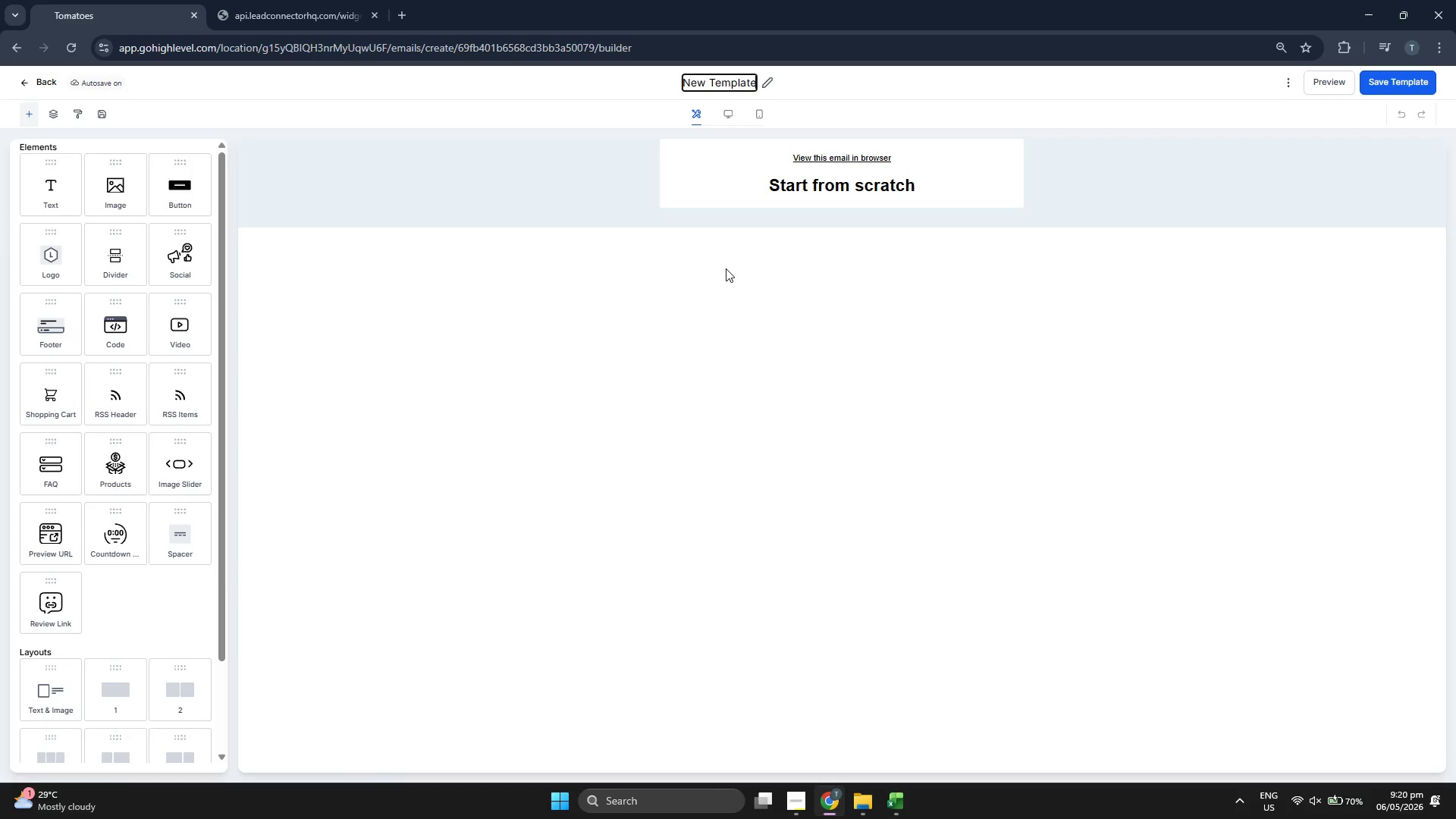 
key(ArrowRight)
 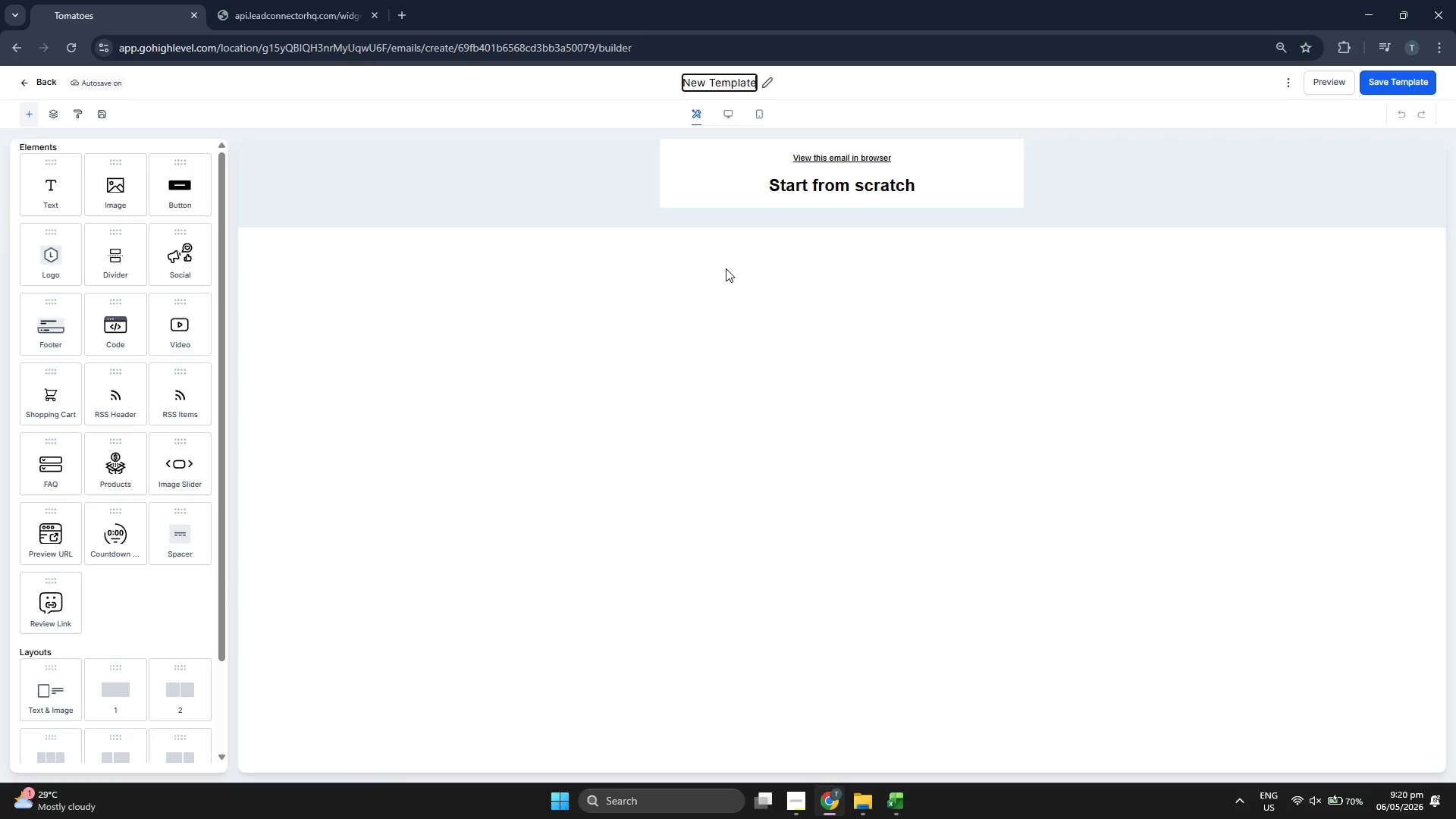 
key(Backspace)
key(Backspace)
key(Backspace)
key(Backspace)
key(Backspace)
key(Backspace)
key(Backspace)
key(Backspace)
key(Backspace)
key(Backspace)
key(Backspace)
key(Backspace)
type(Email 2 :)
key(Backspace)
key(Backspace)
type(: The Pain Point Sund)
key(Backspace)
key(Backspace)
type(dden)
 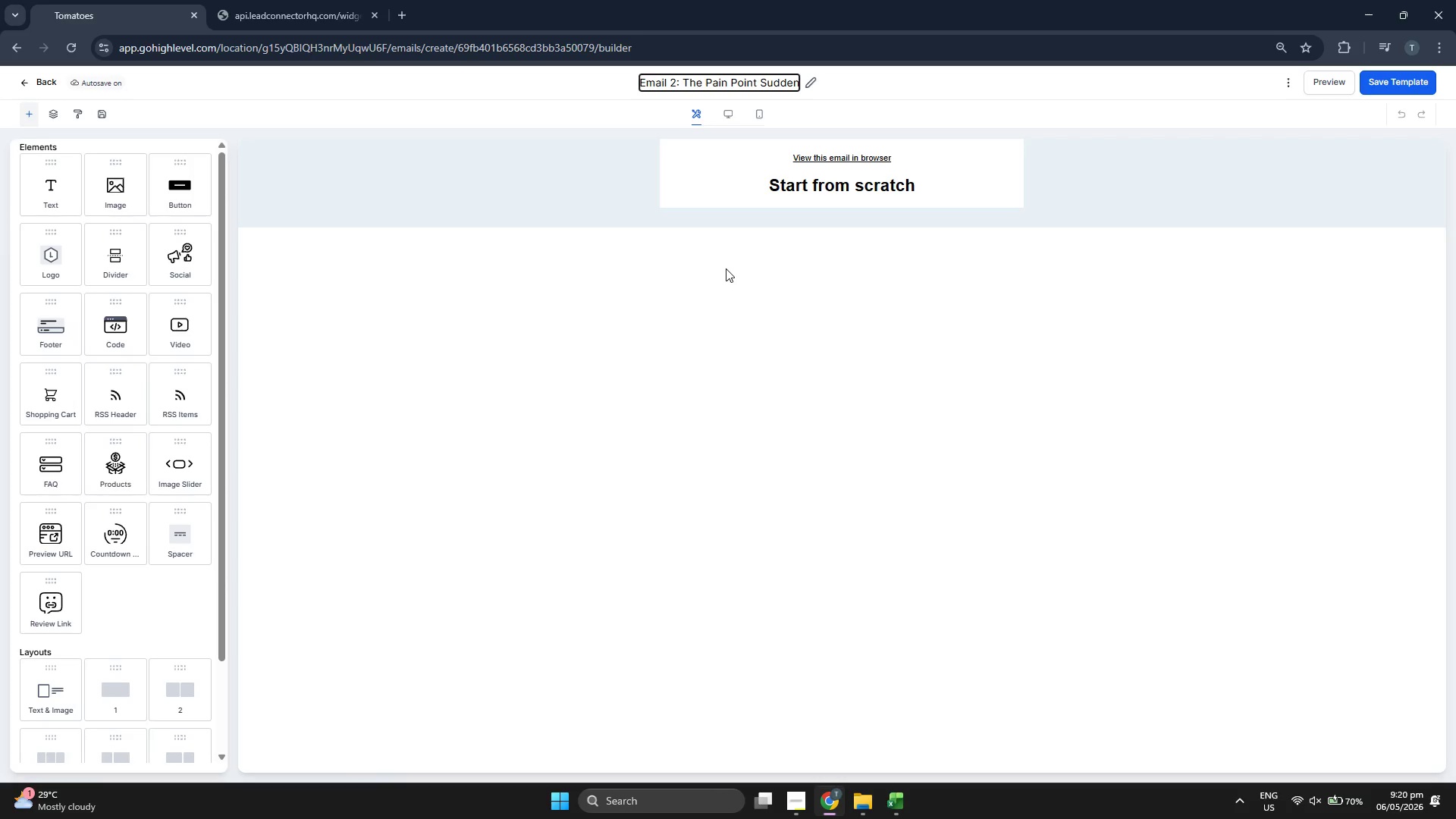 
key(Backspace)
key(Backspace)
key(Backspace)
key(Backspace)
key(Backspace)
type(olution)
 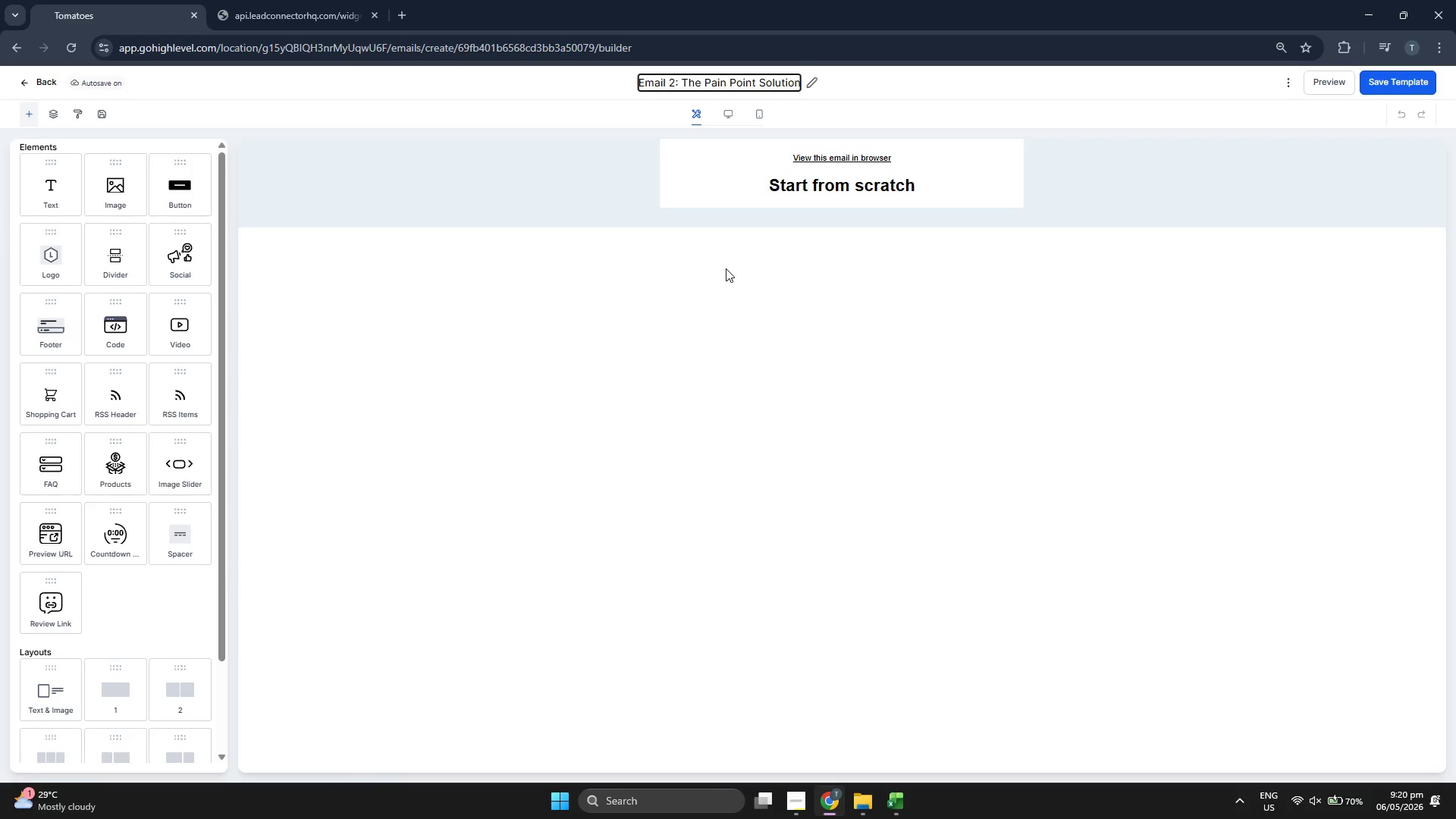 
left_click([726, 268])
 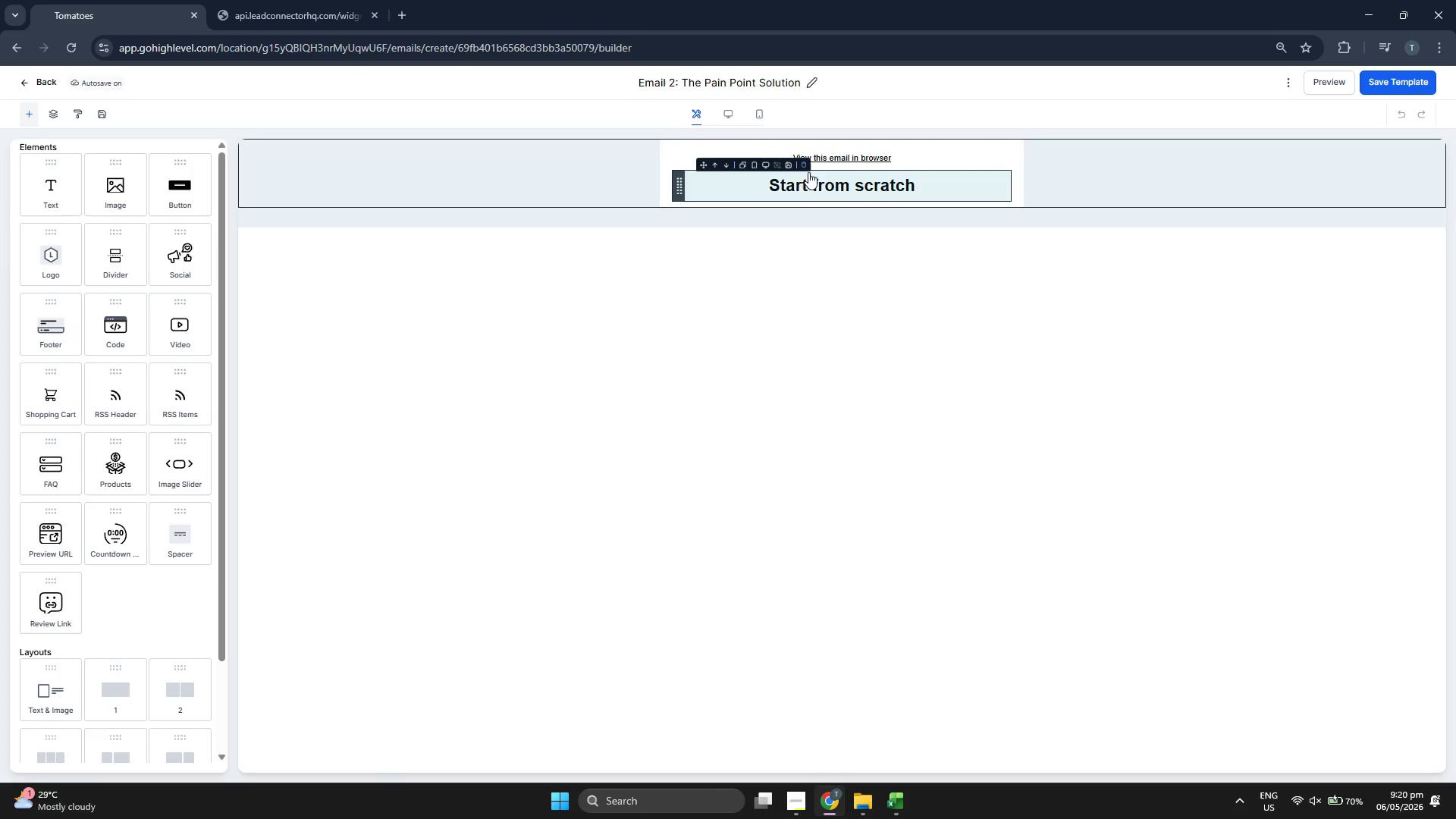 
left_click([800, 161])
 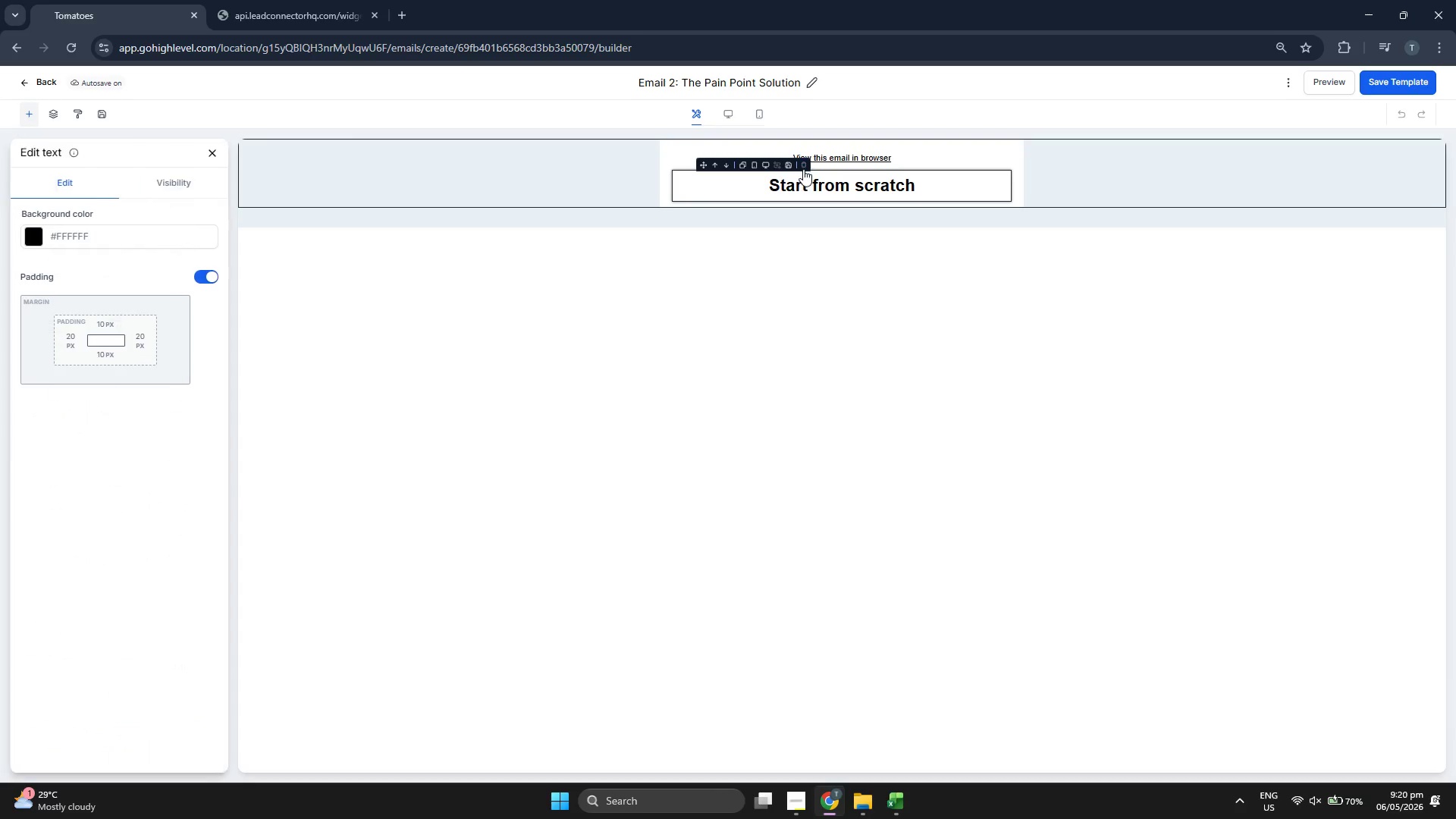 
left_click([803, 169])
 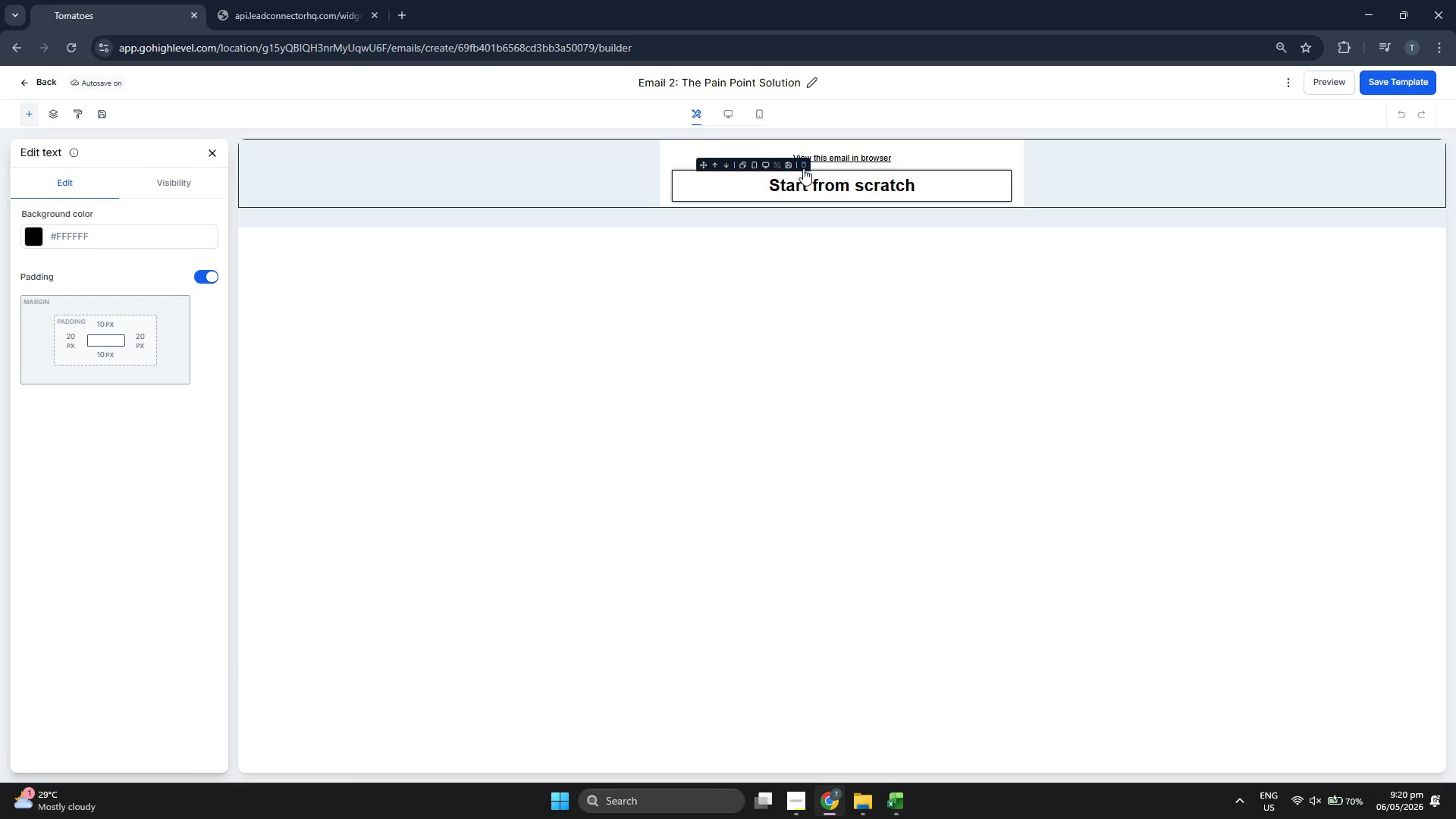 
left_click([803, 168])
 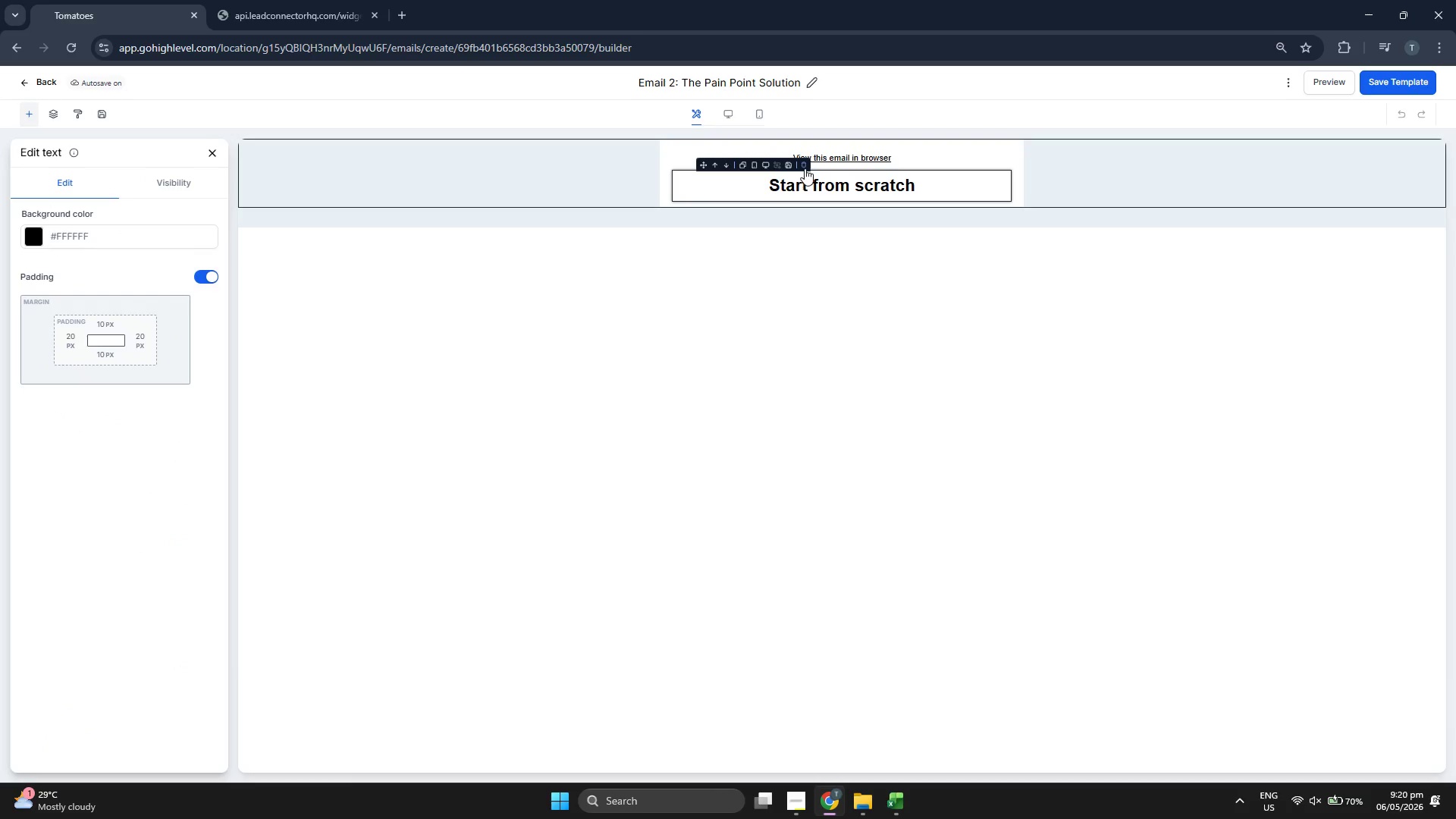 
left_click([805, 168])
 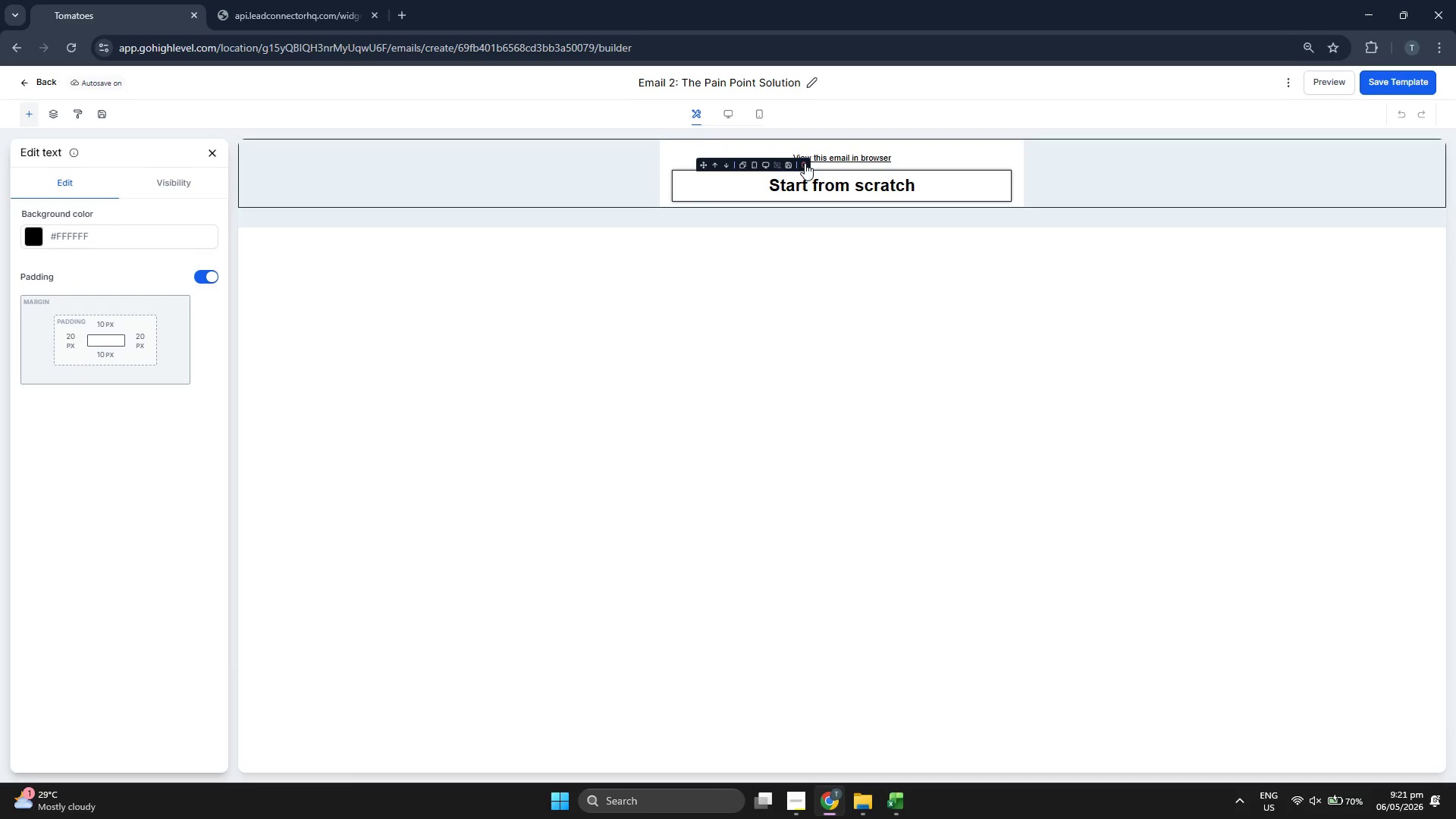 
left_click([805, 163])
 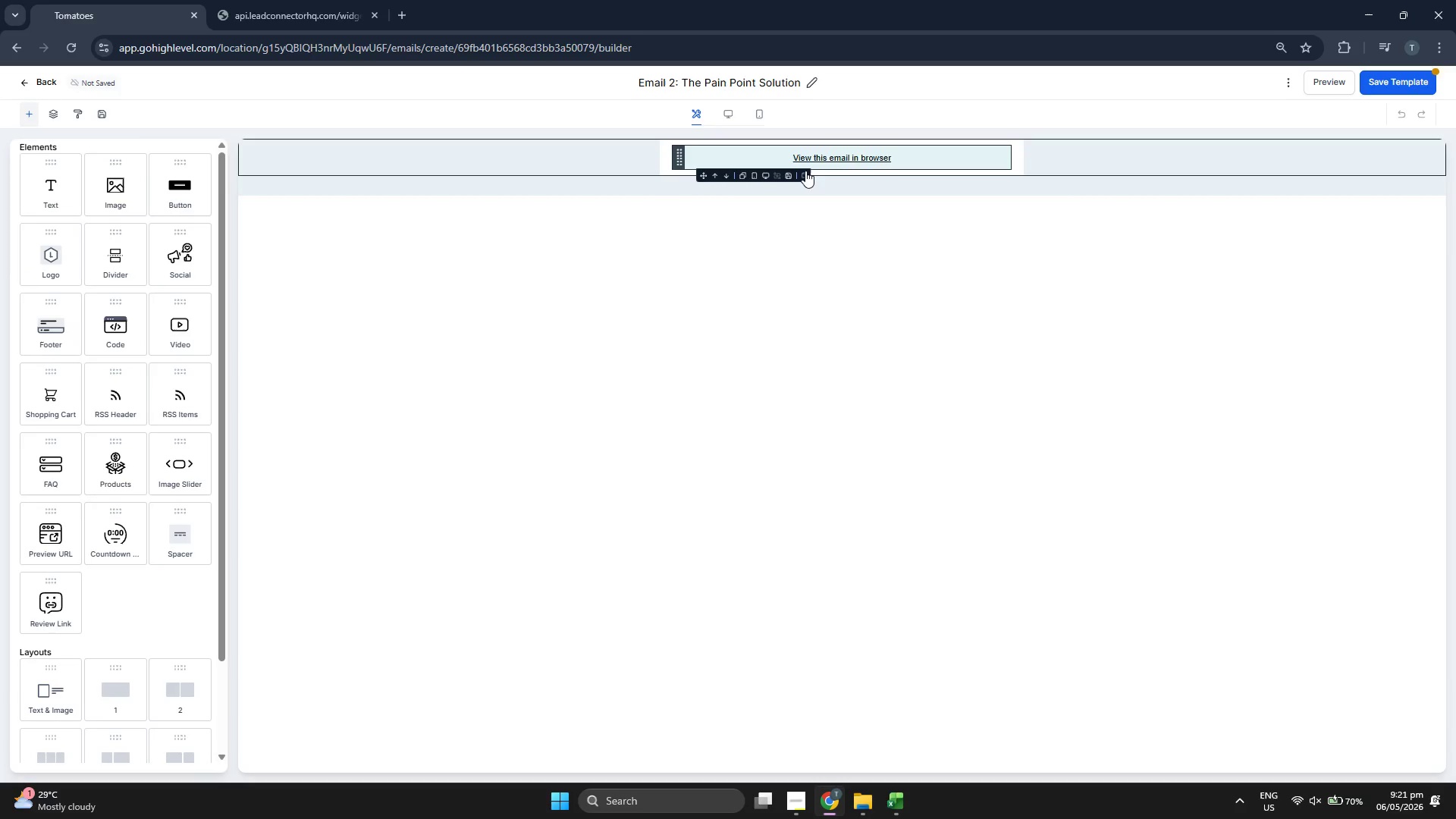 
left_click([805, 175])
 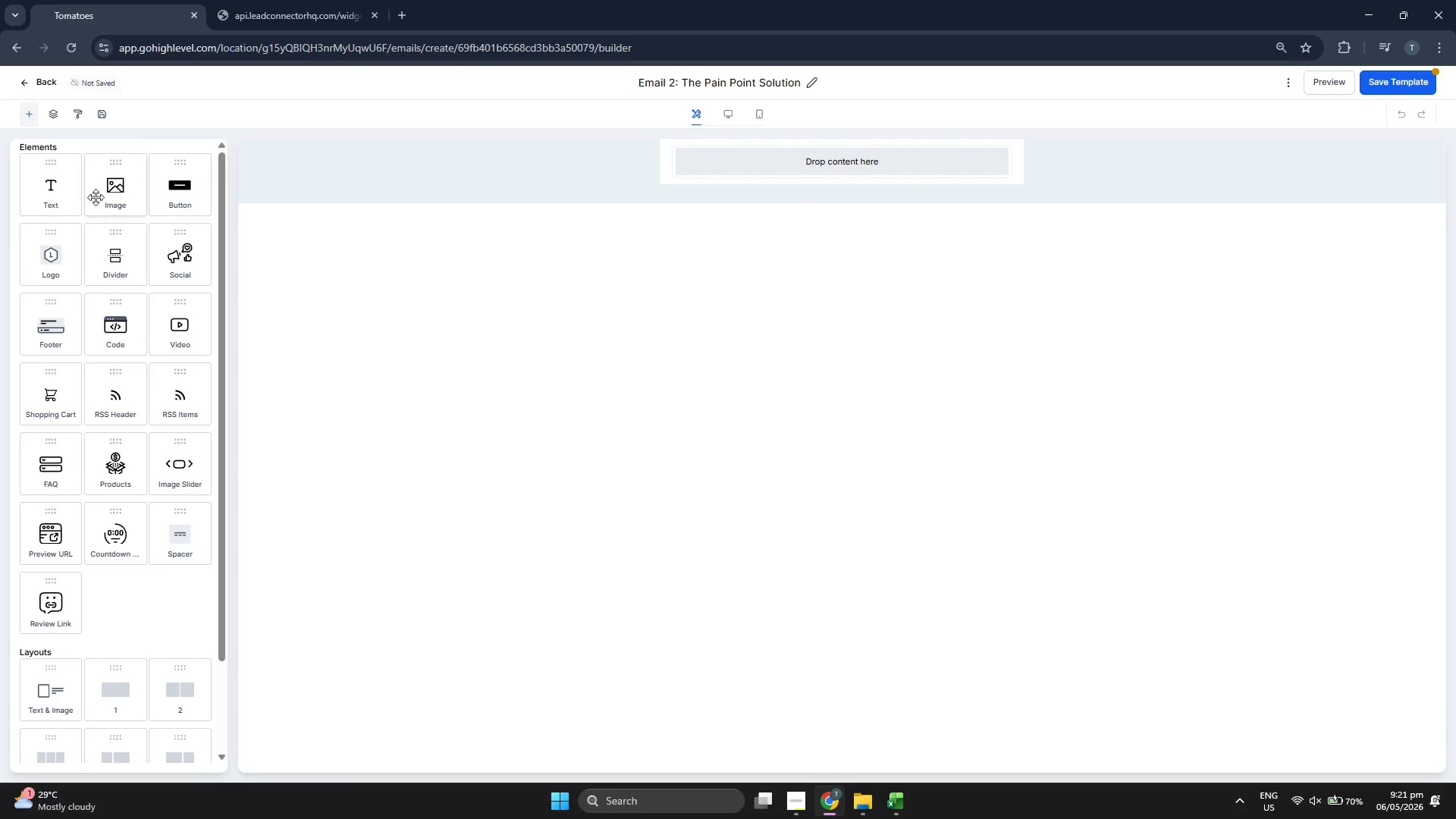 
left_click_drag(start_coordinate=[47, 198], to_coordinate=[760, 160])
 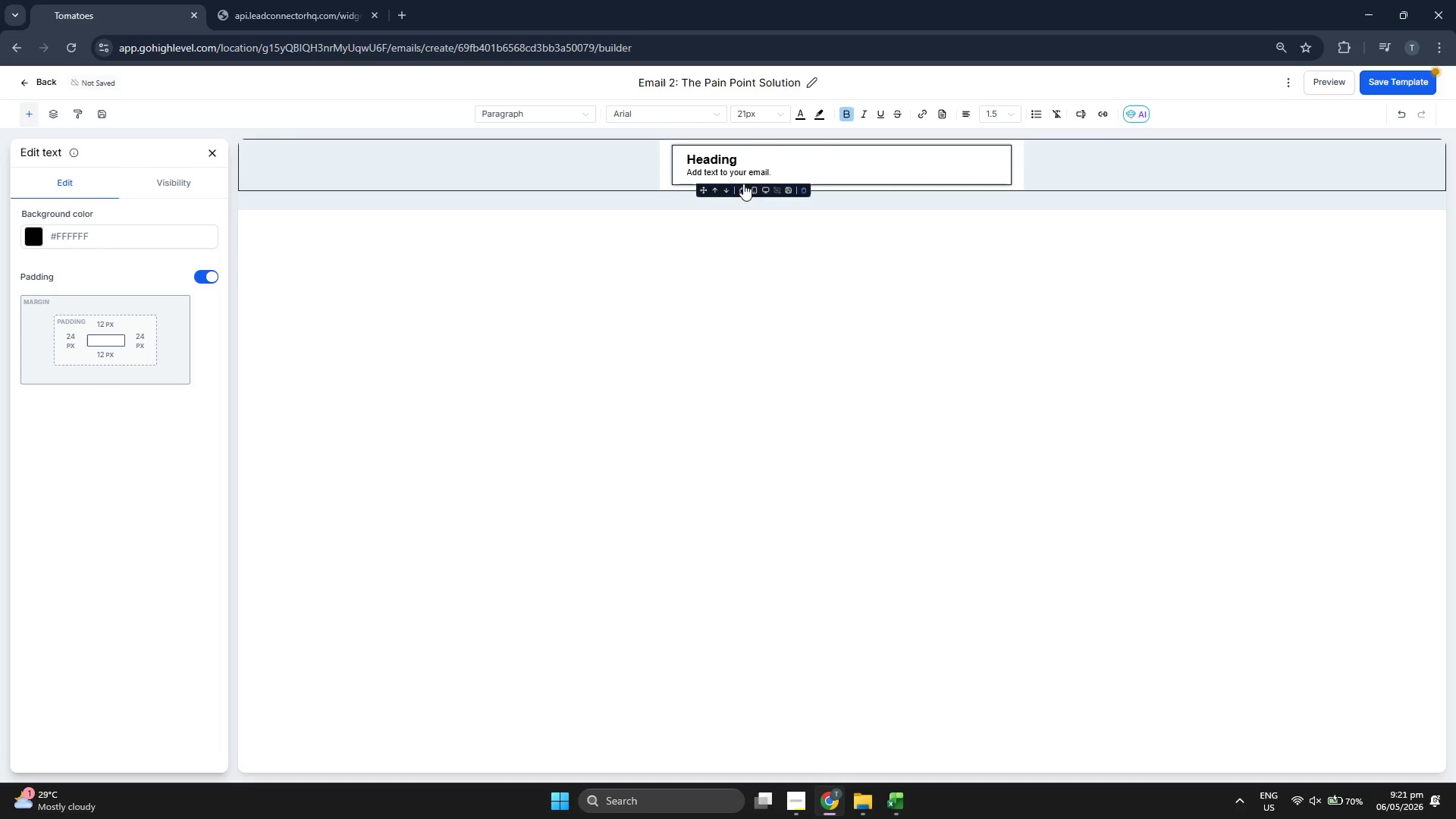 
left_click([745, 161])
 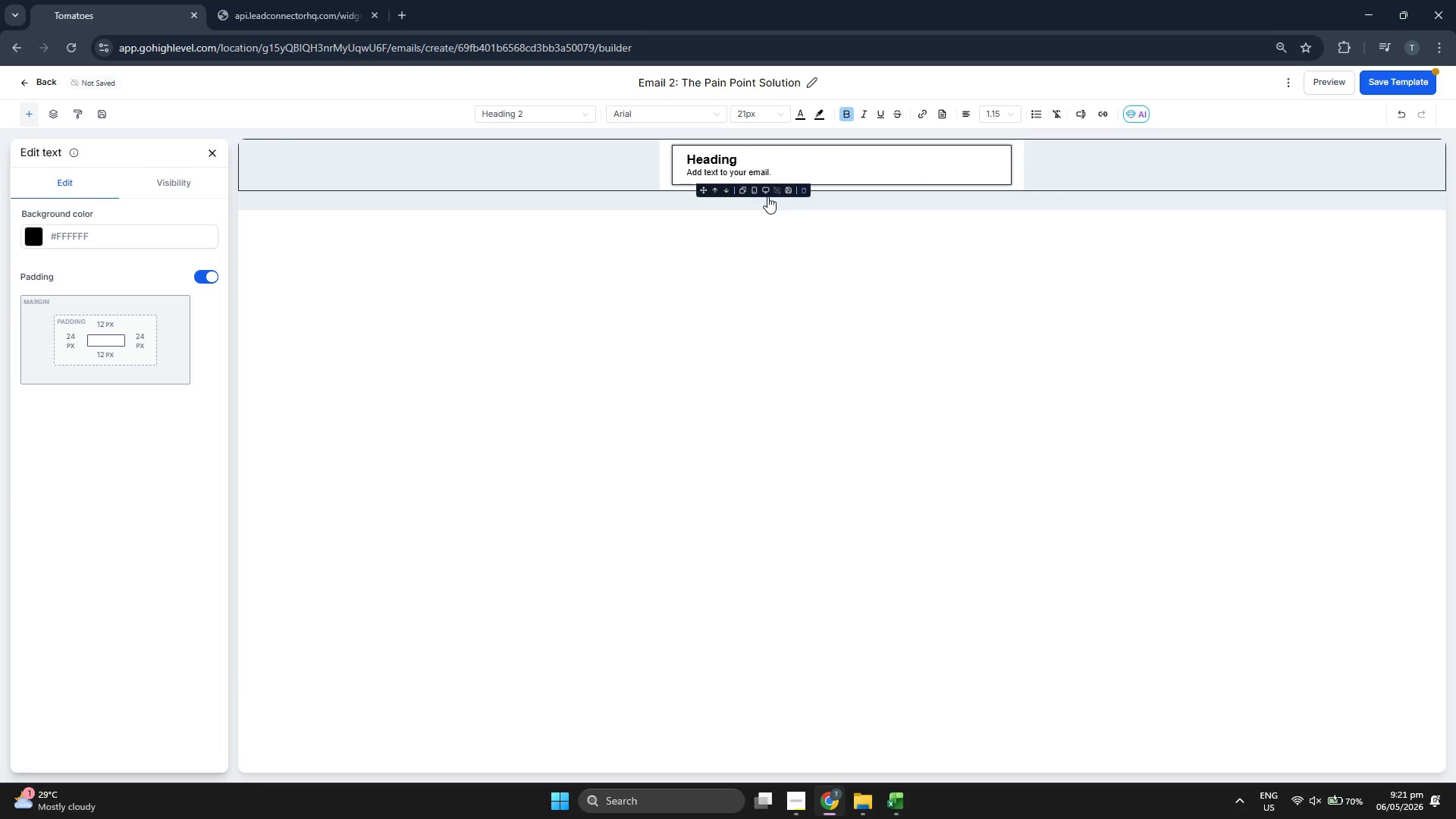 
key(Backspace)
 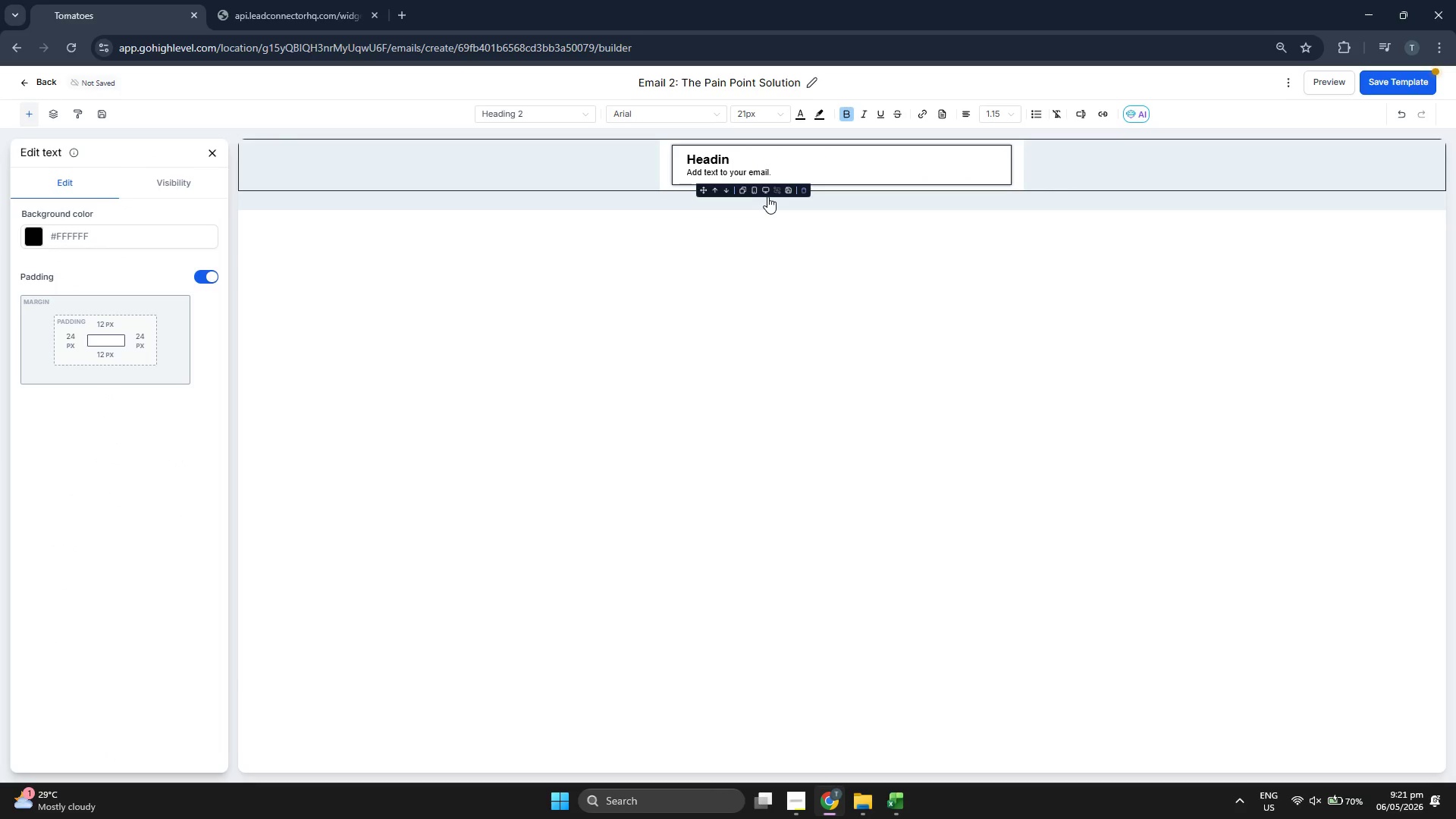 
key(Backspace)
 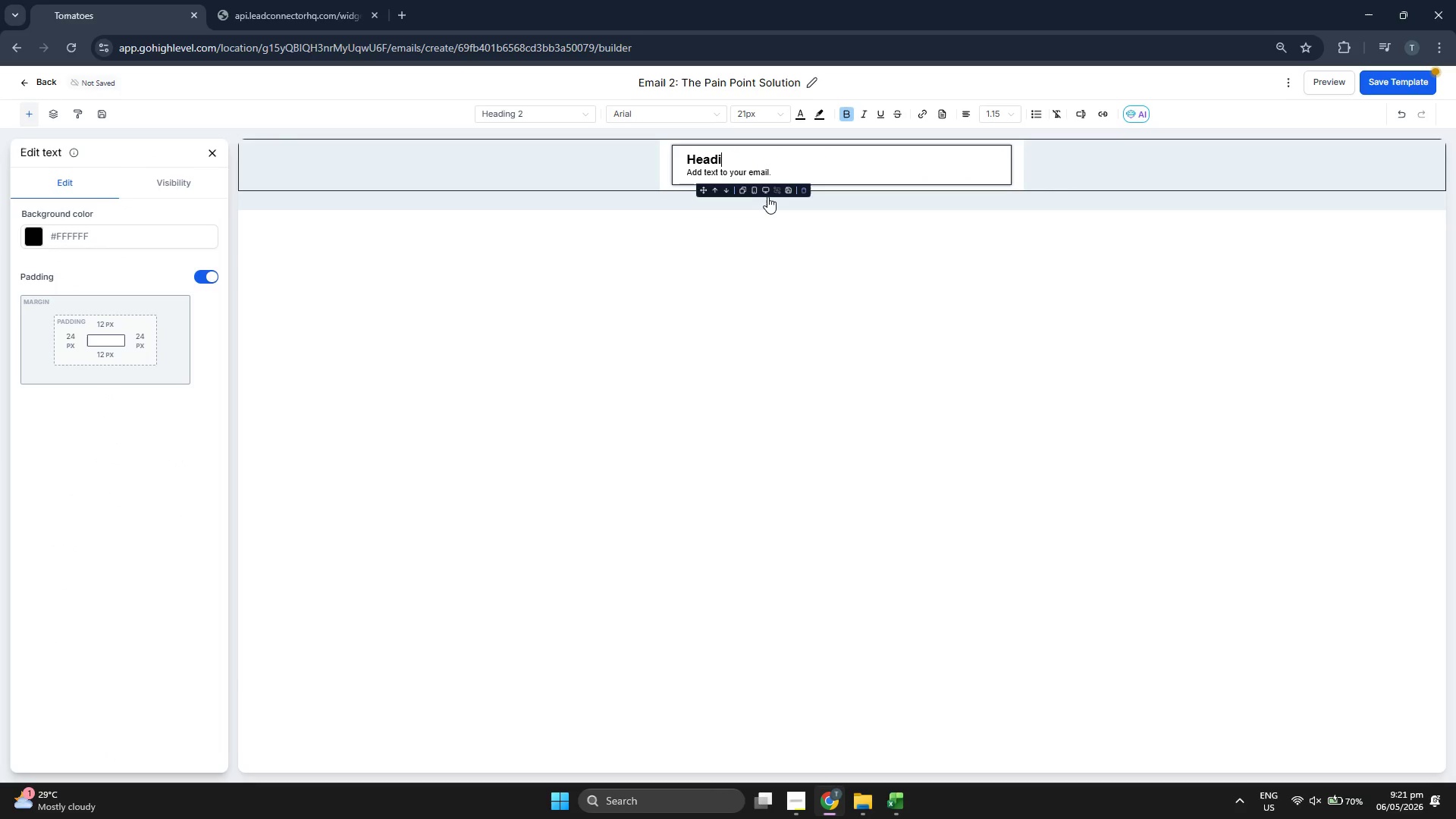 
key(Backspace)
 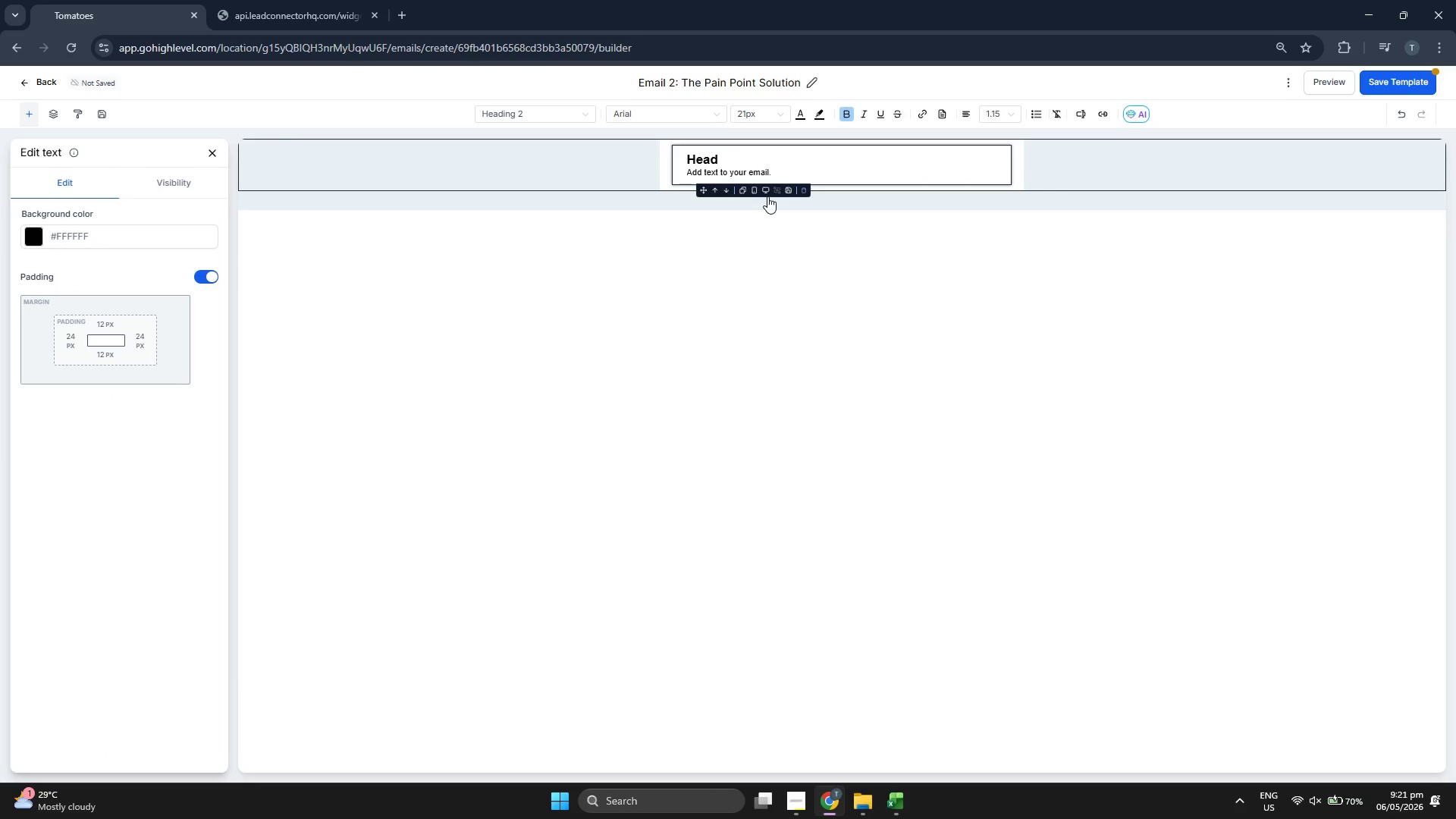 
key(Backspace)
 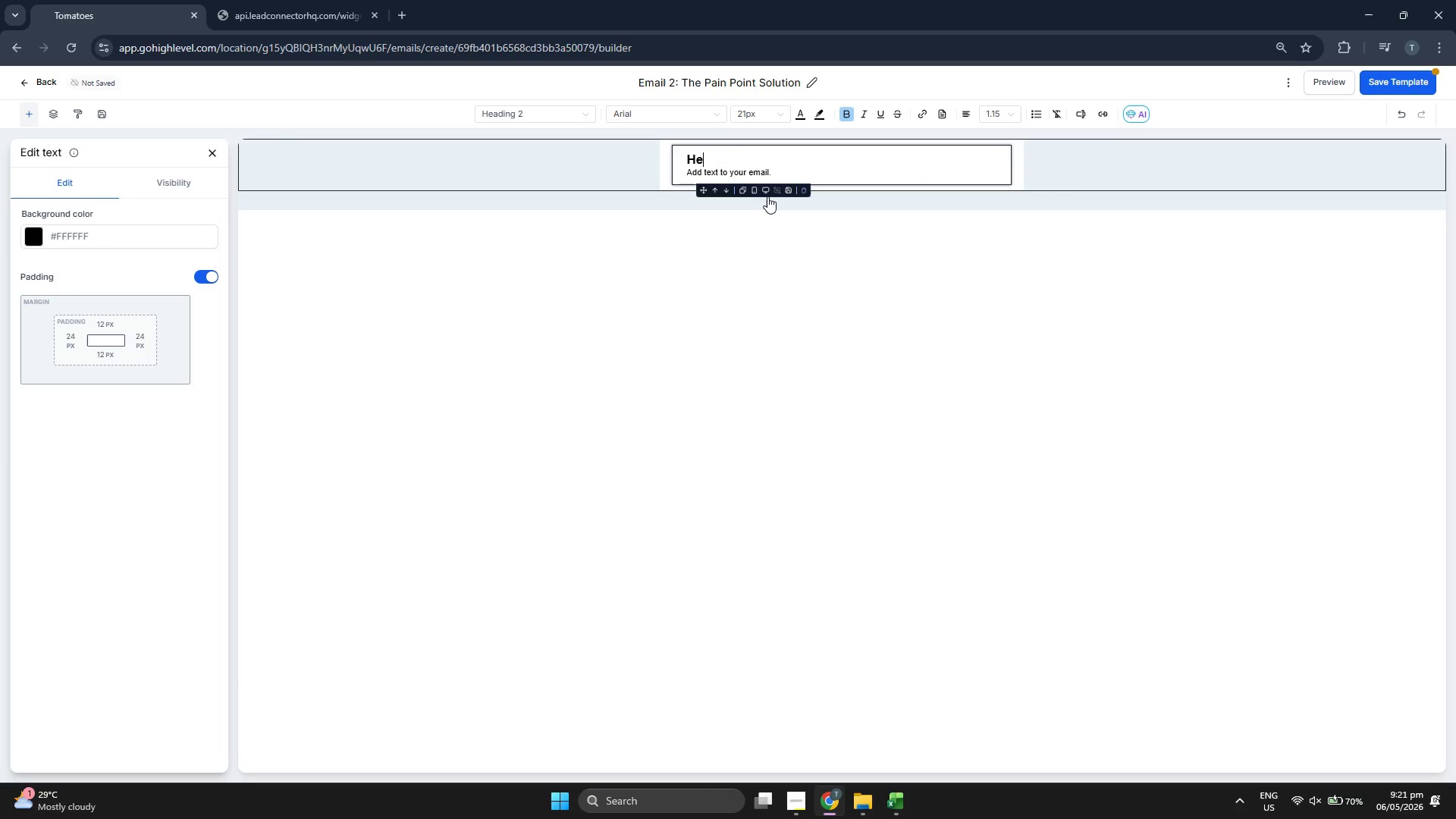 
key(Backspace)
 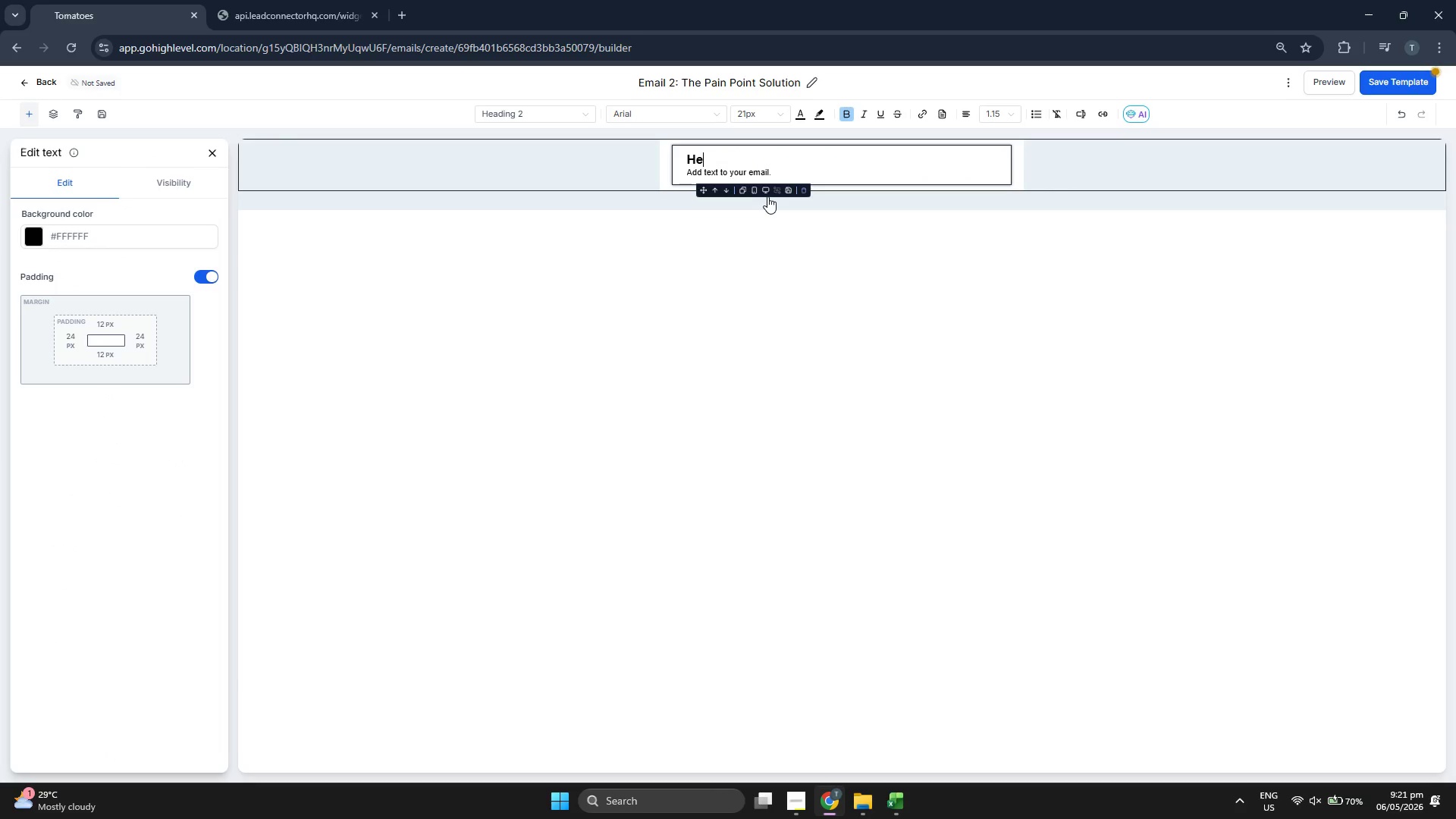 
key(Backspace)
 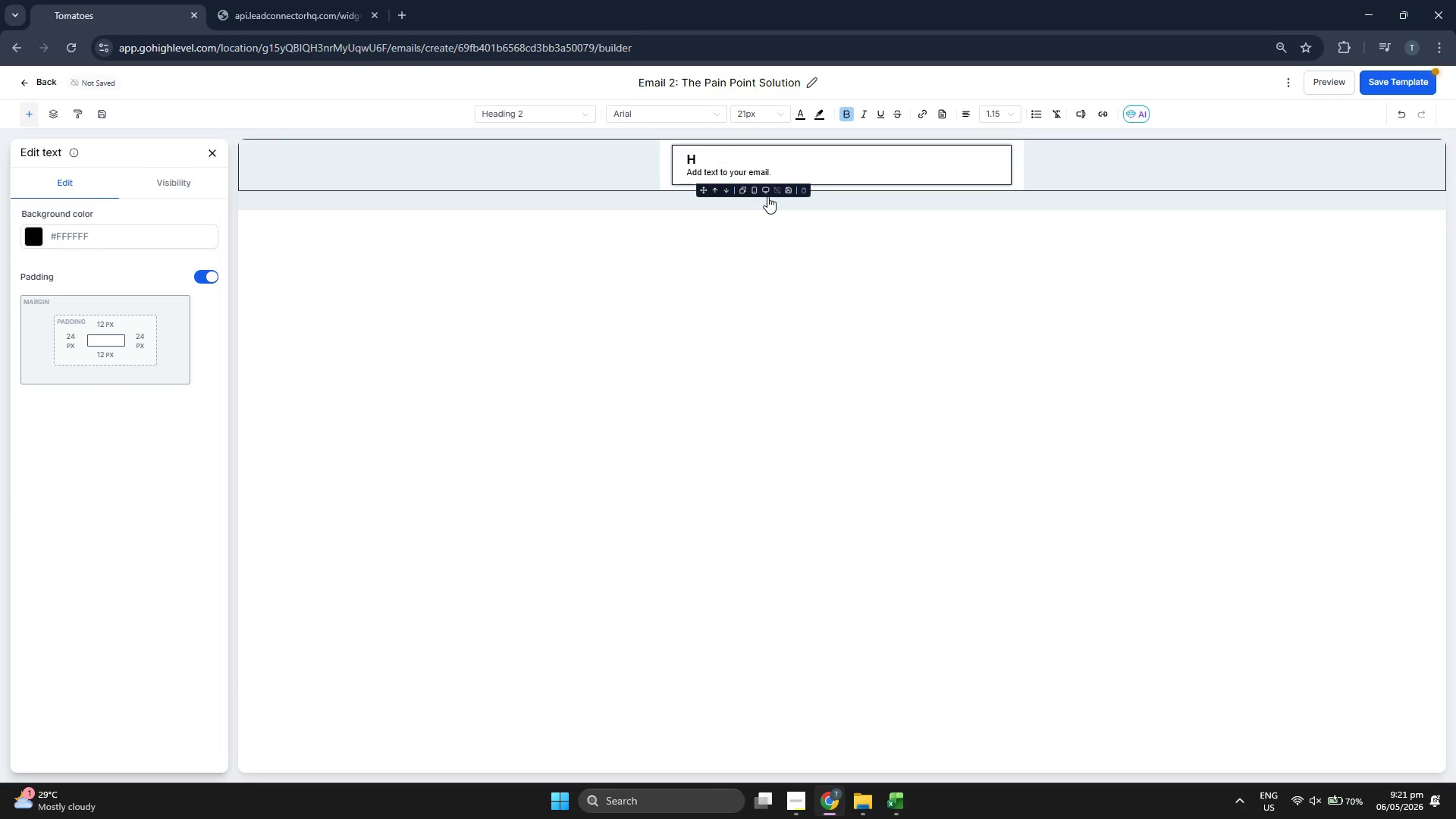 
key(Backspace)
 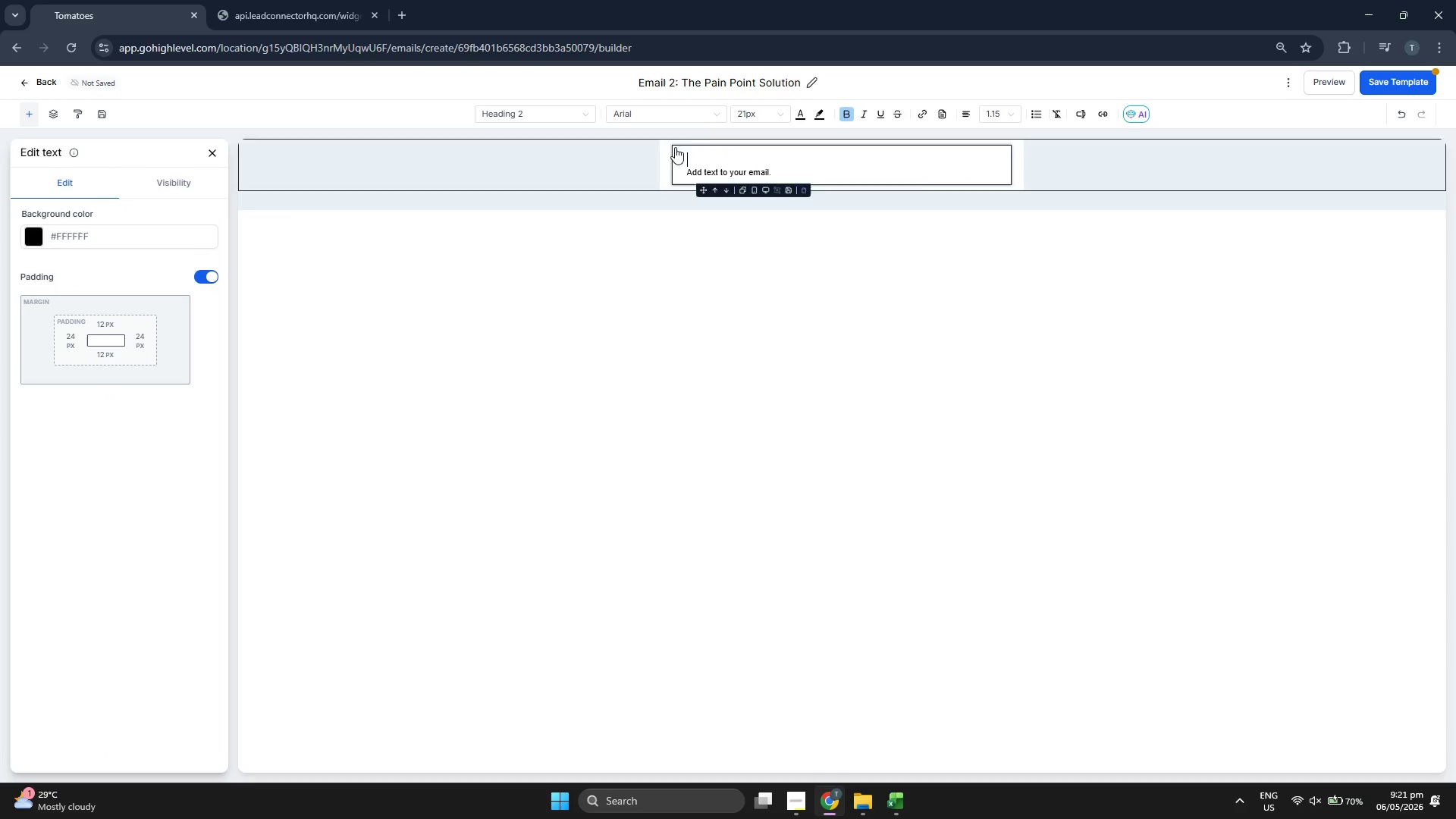 
left_click([665, 120])
 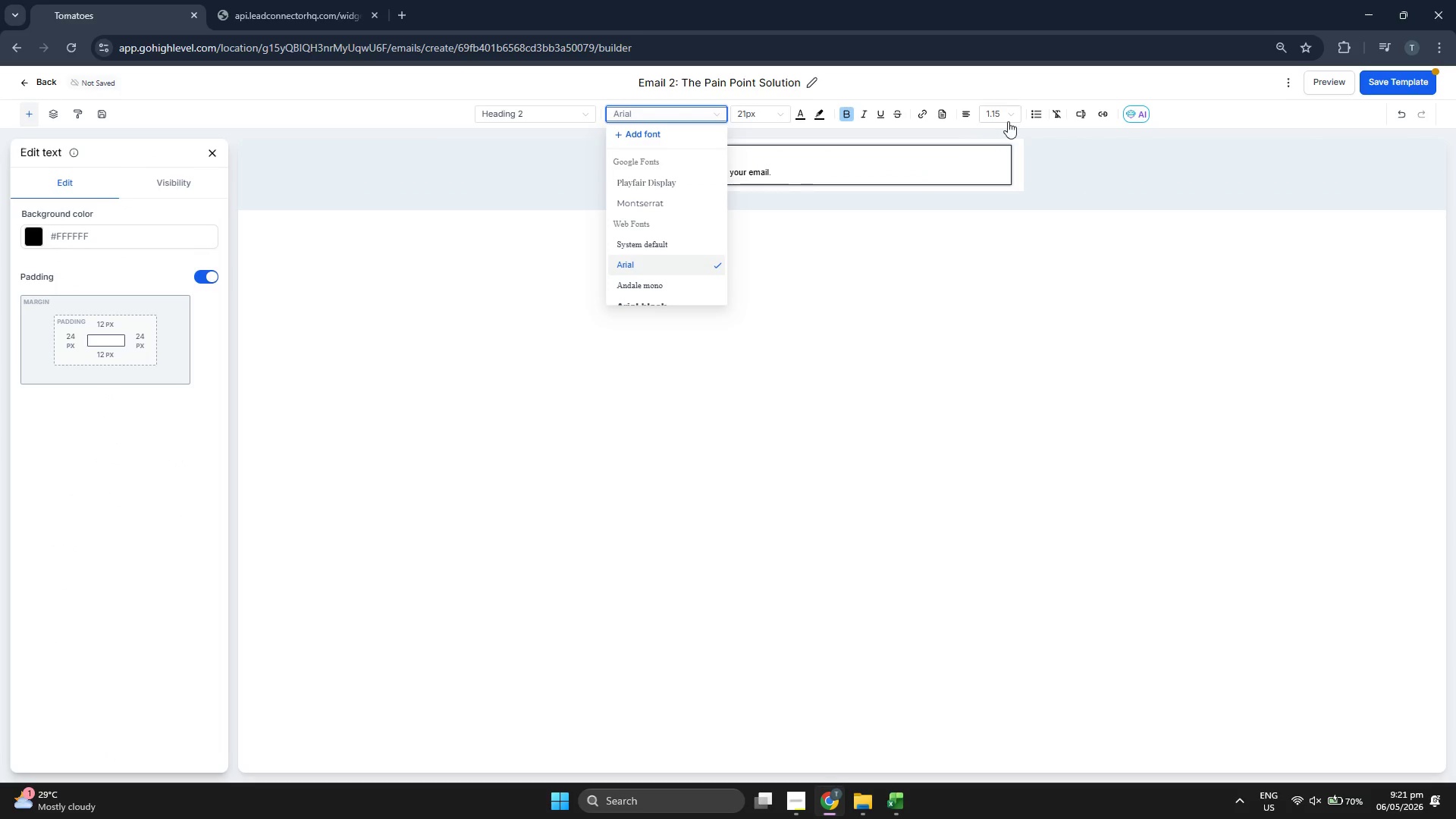 
left_click([999, 114])
 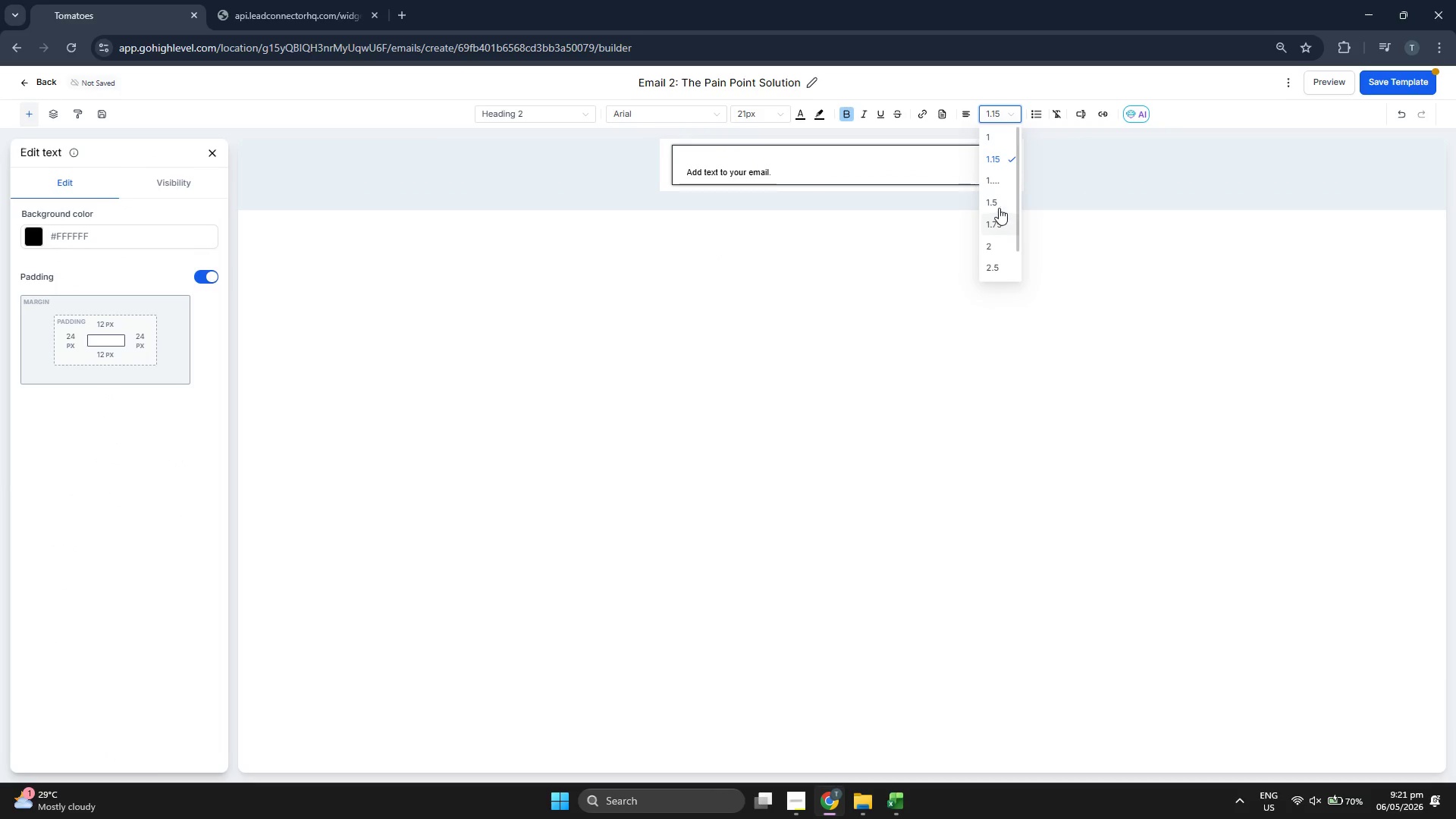 
left_click([999, 208])
 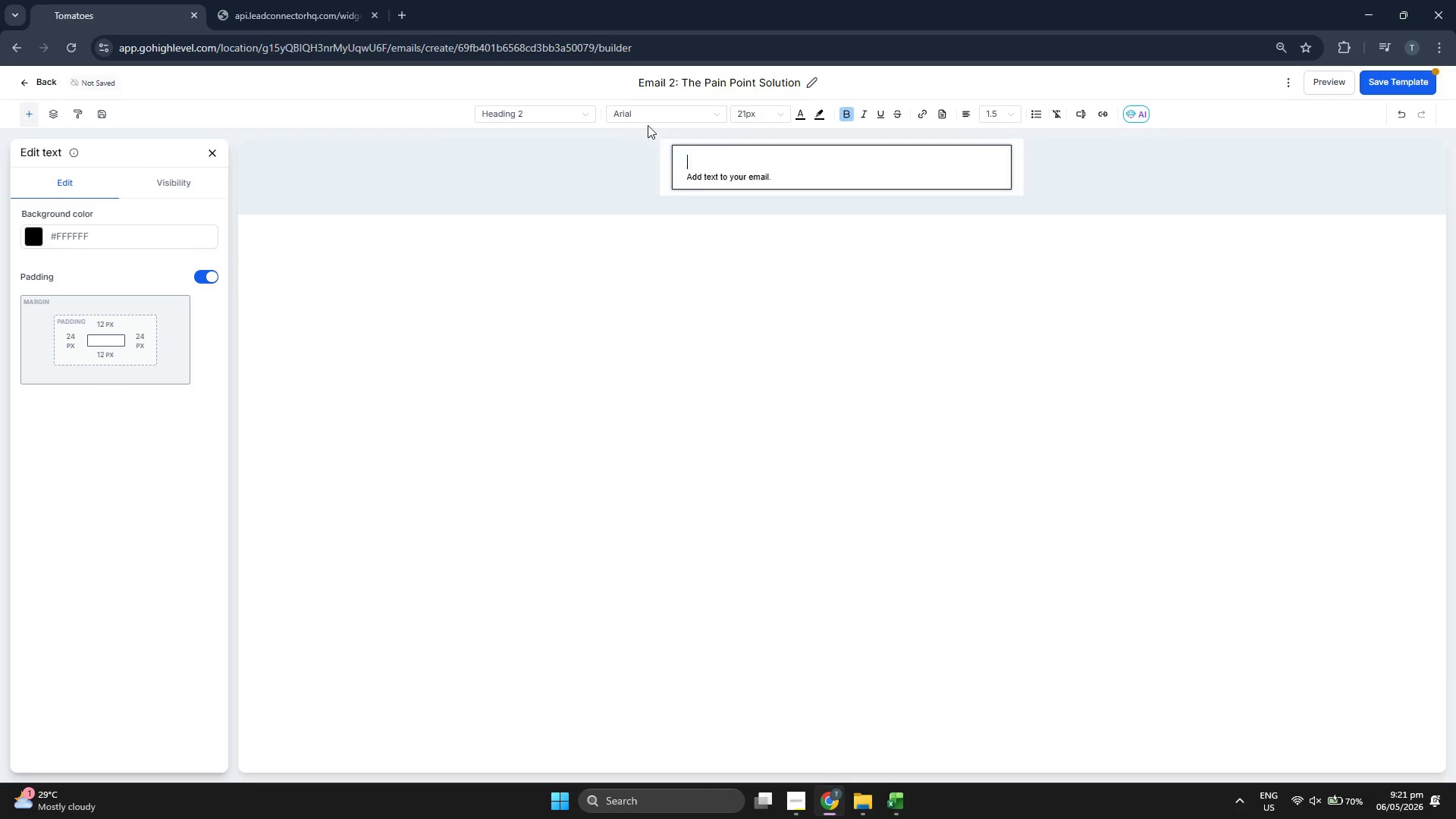 
left_click([650, 120])
 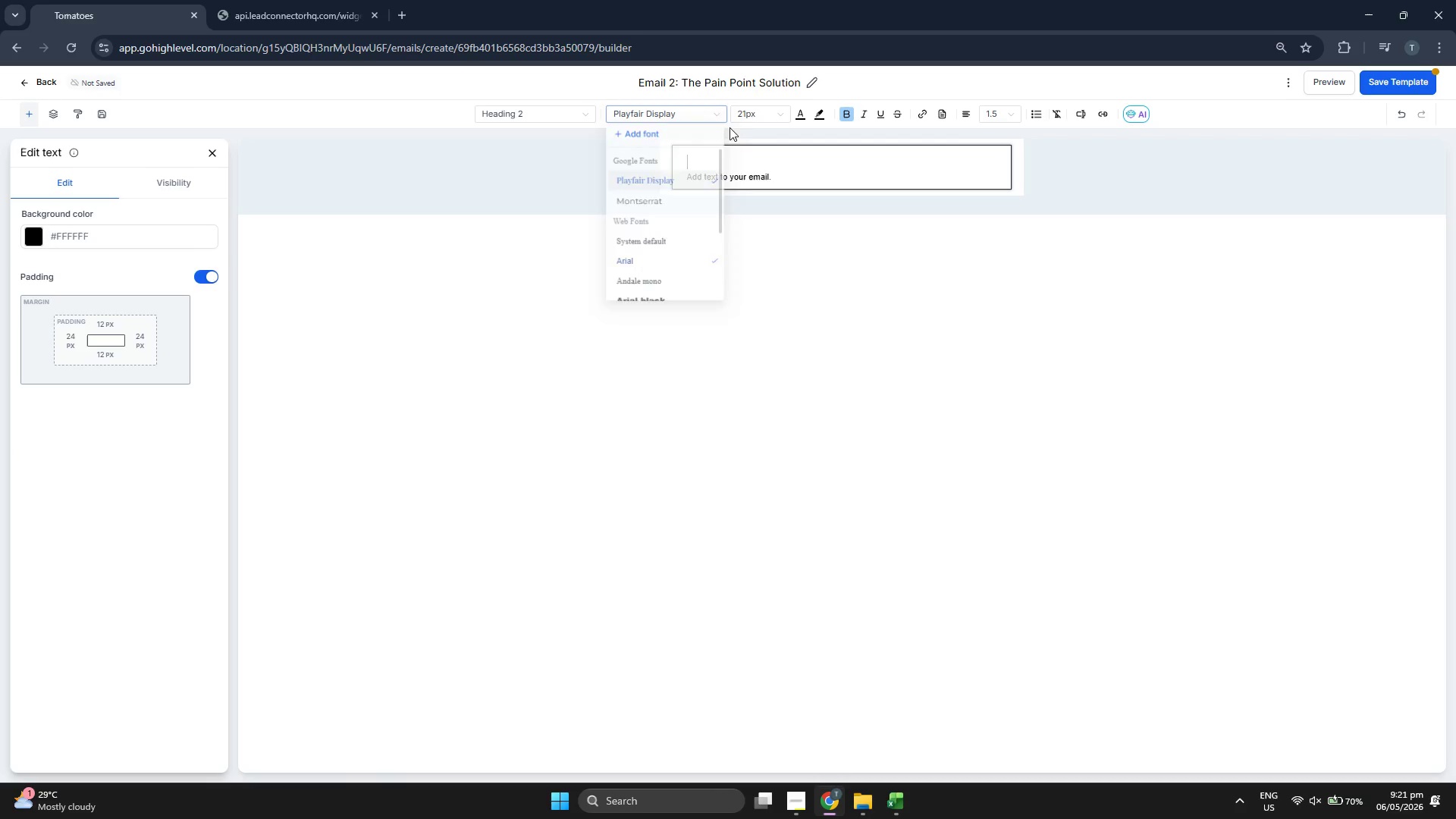 
double_click([750, 108])
 